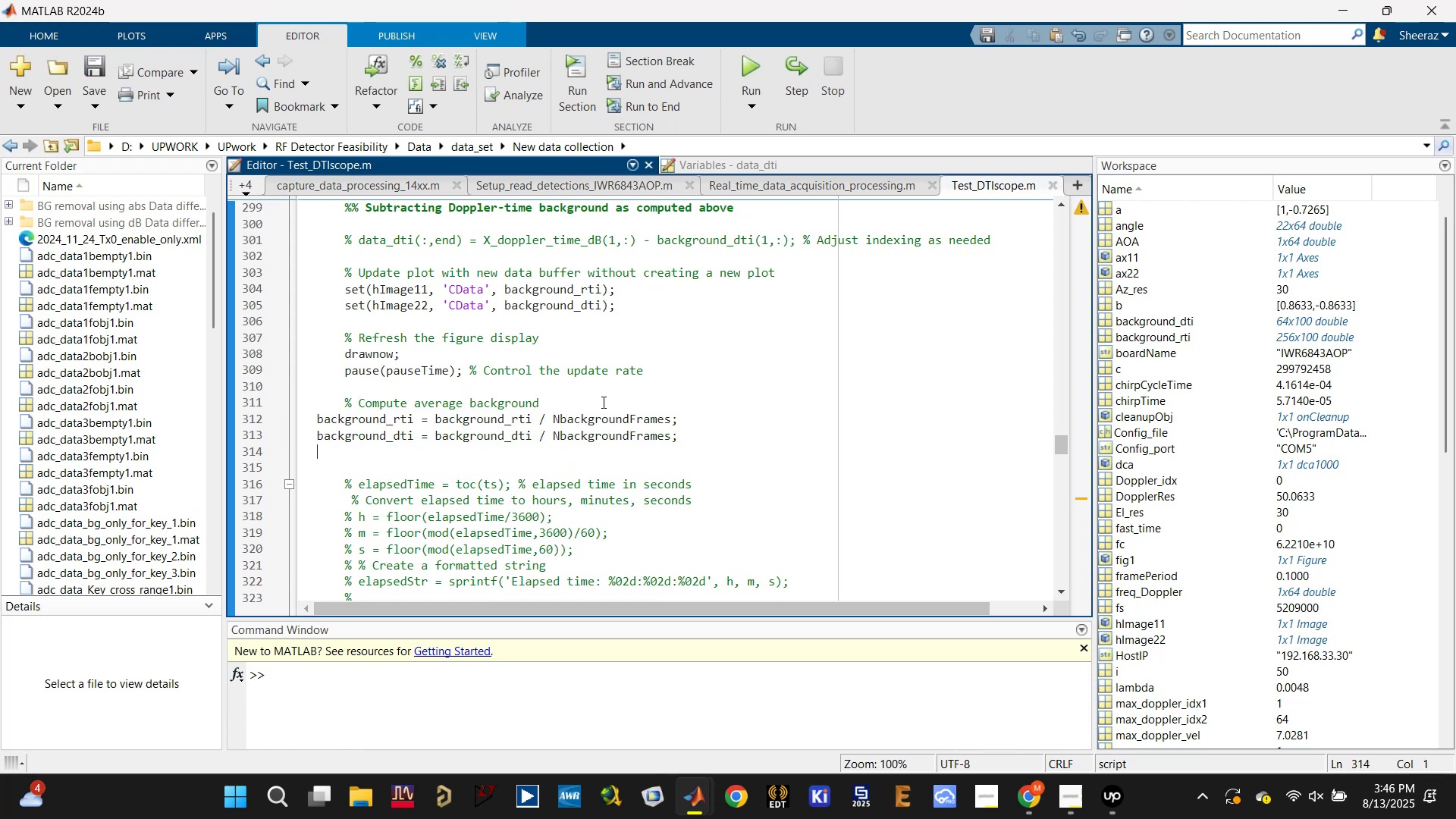 
key(Control+S)
 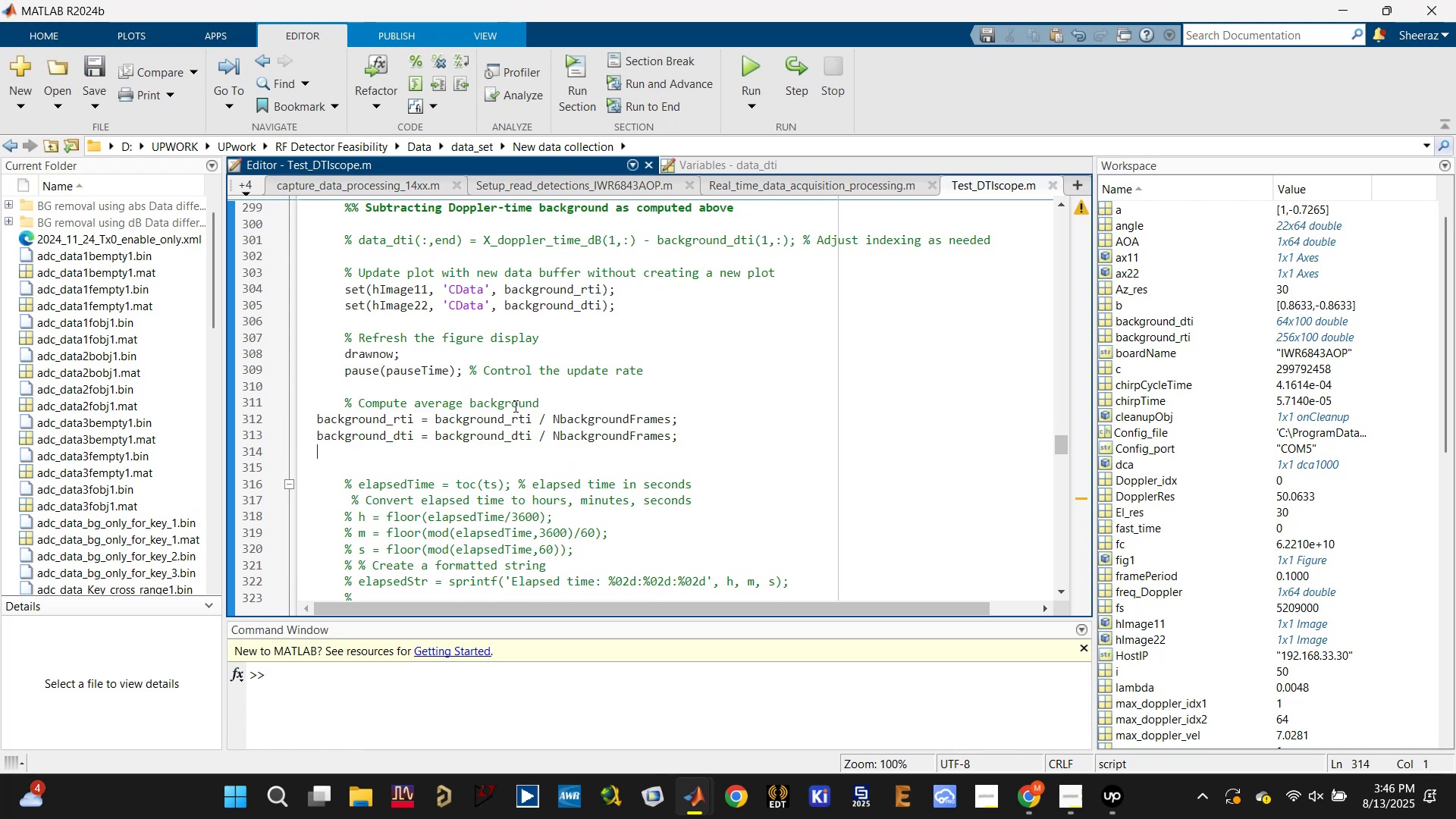 
left_click([499, 414])
 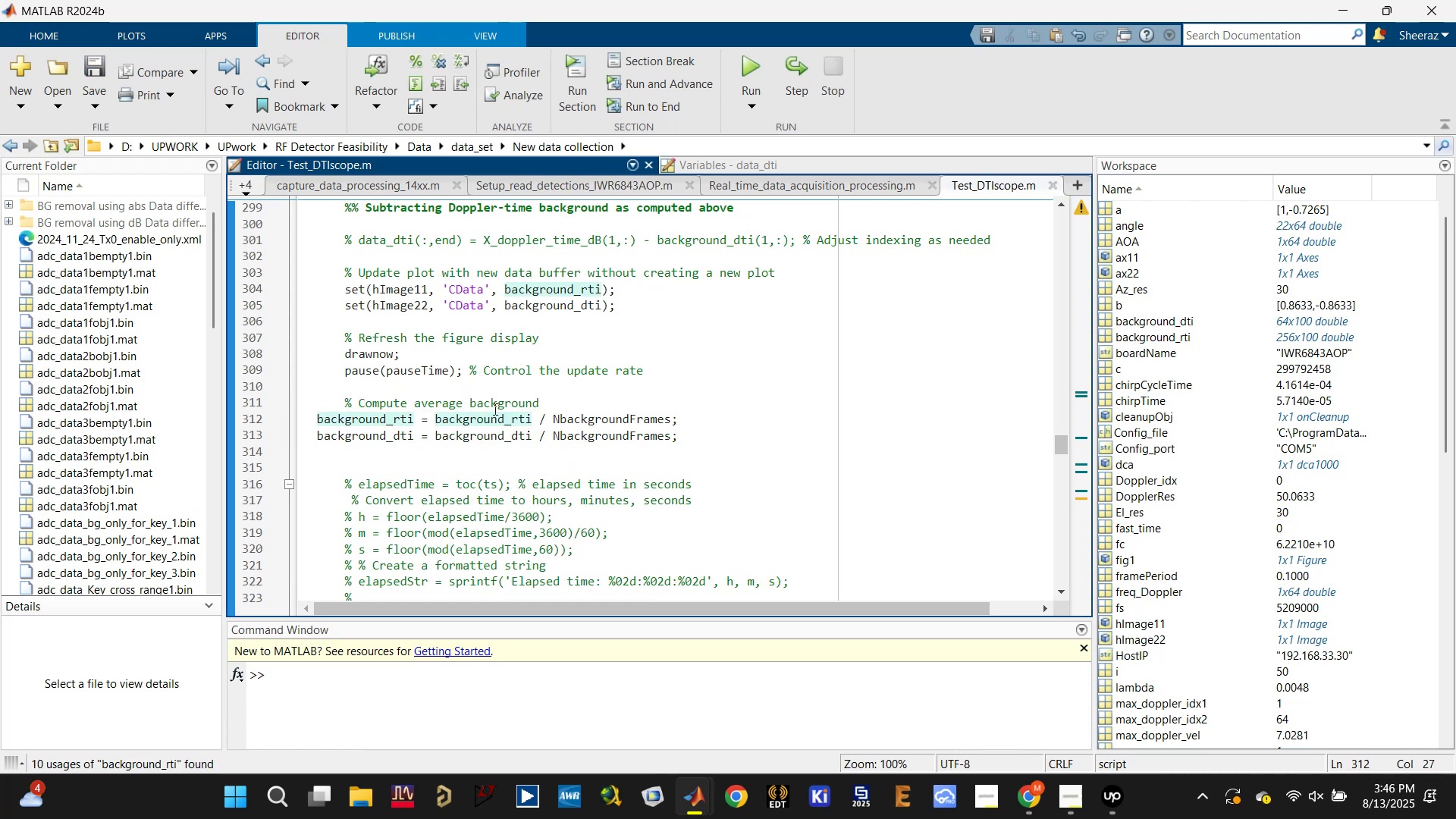 
scroll: coordinate [494, 408], scroll_direction: up, amount: 1.0
 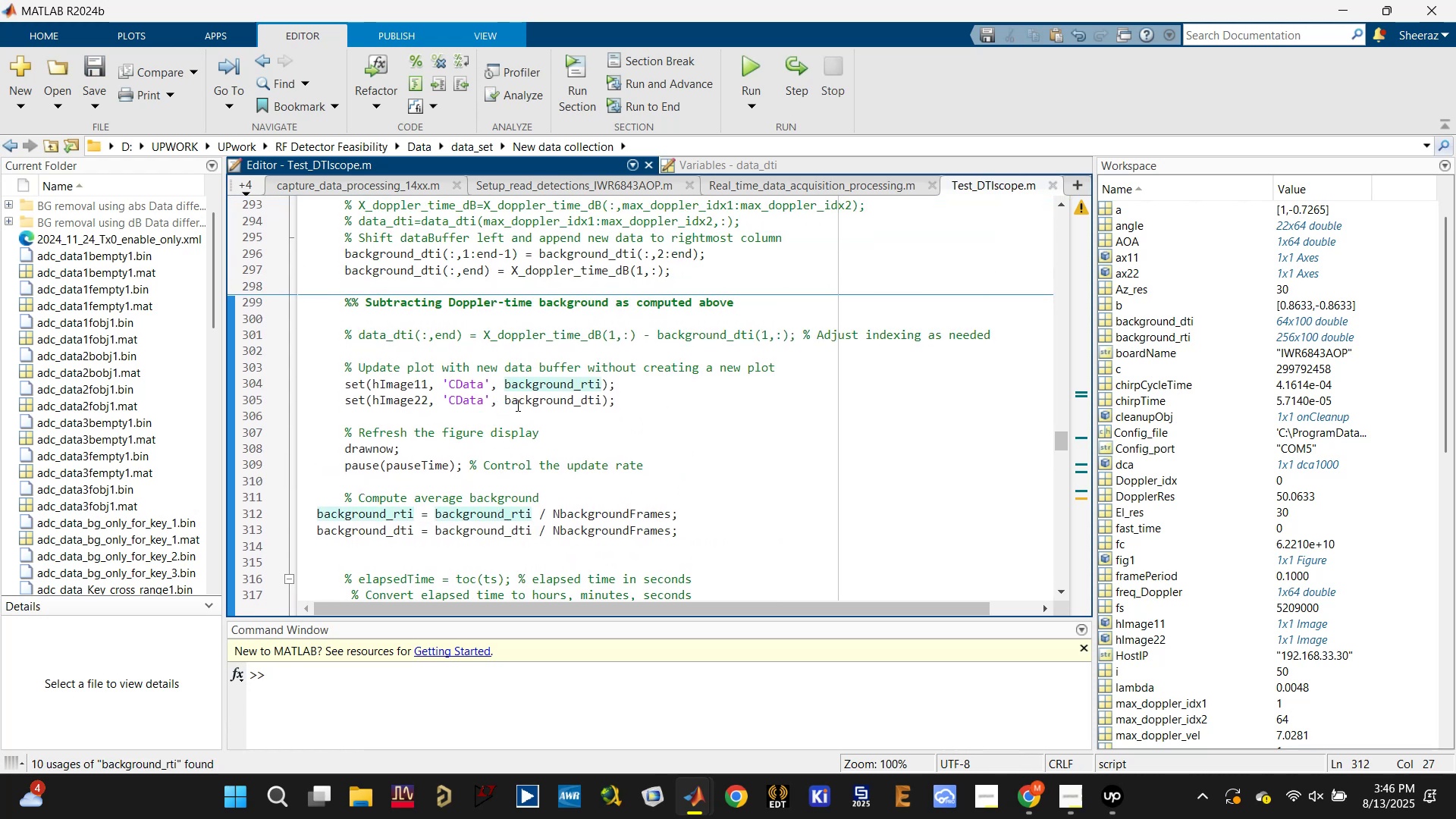 
left_click([742, 67])
 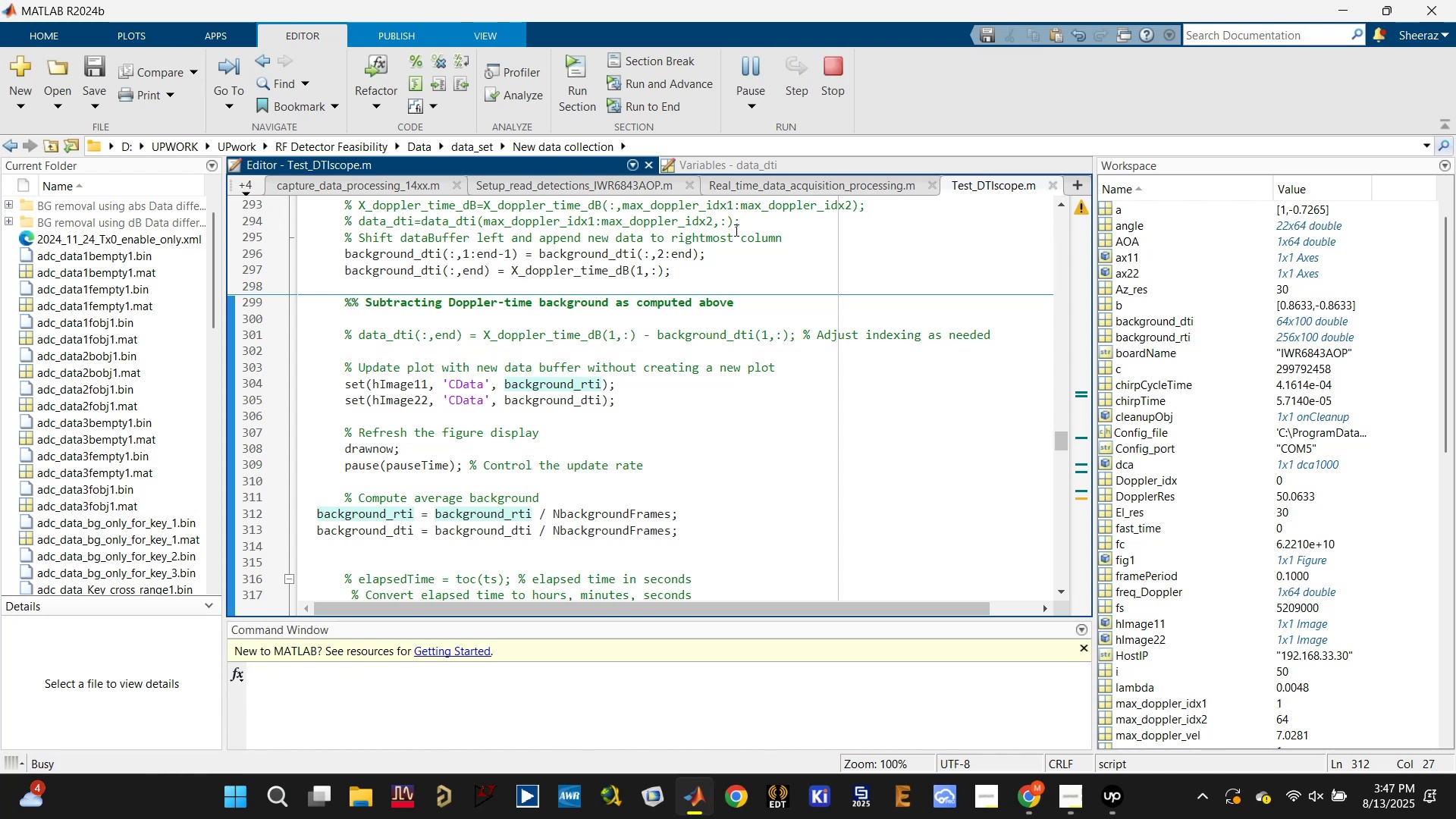 
wait(14.19)
 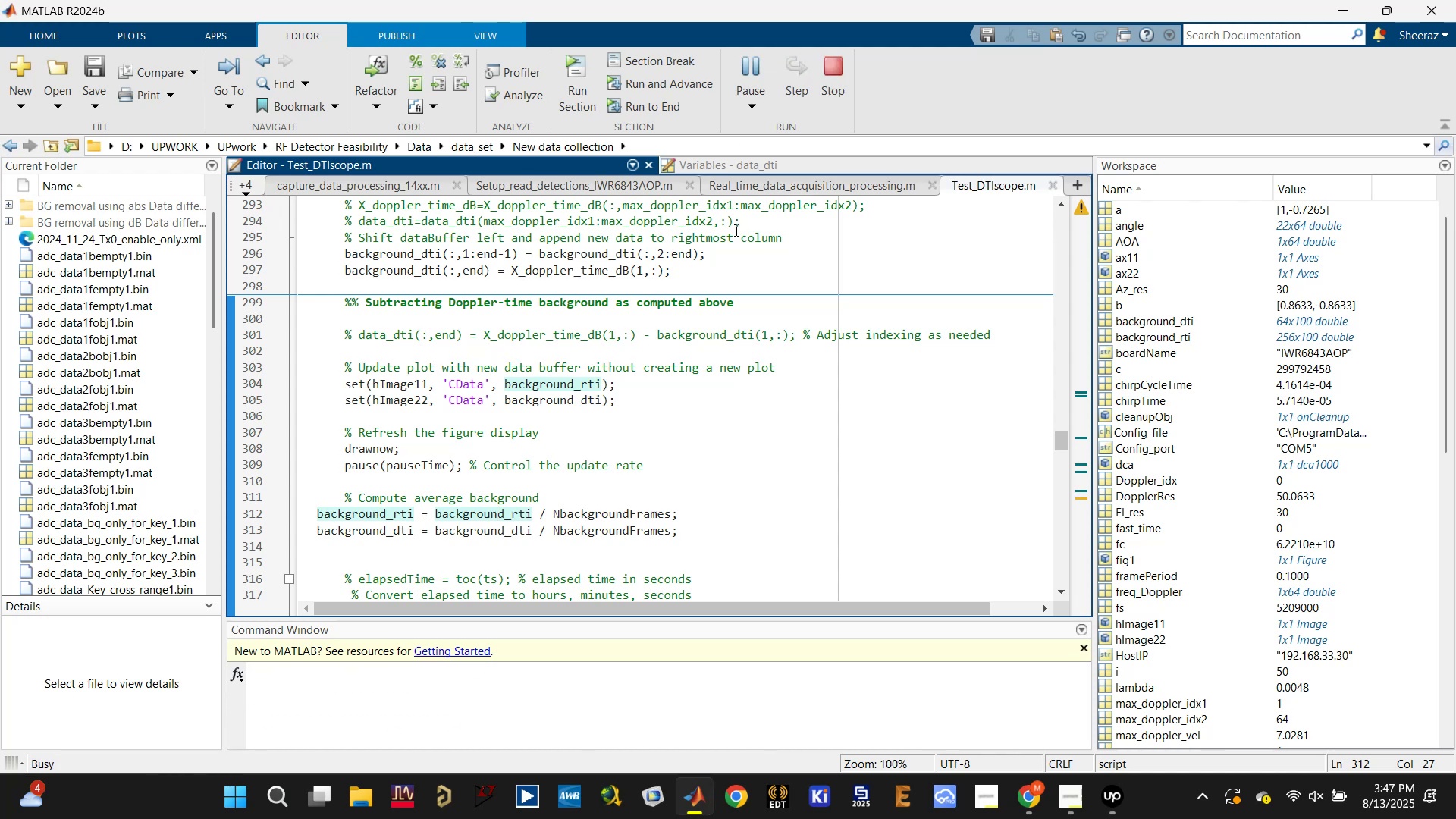 
key(Meta+ArrowLeft)
 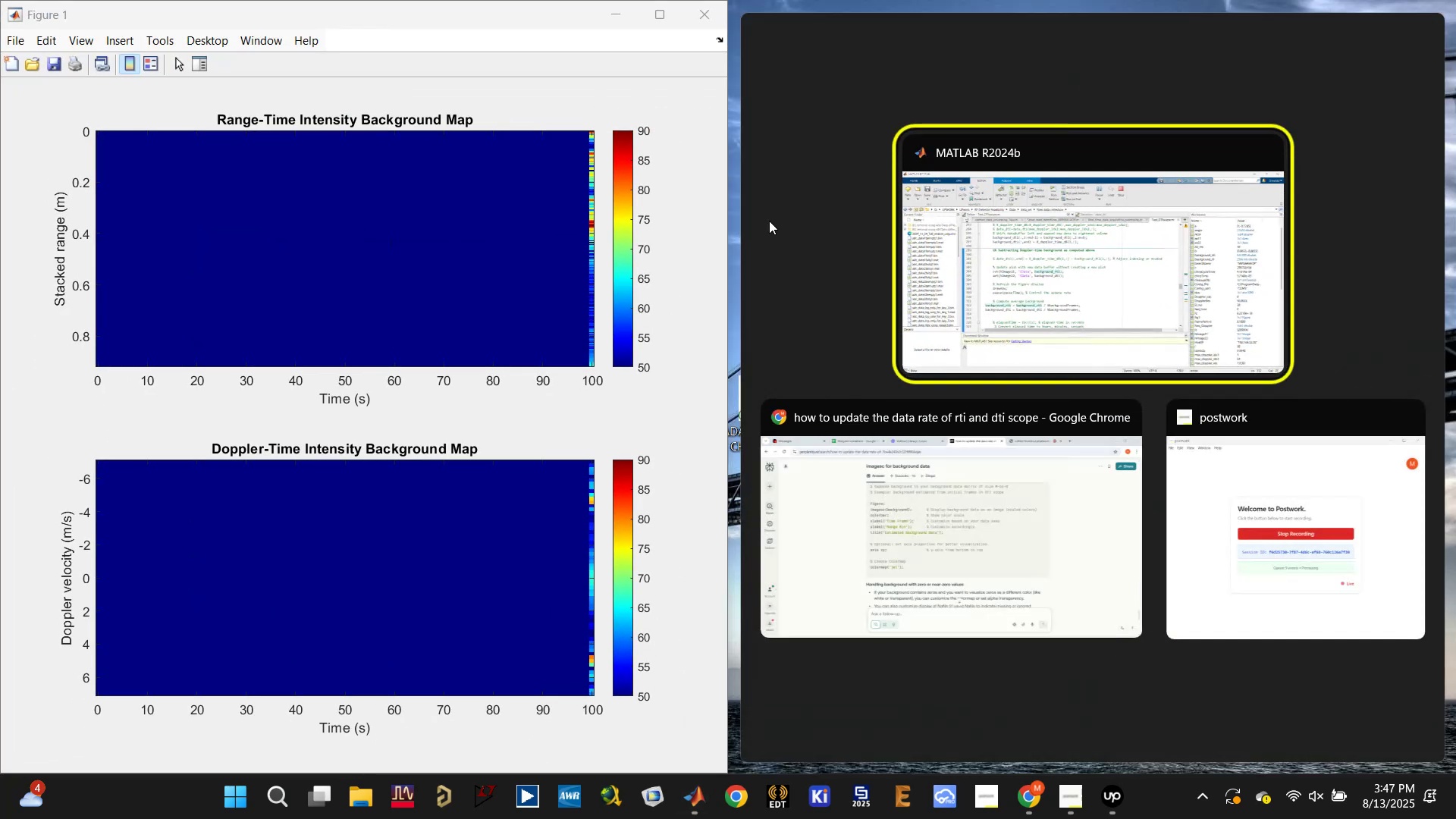 
left_click([942, 232])
 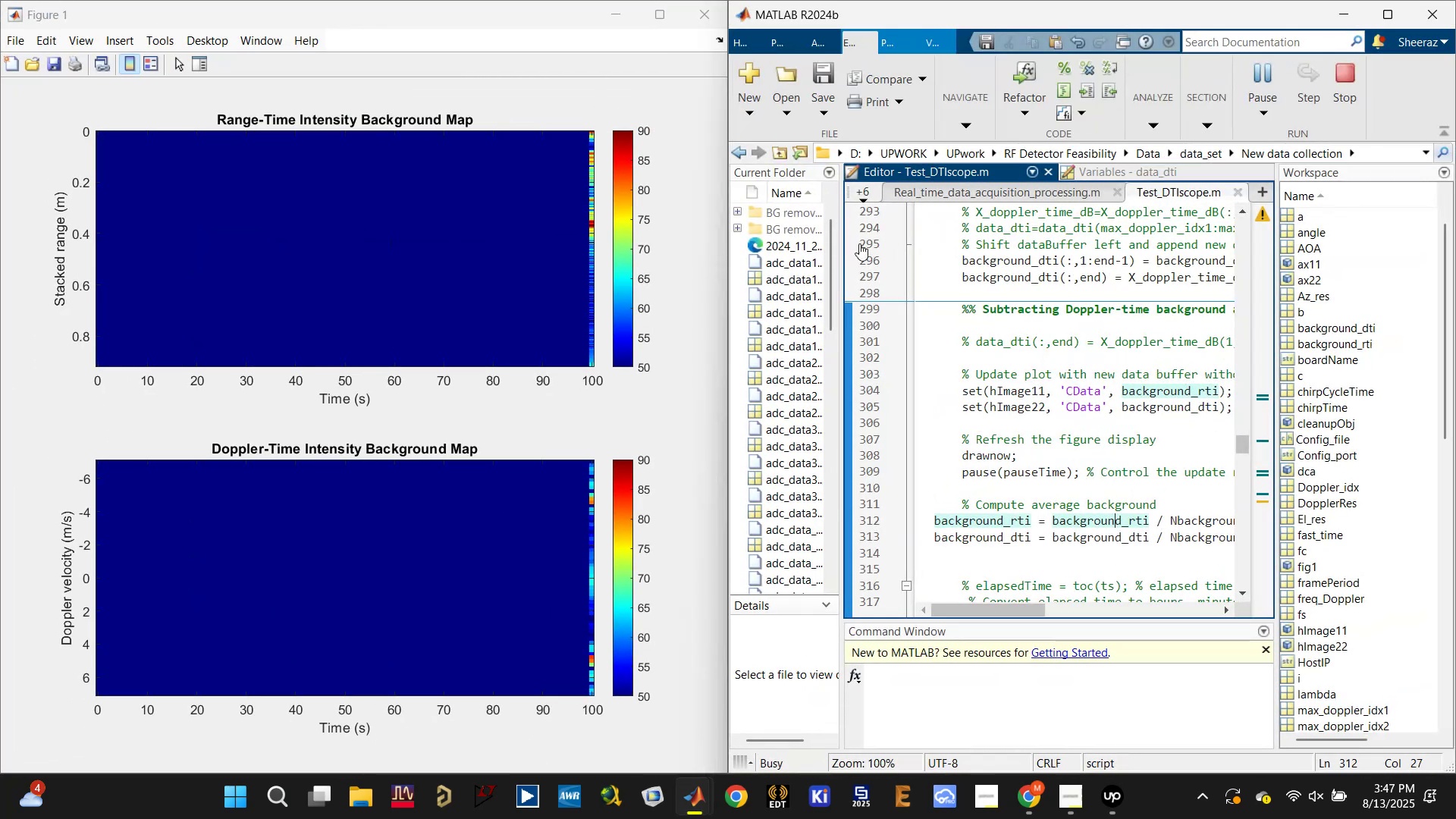 
mouse_move([598, 220])
 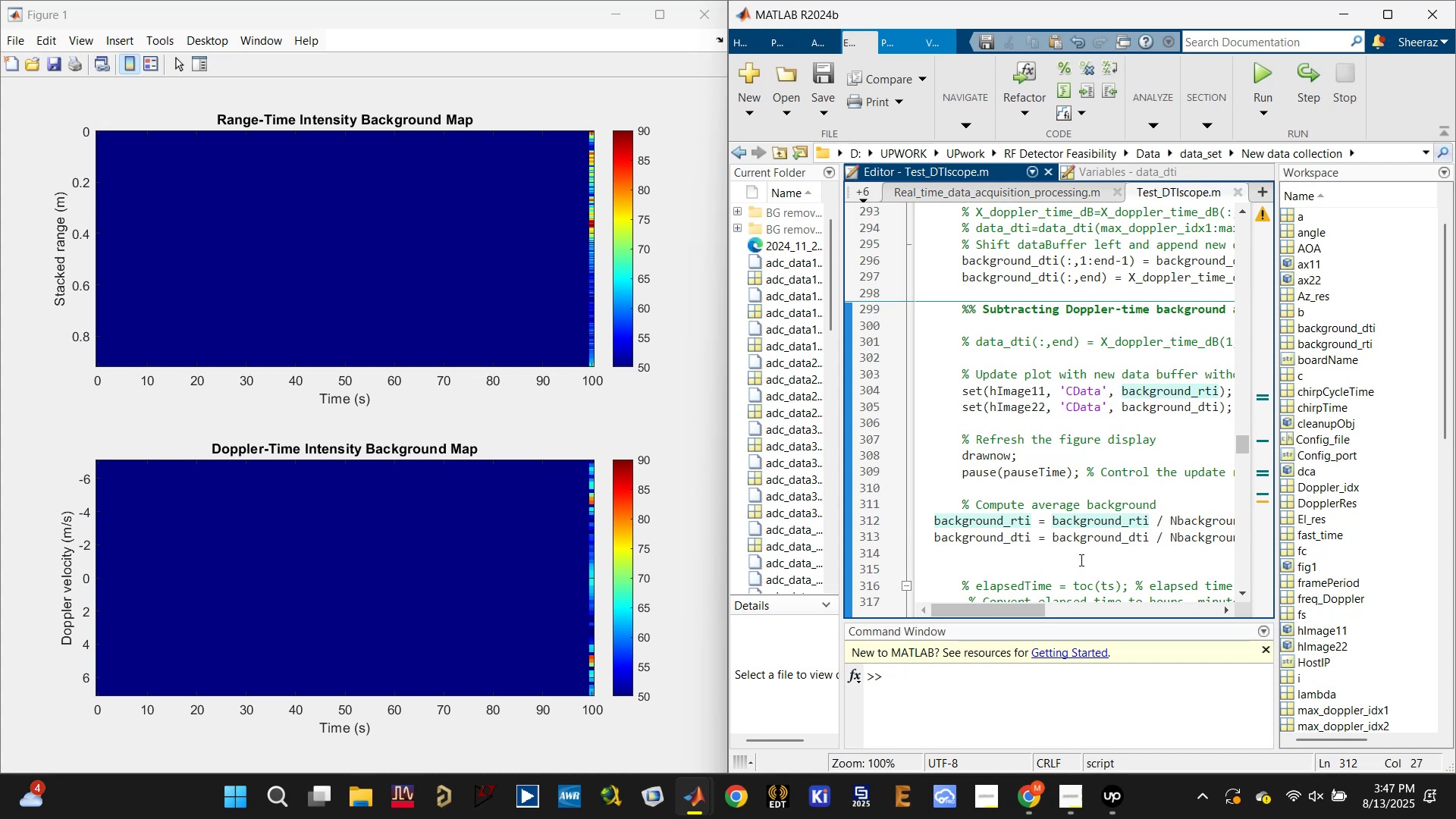 
left_click([1075, 558])
 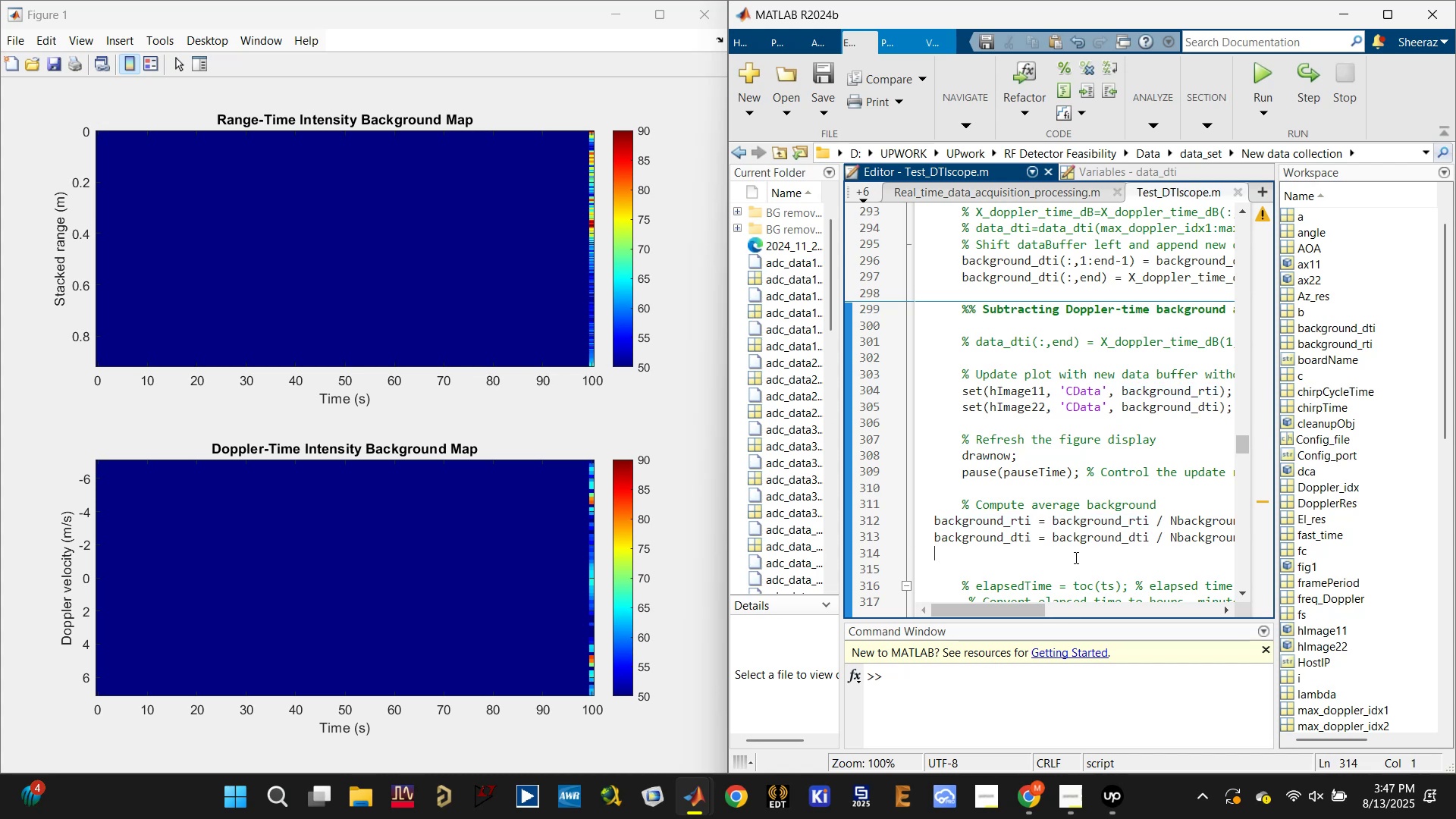 
wait(6.66)
 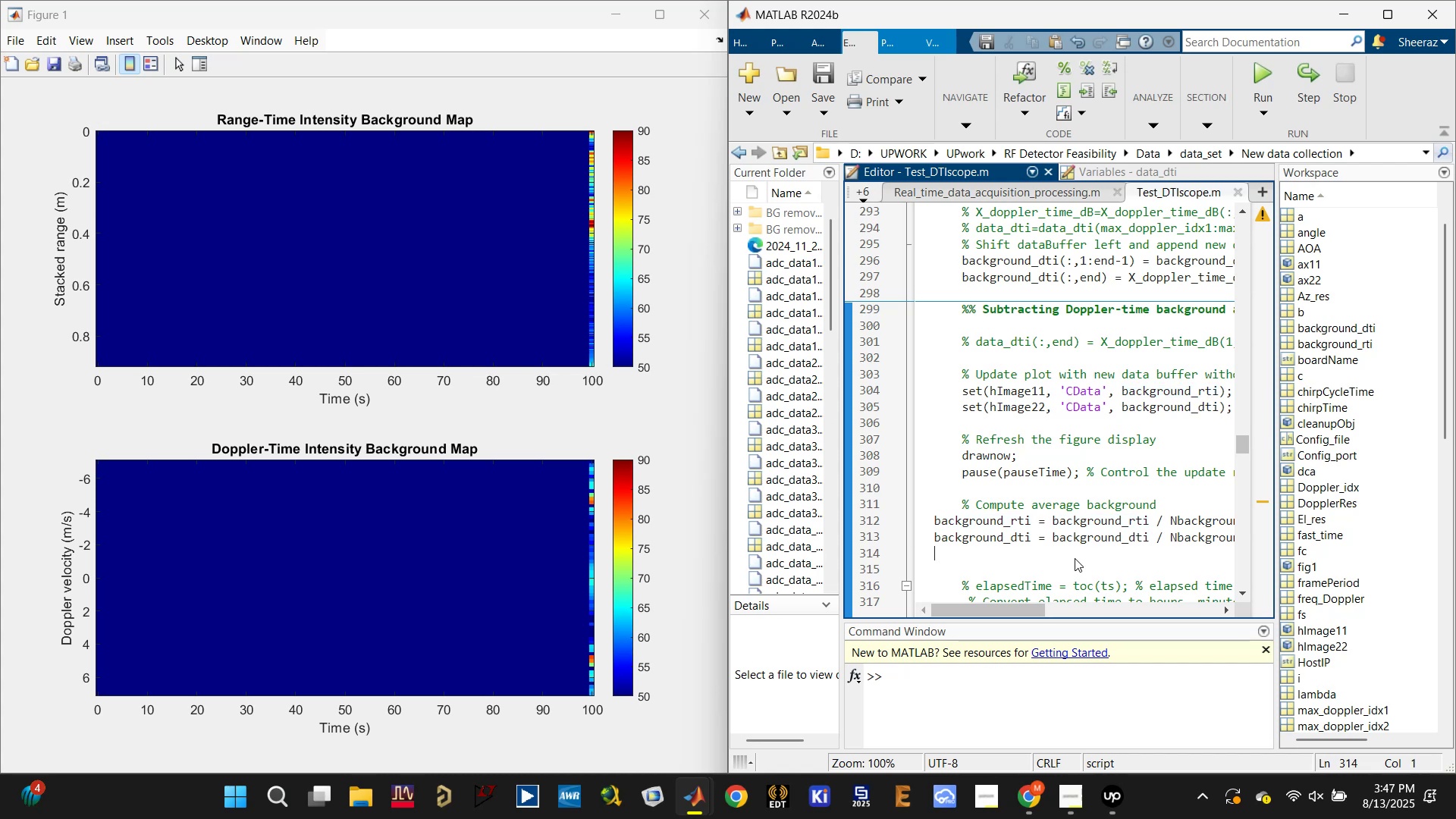 
left_click([1395, 0])
 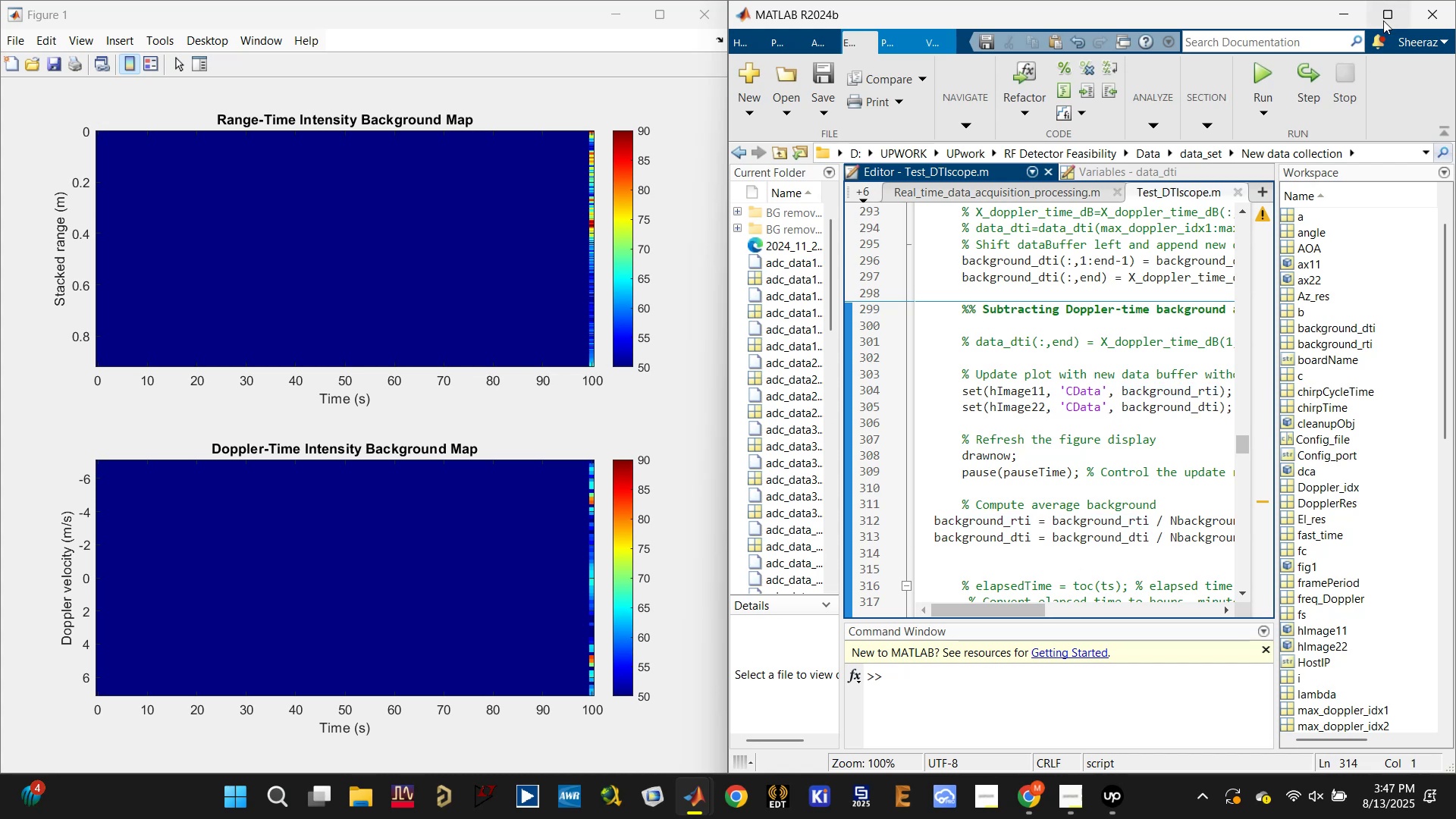 
left_click([1385, 15])
 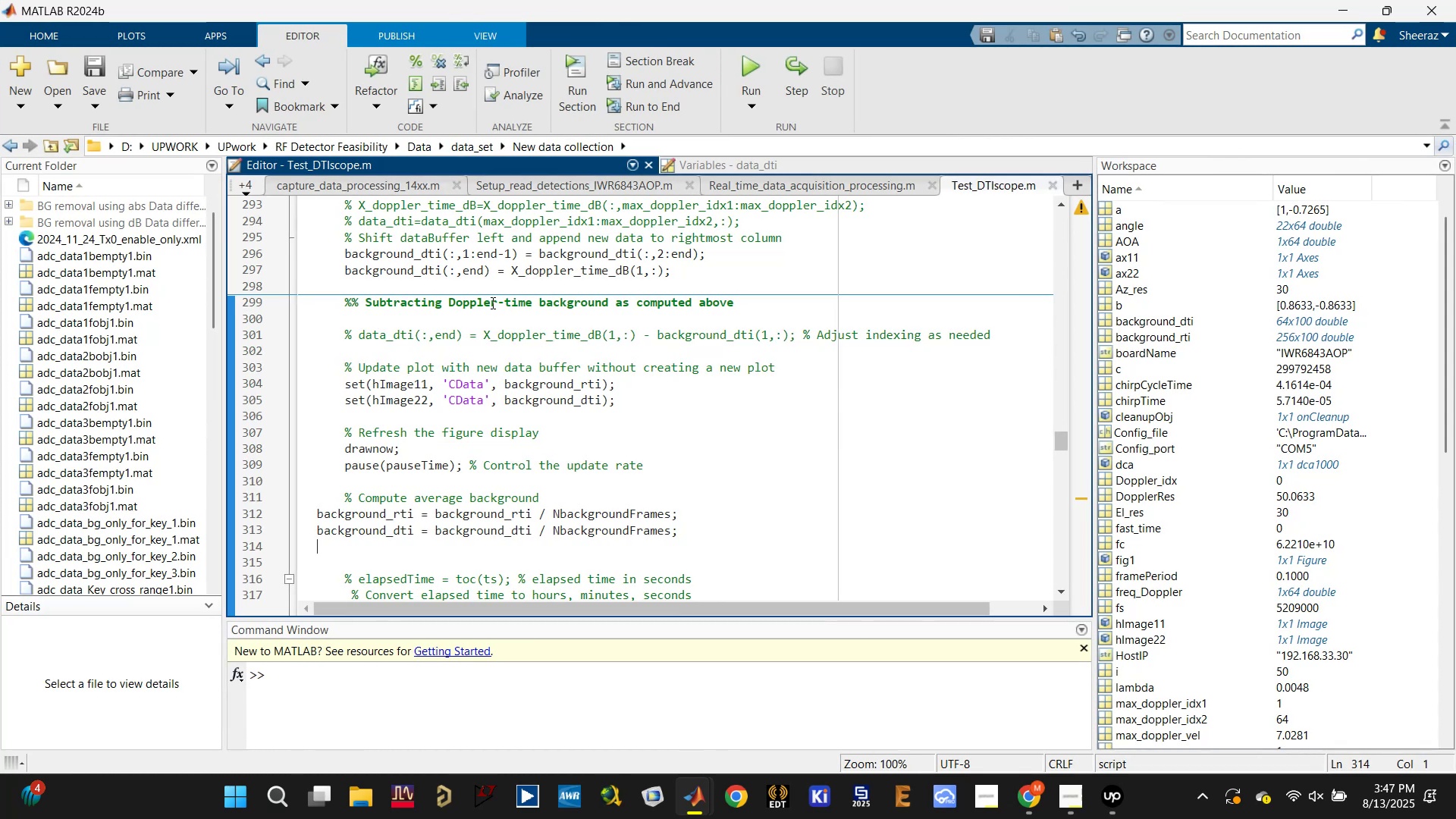 
double_click([451, 272])
 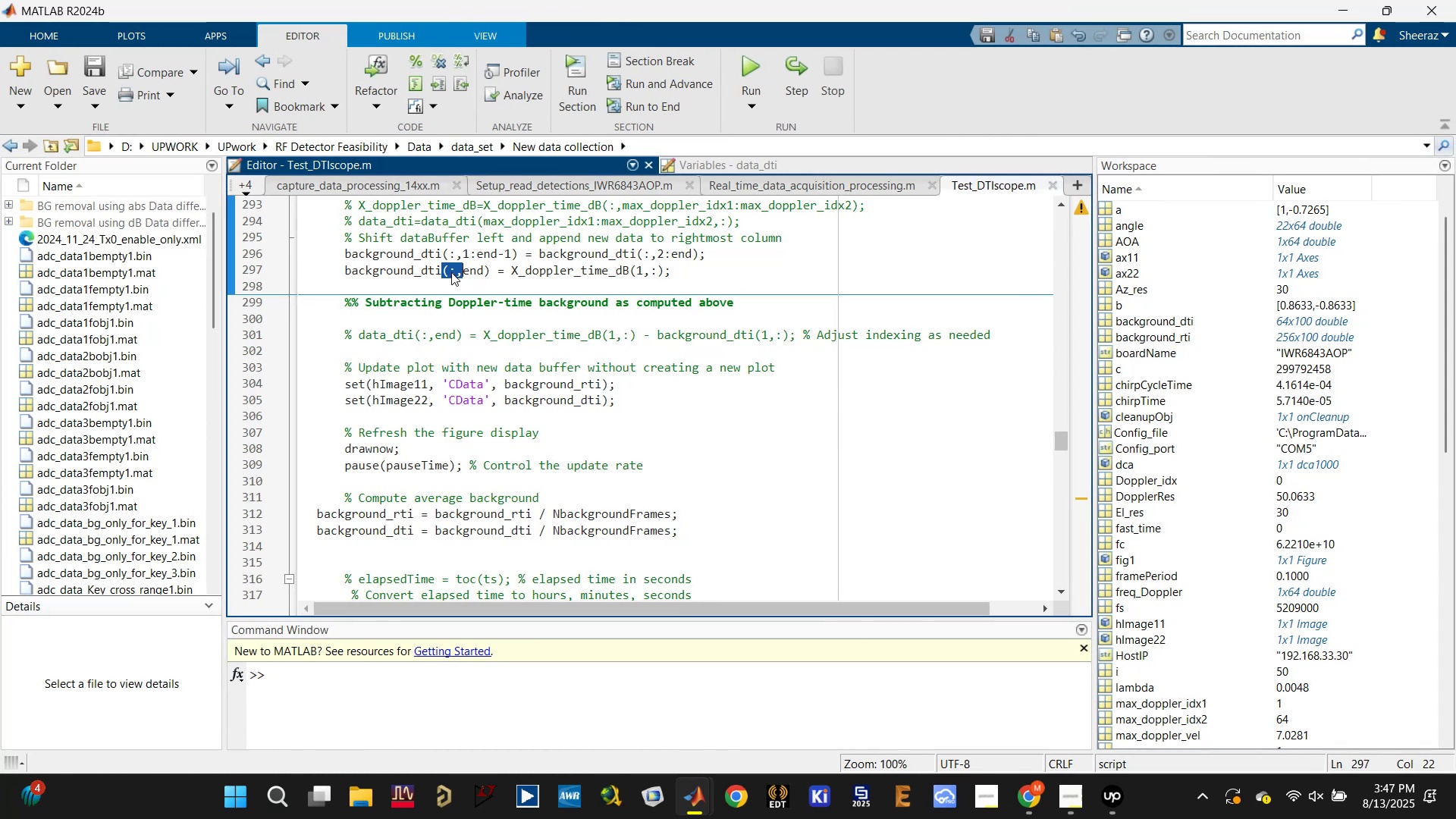 
left_click([451, 272])
 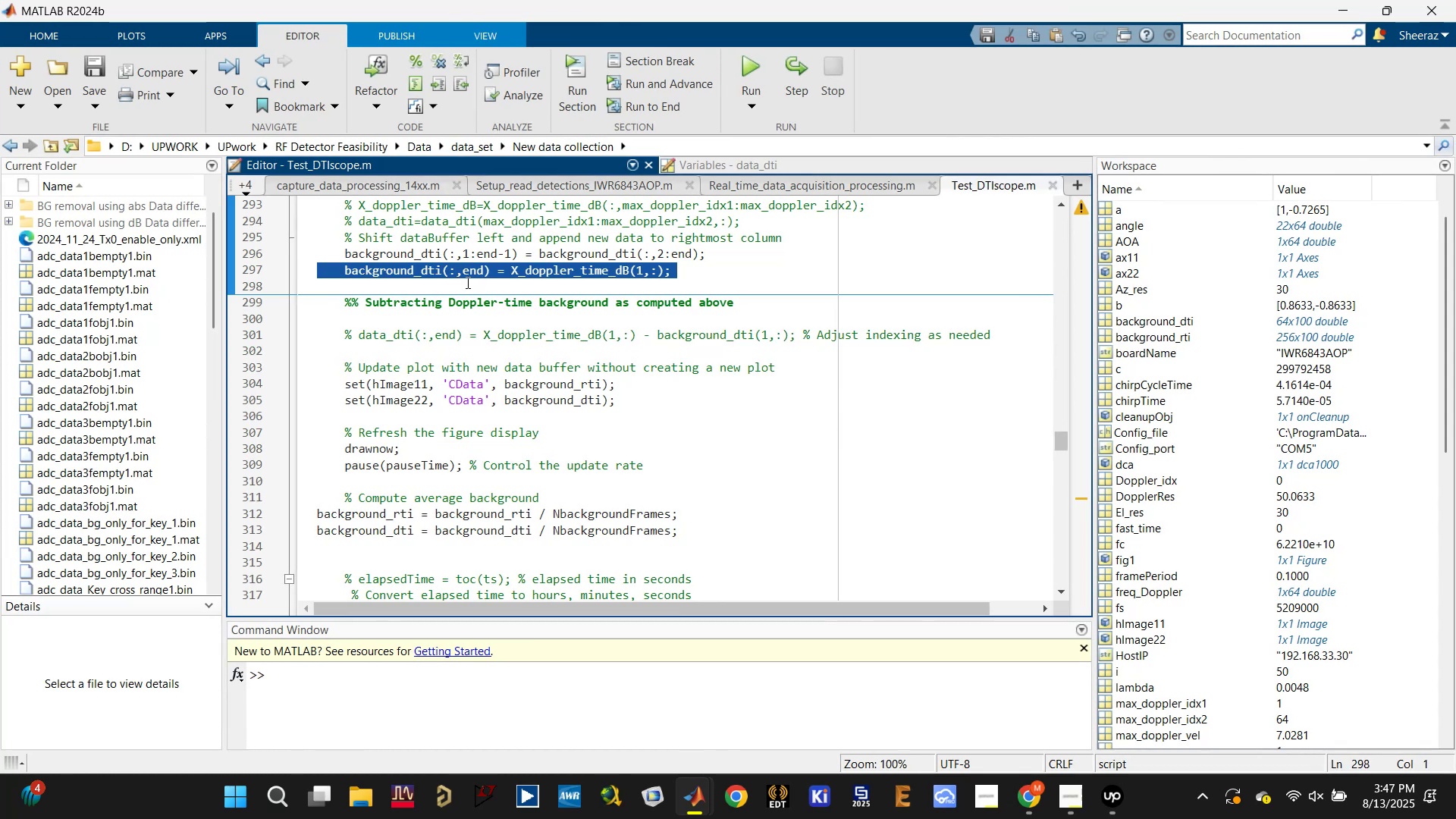 
left_click([469, 300])
 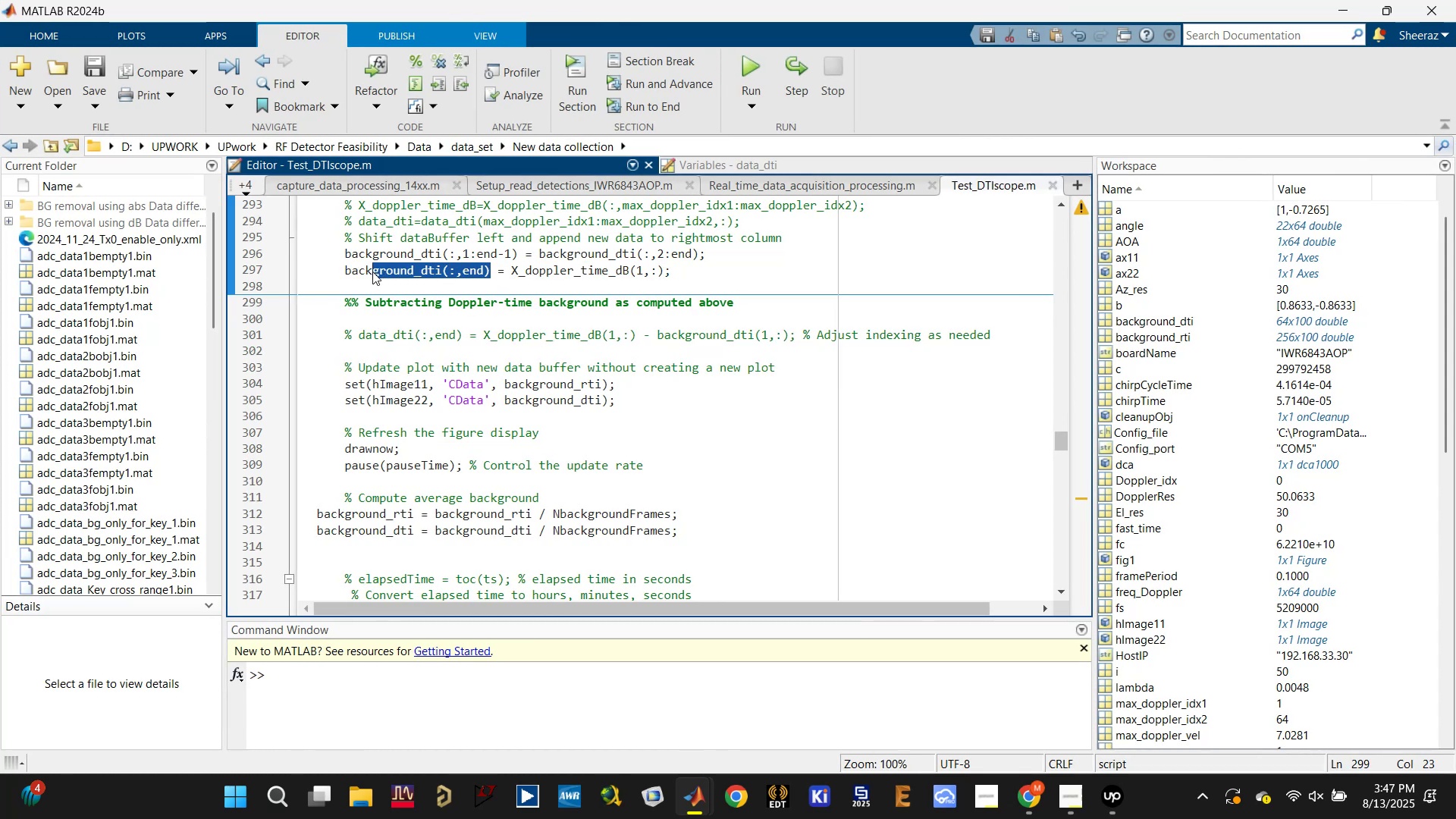 
hold_key(key=ControlLeft, duration=0.87)
 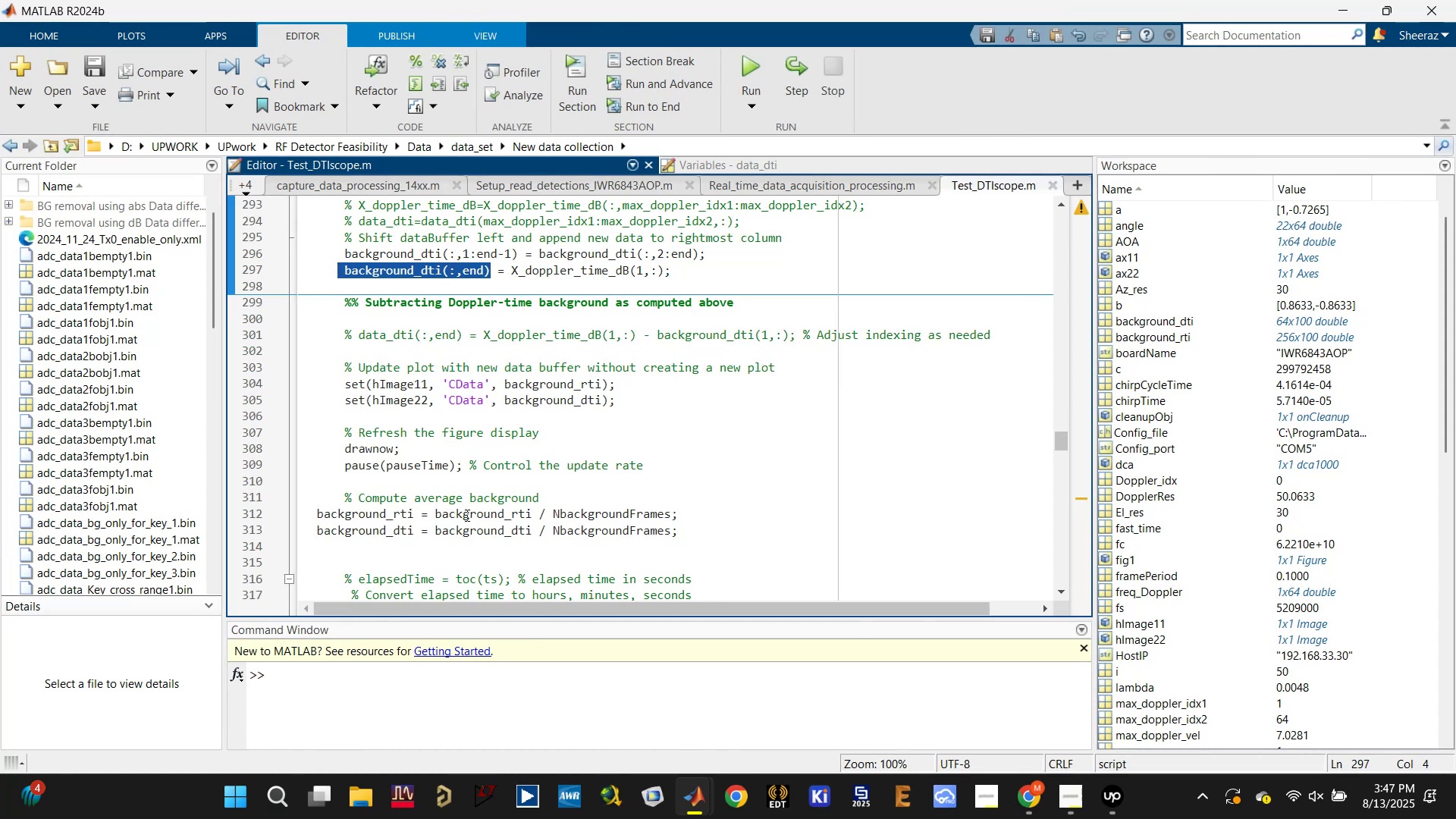 
double_click([466, 515])
 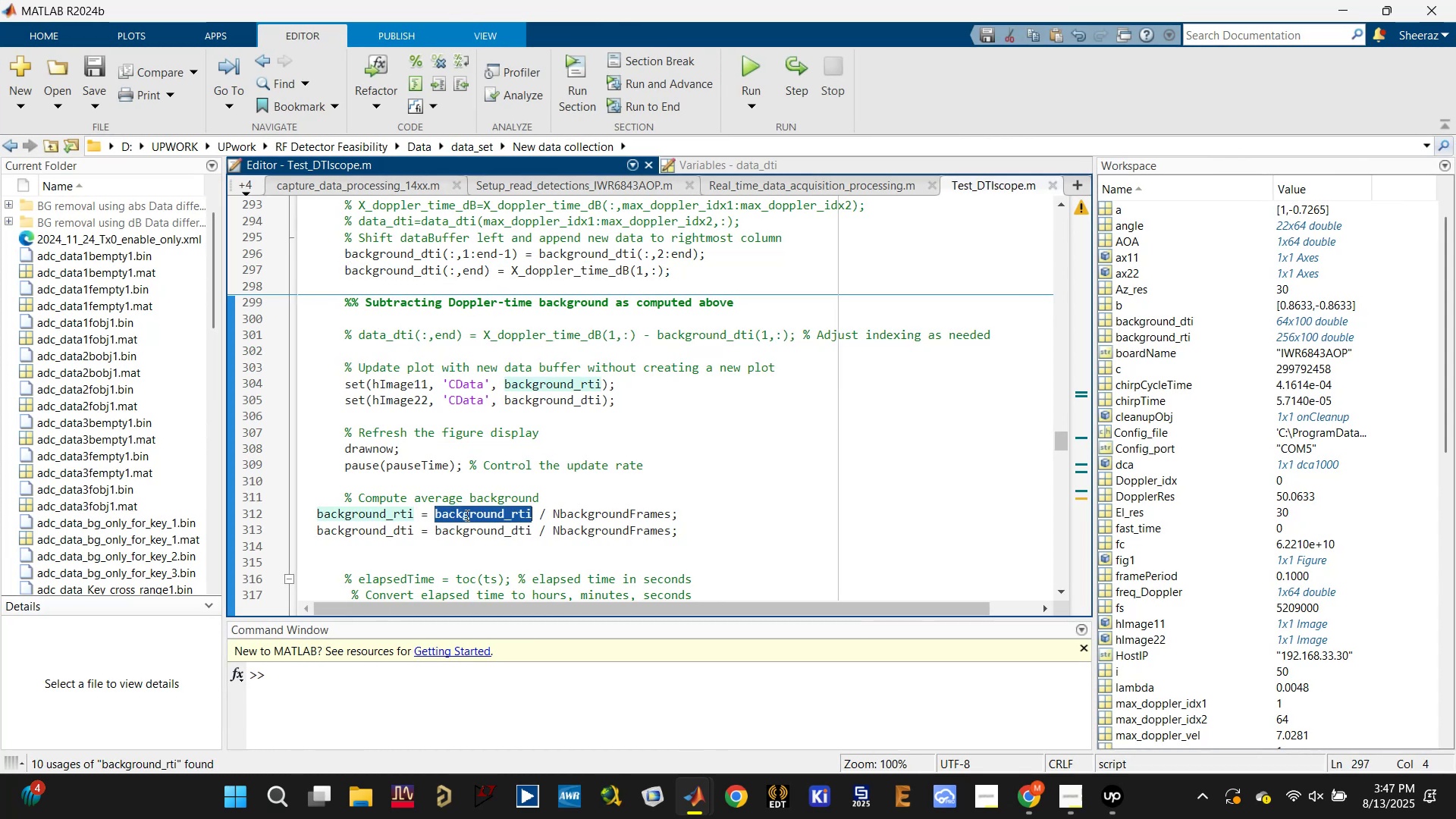 
key(Control+C)
 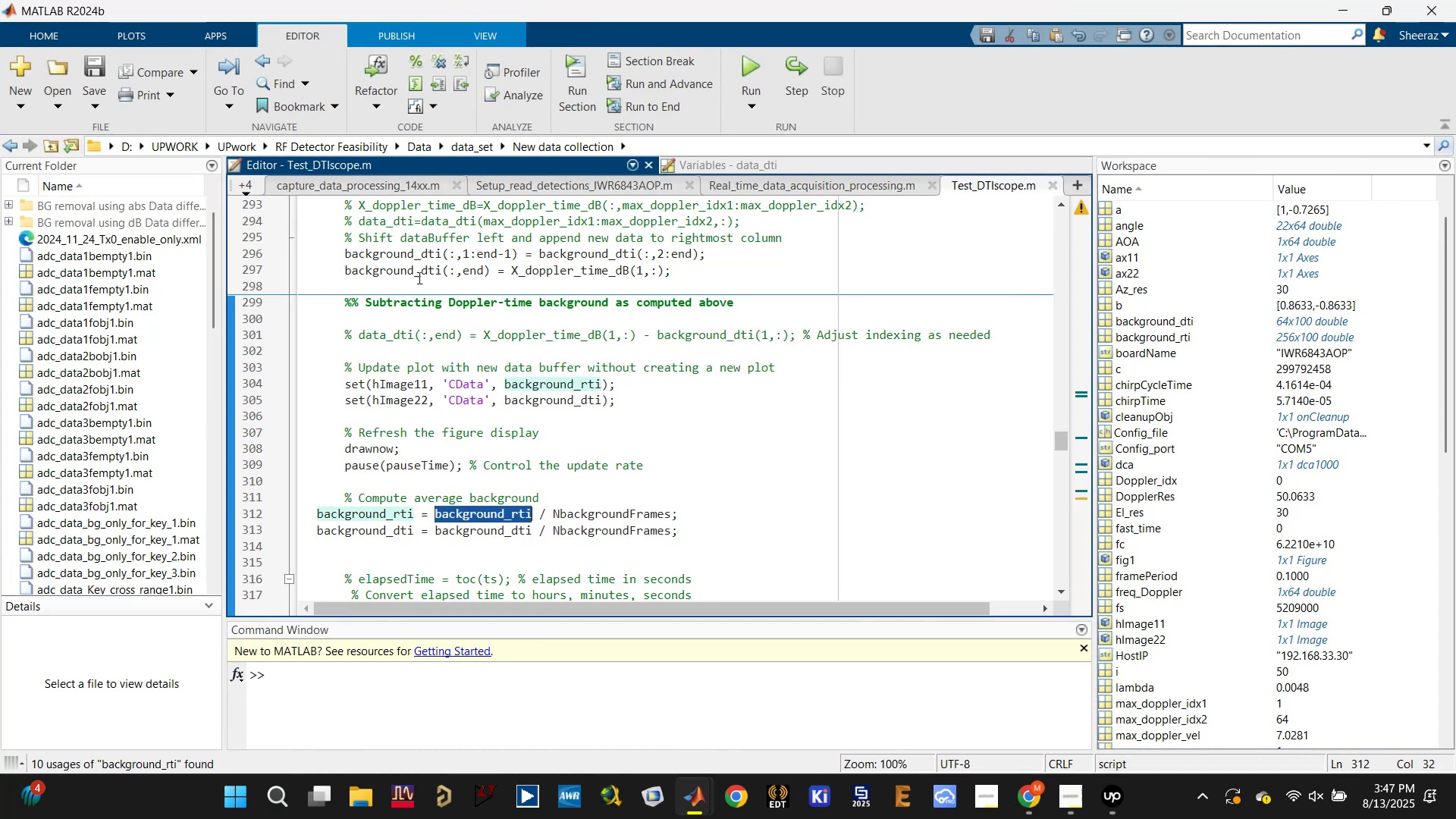 
double_click([419, 281])
 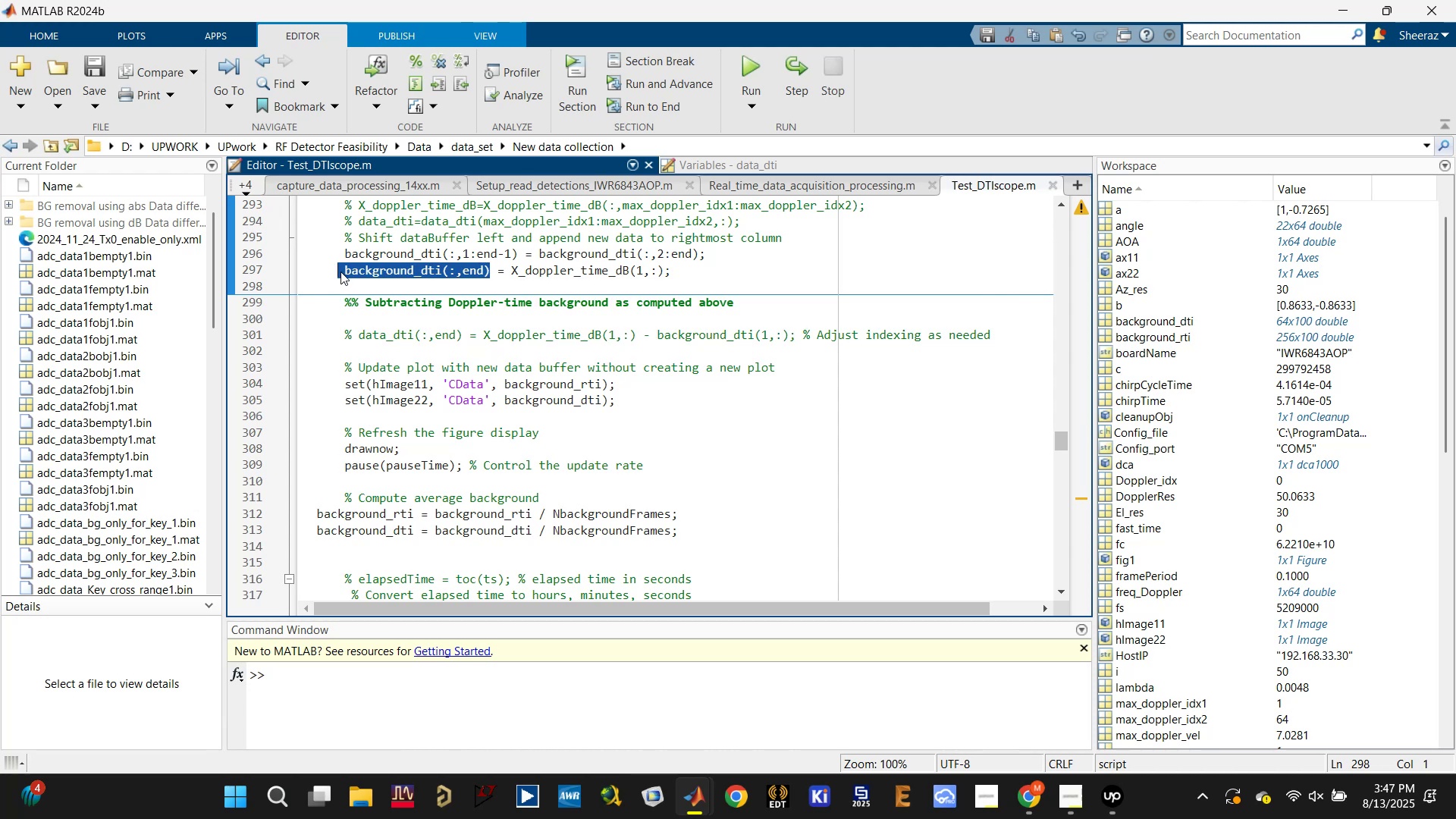 
key(Control+C)
 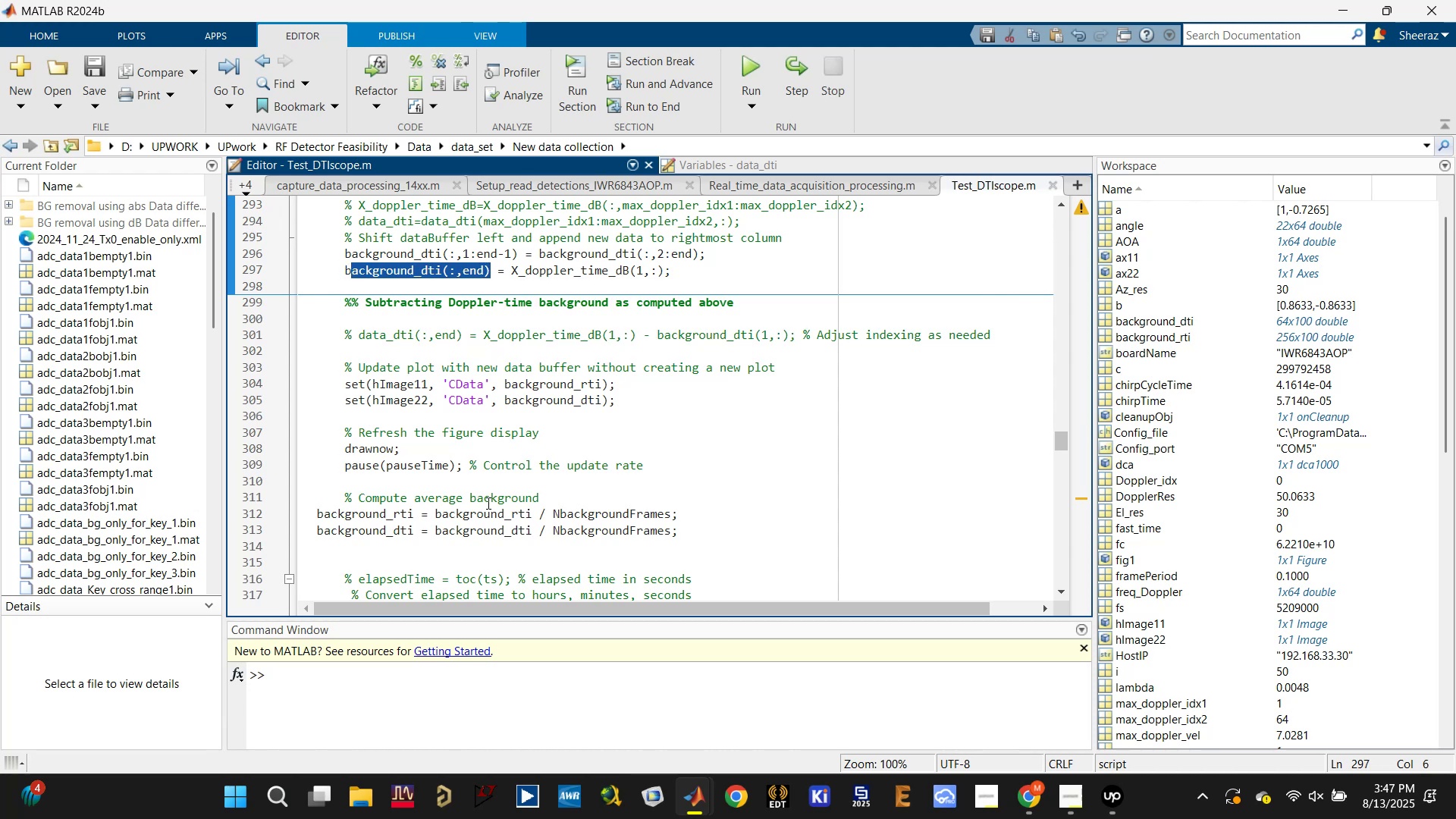 
left_click([487, 503])
 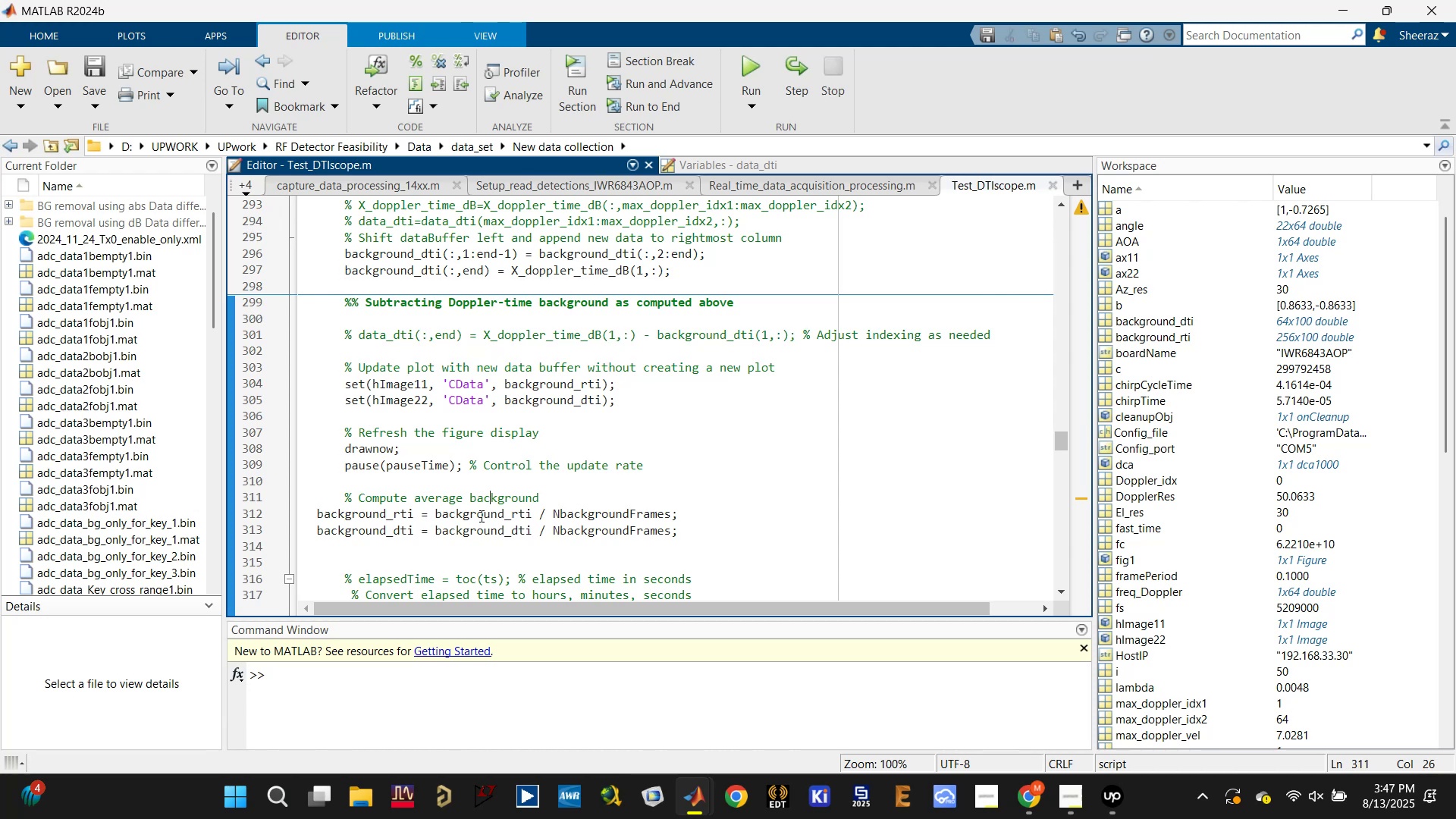 
double_click([479, 516])
 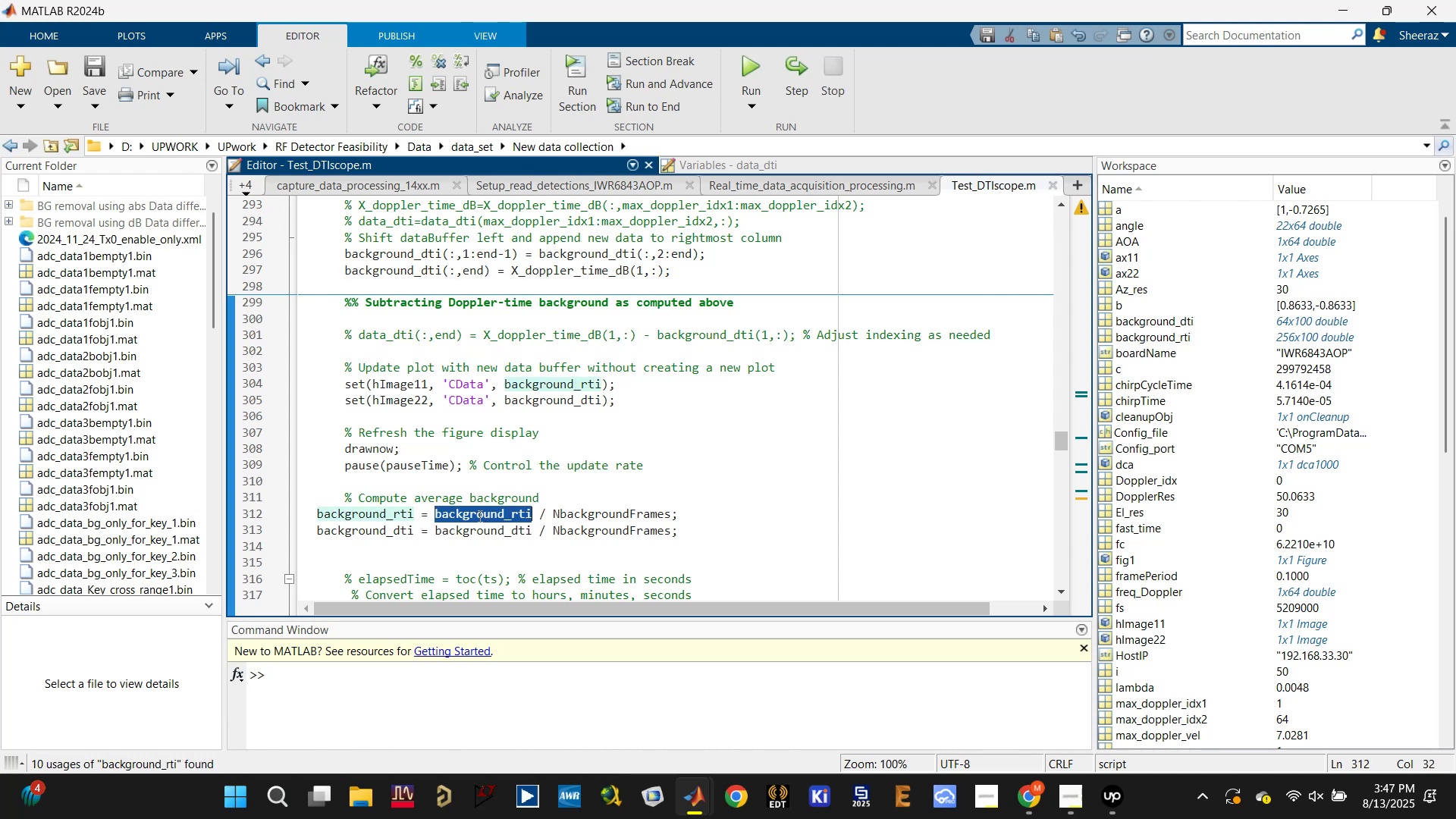 
key(Control+V)
 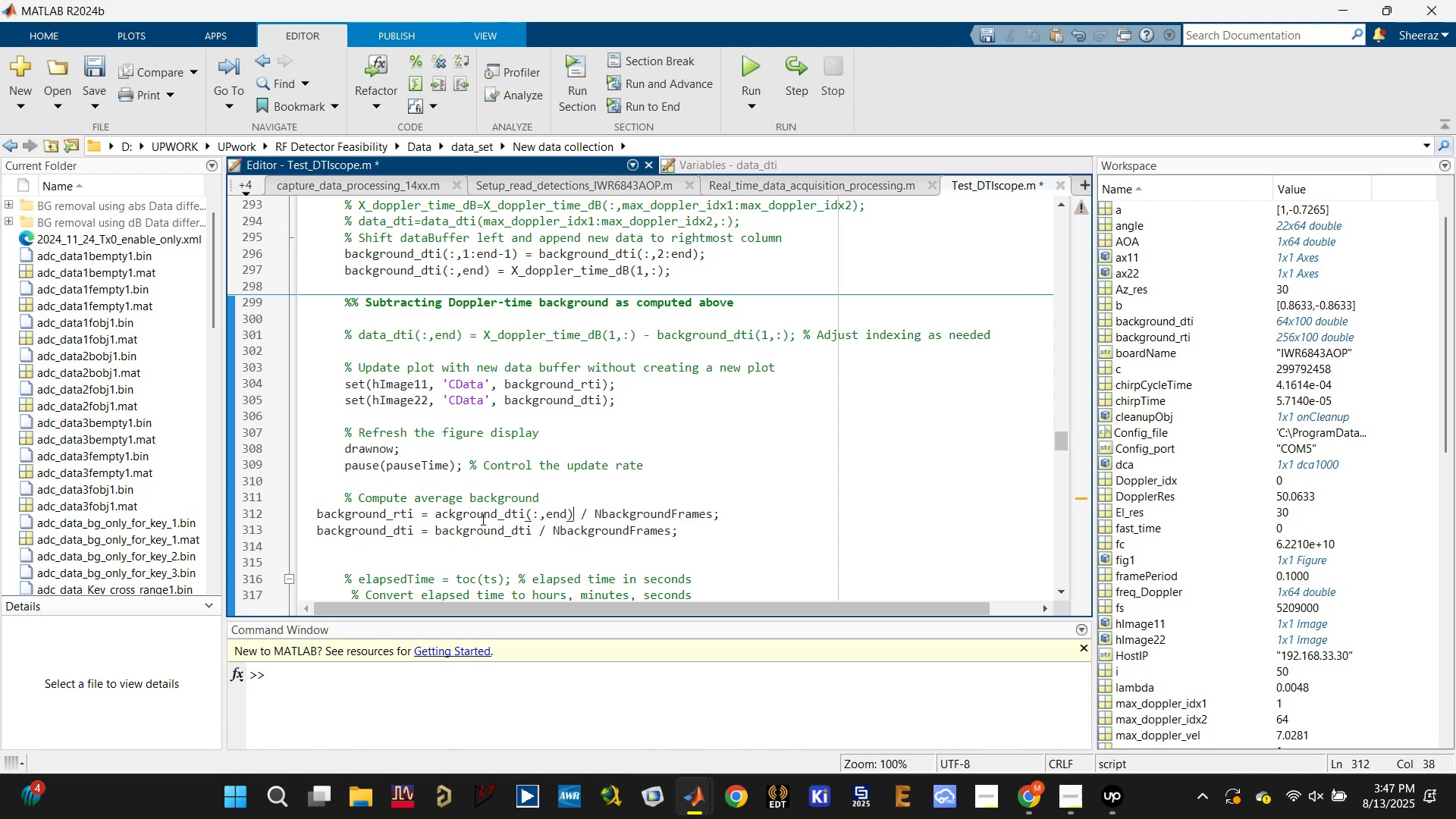 
key(Control+S)
 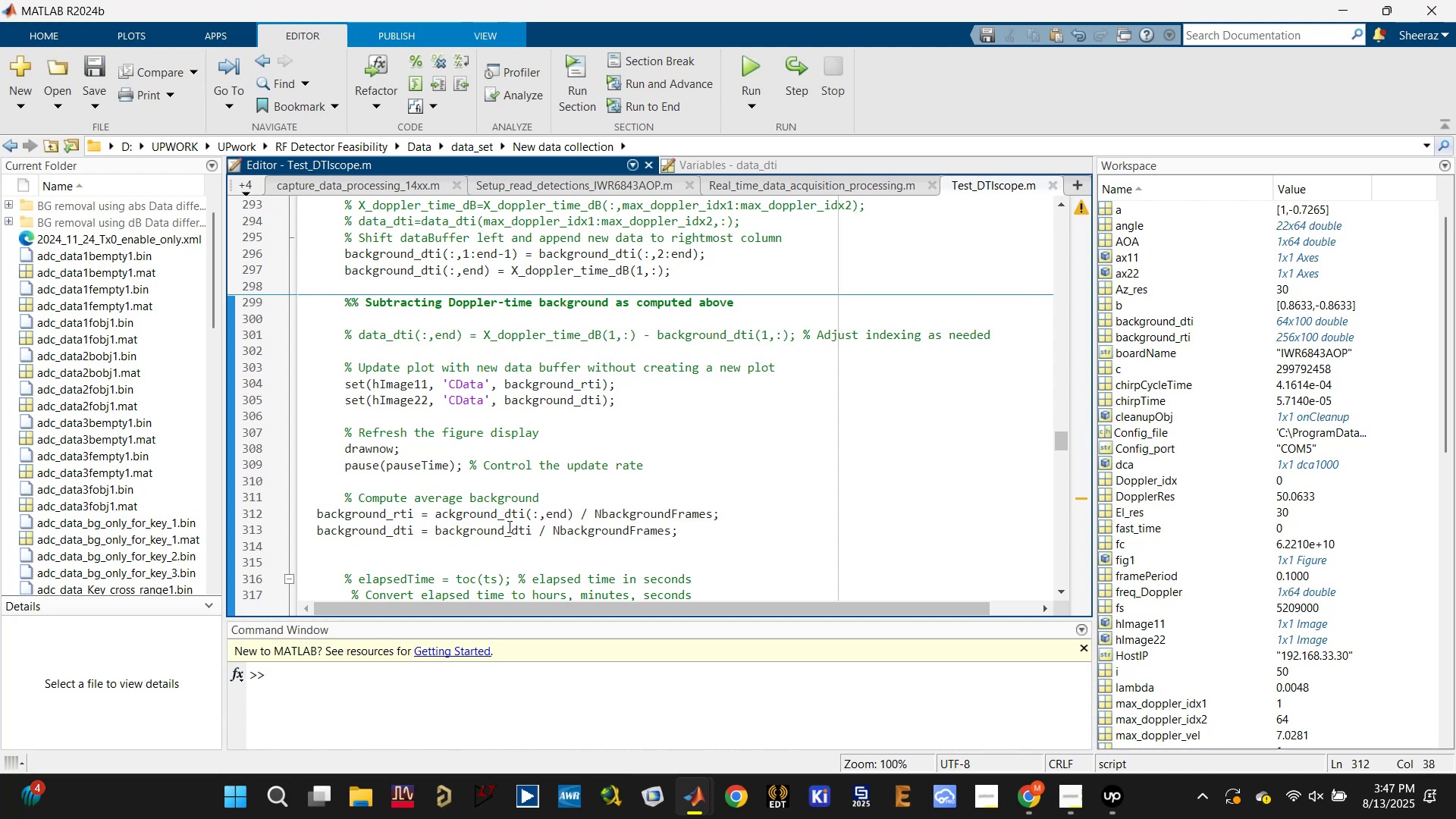 
left_click([516, 513])
 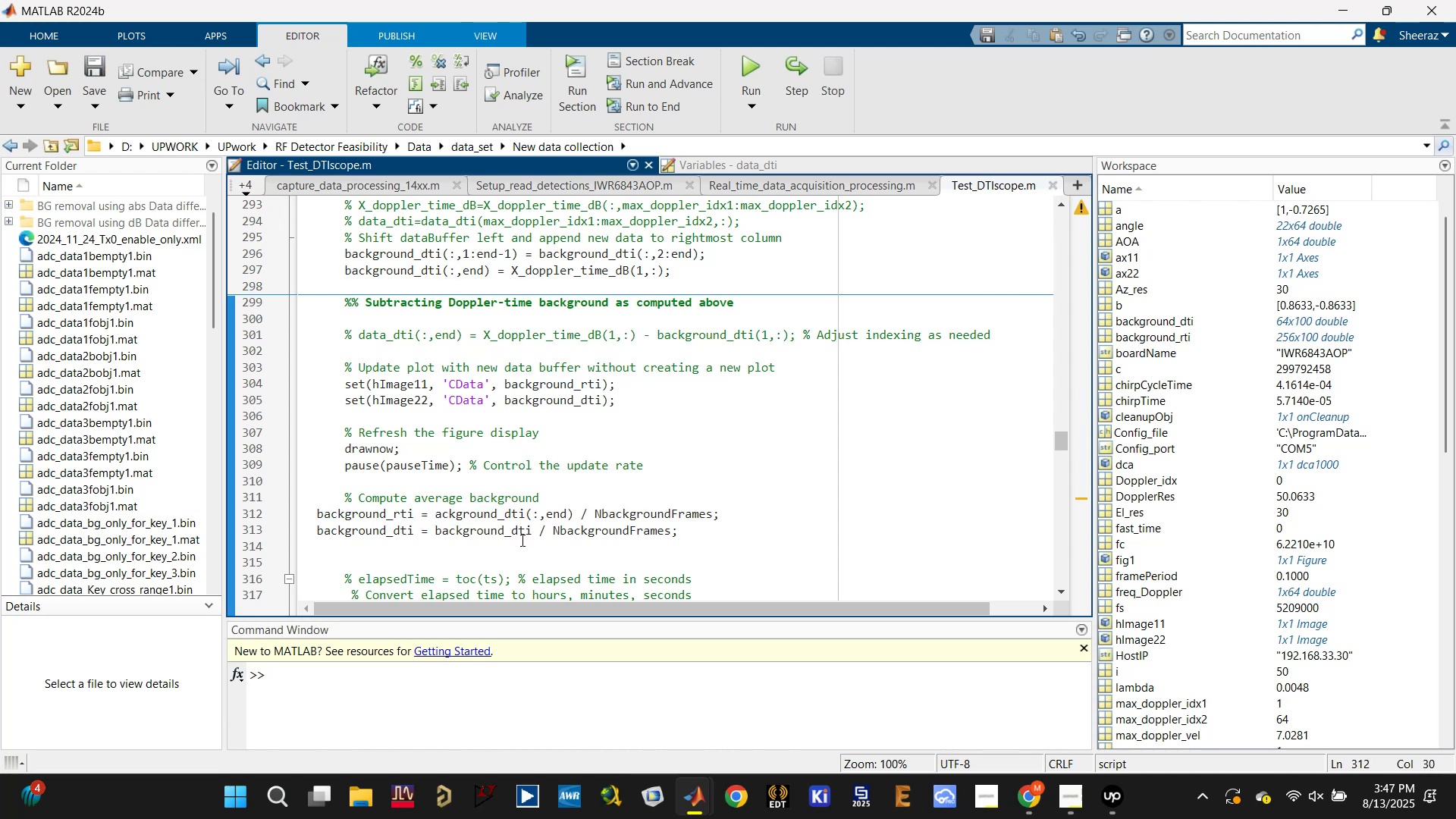 
key(ArrowLeft)
 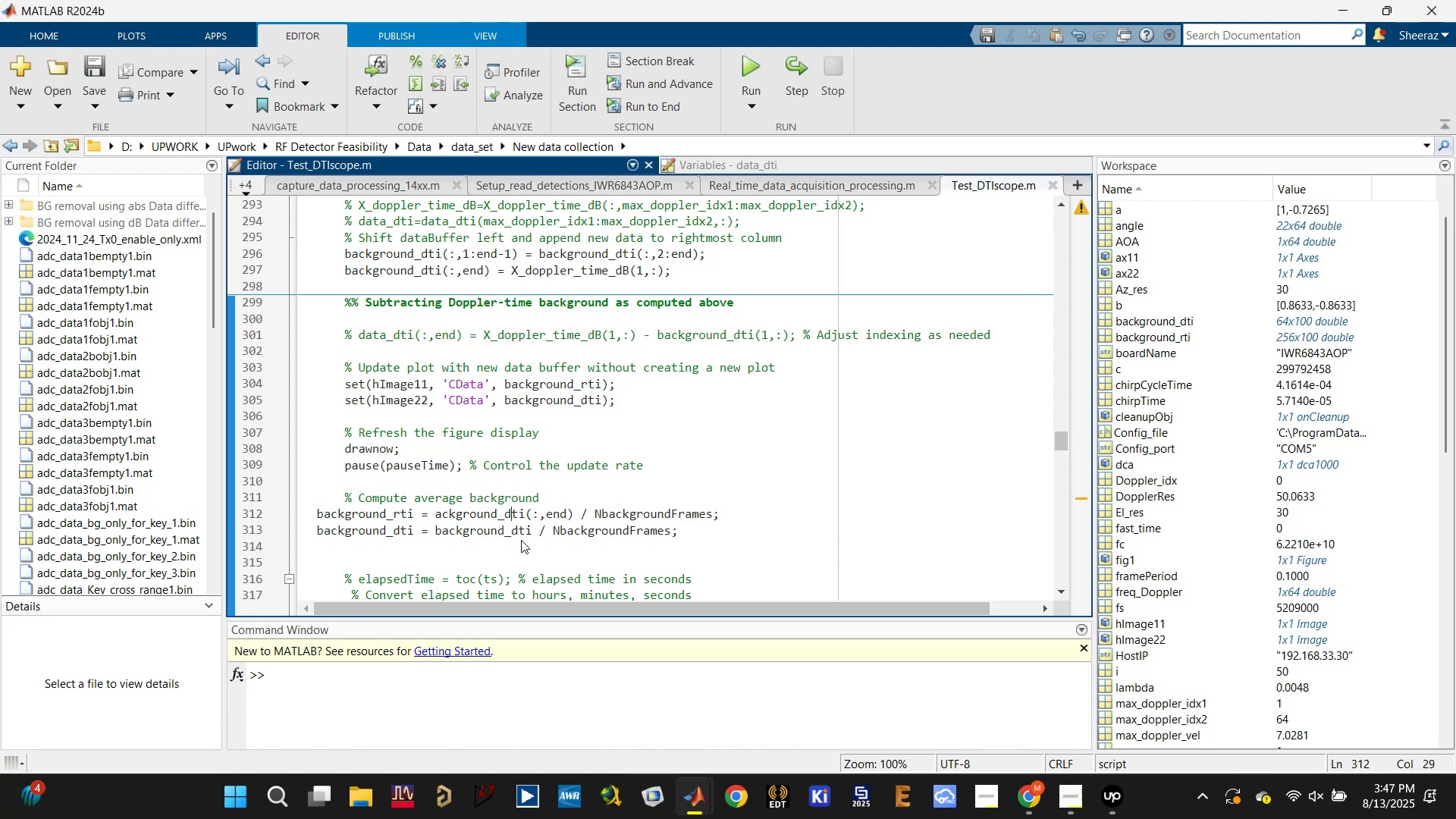 
key(Backspace)
 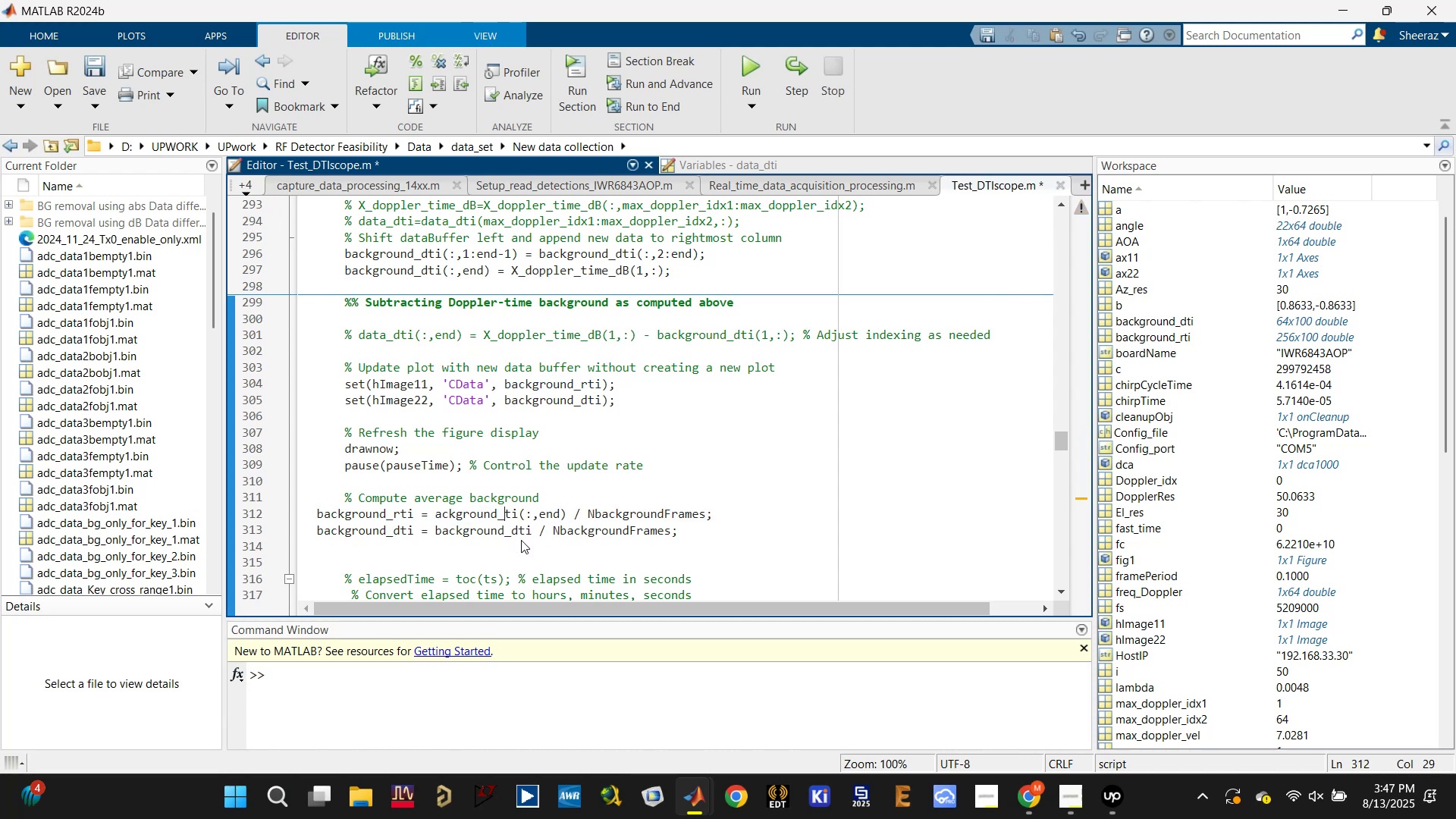 
key(R)
 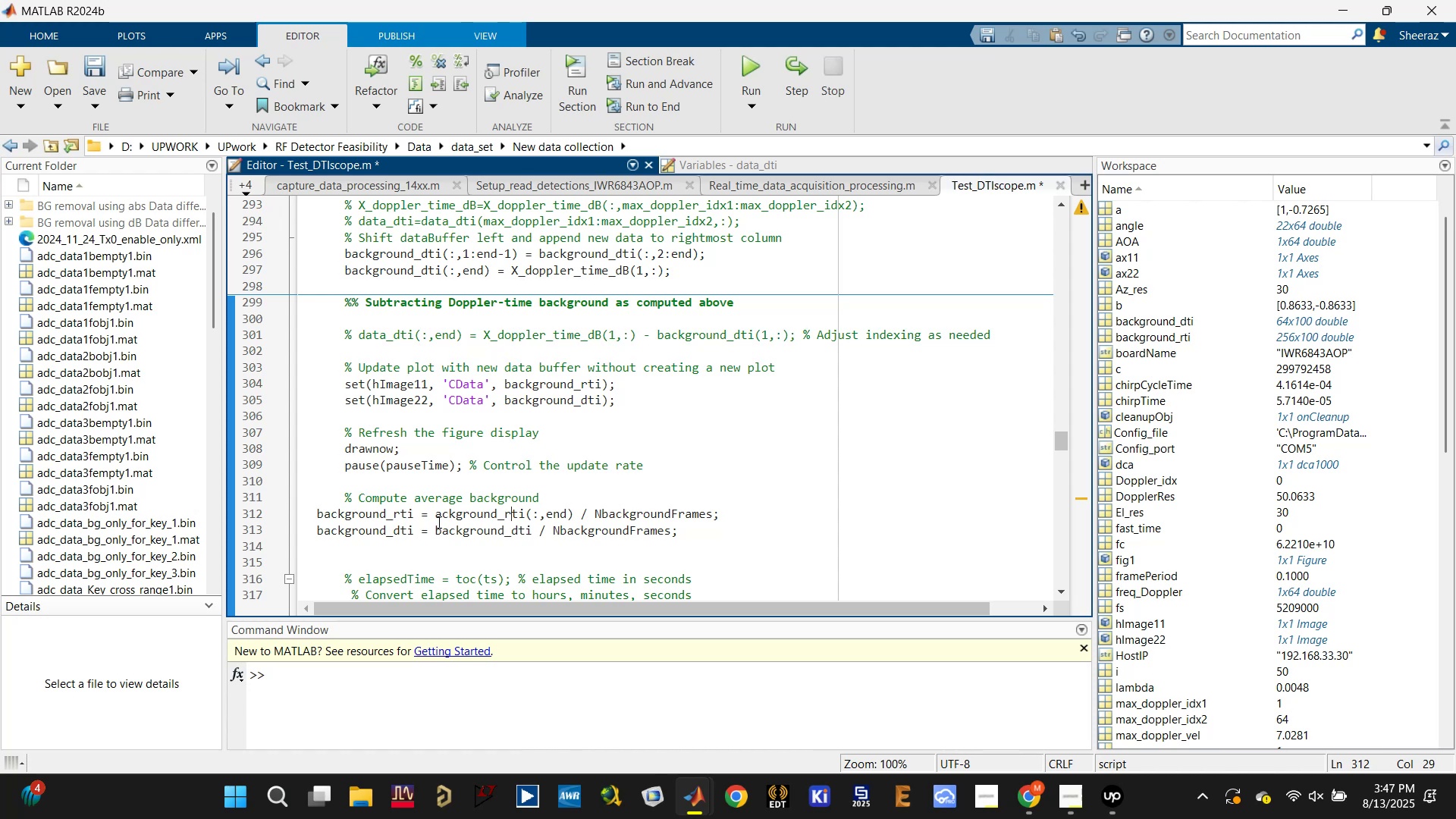 
left_click([435, 517])
 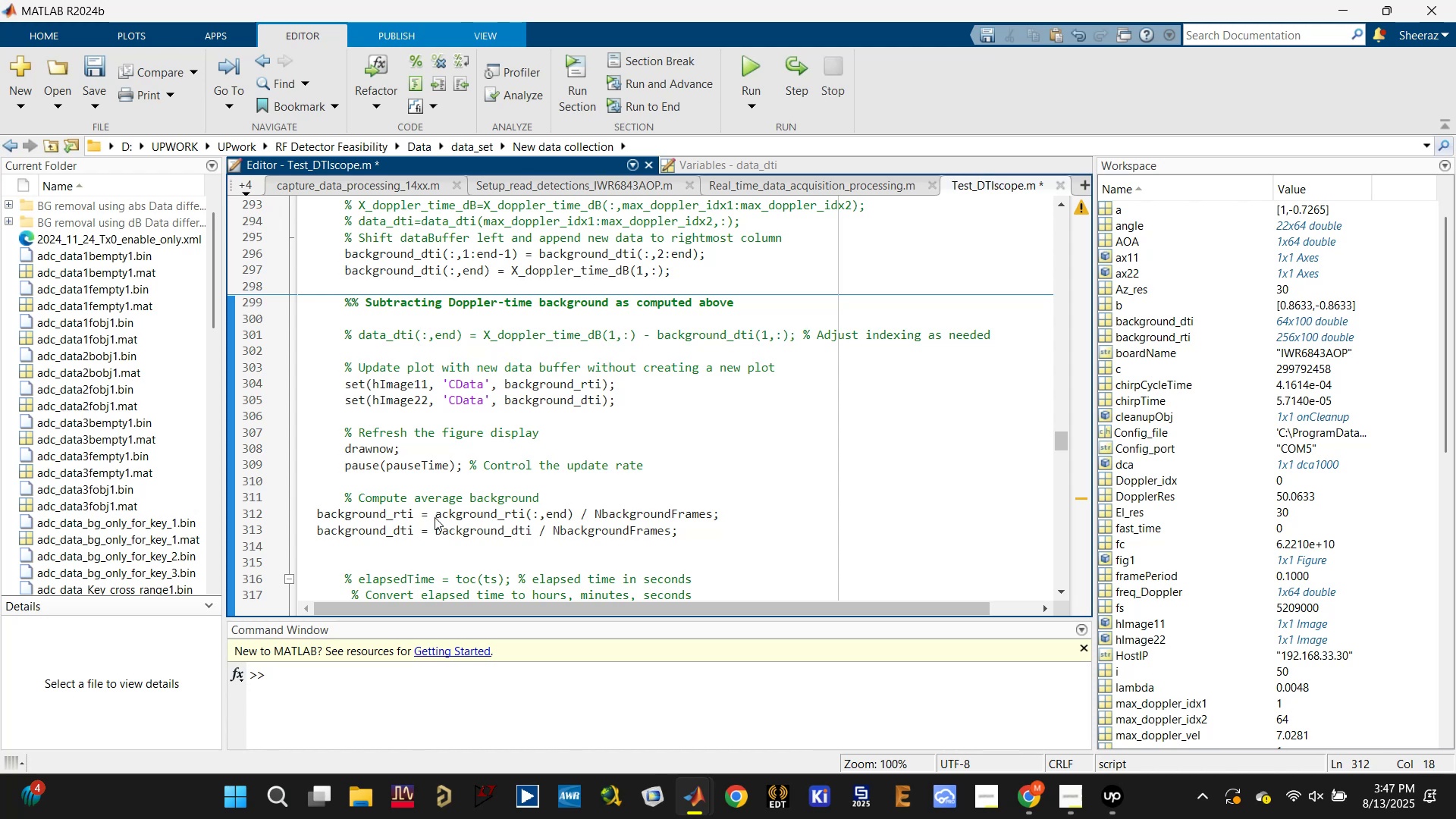 
key(B)
 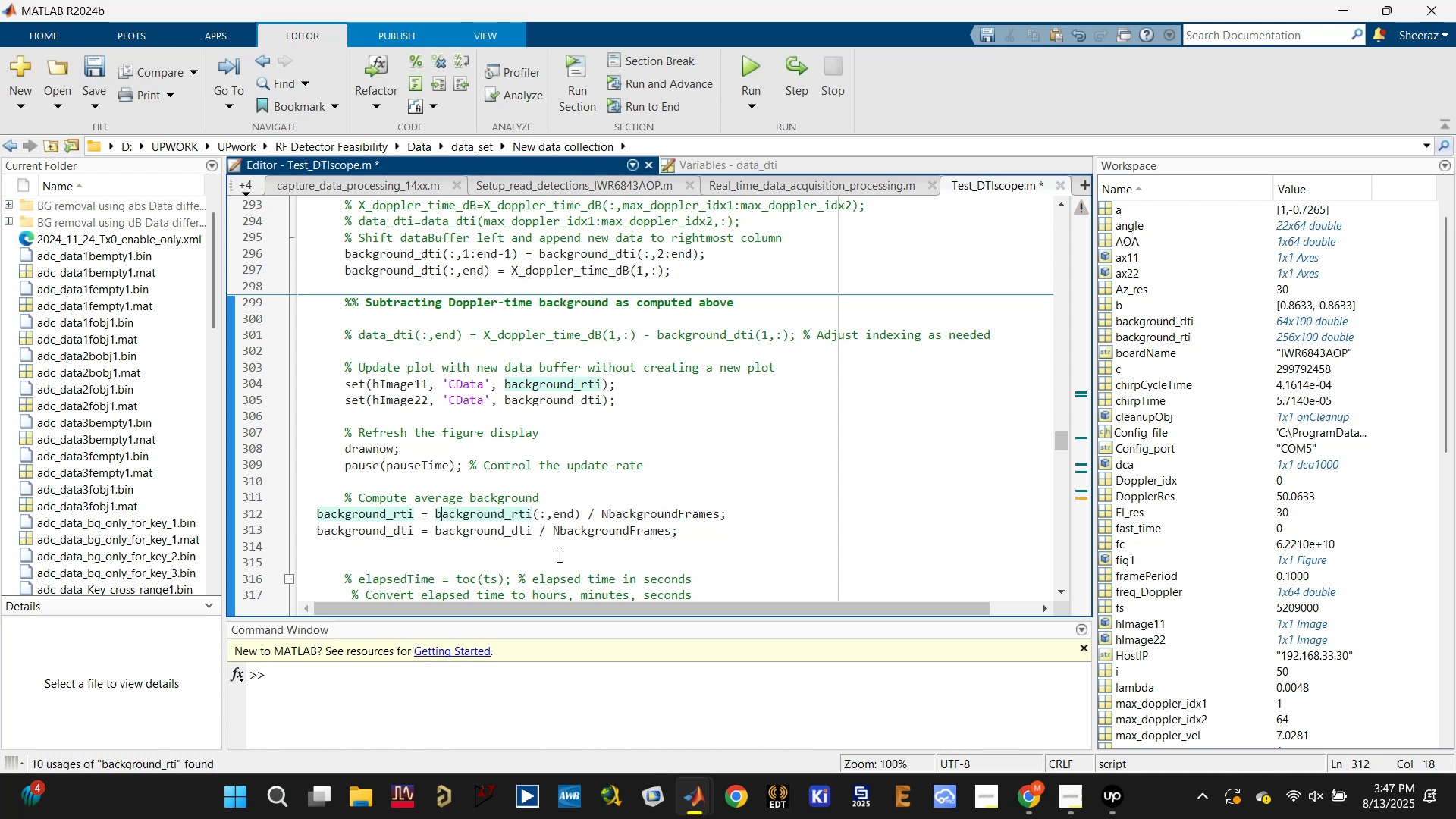 
key(Control+S)
 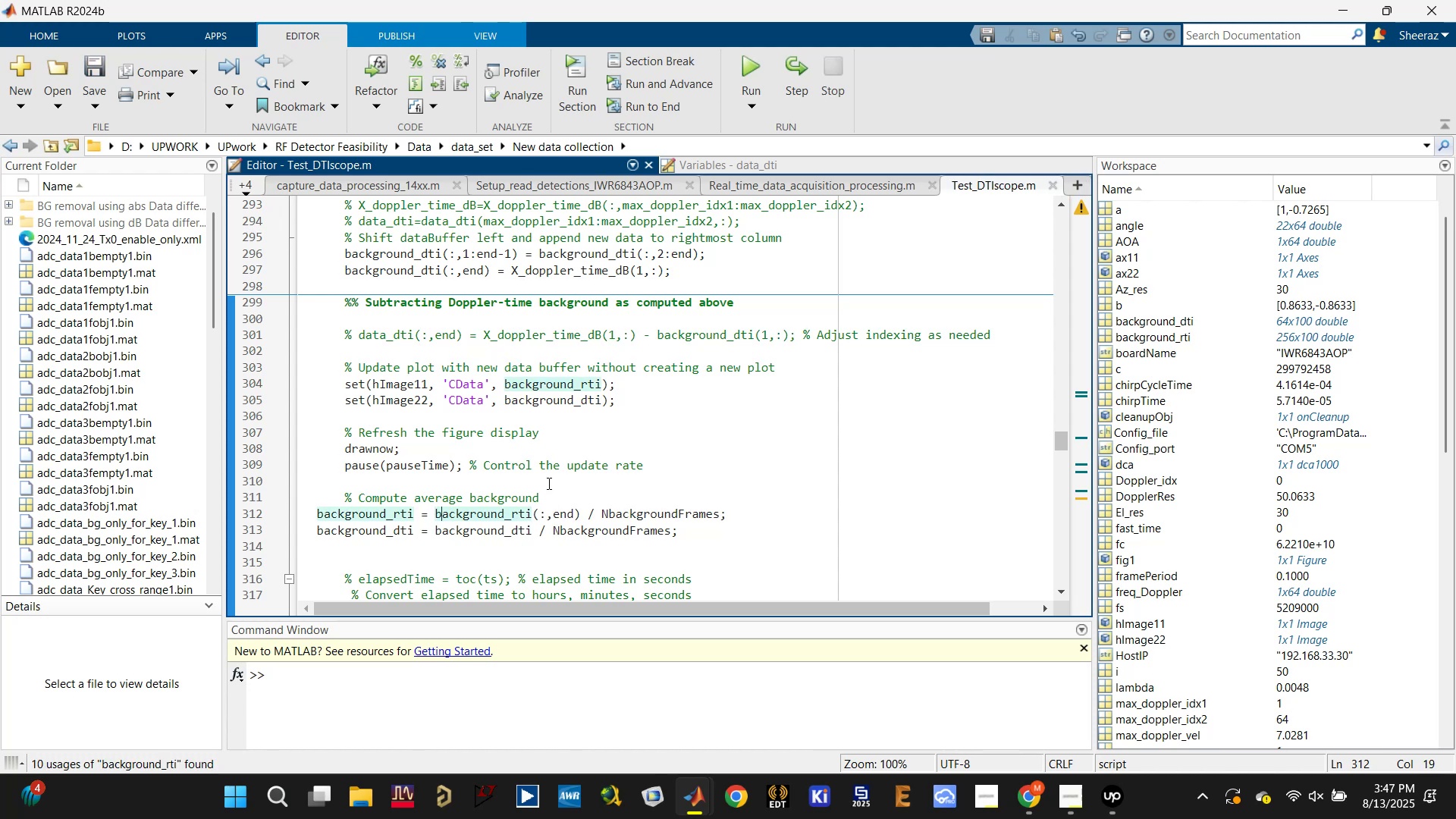 
scroll: coordinate [526, 443], scroll_direction: up, amount: 1.0
 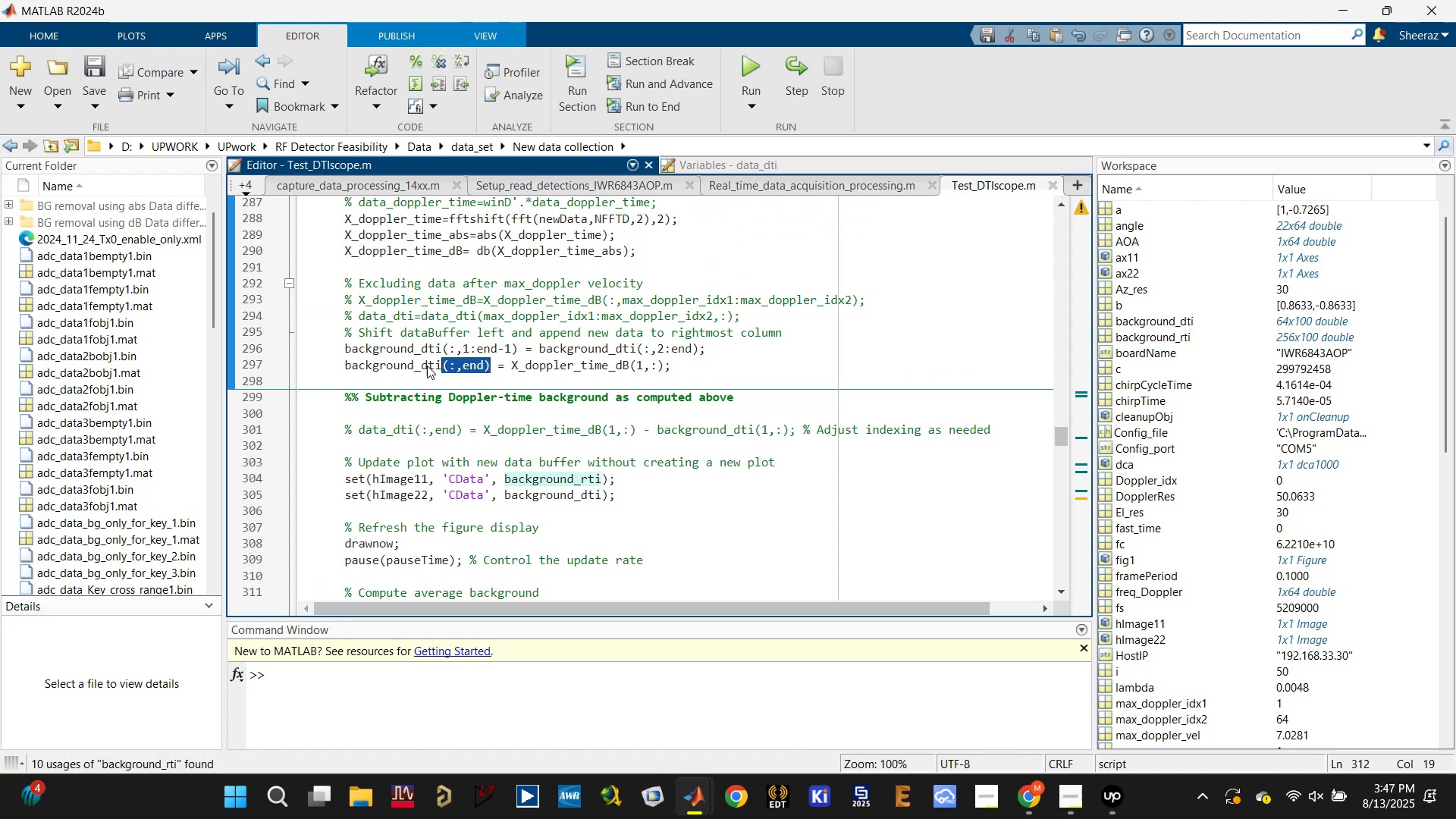 
key(Control+C)
 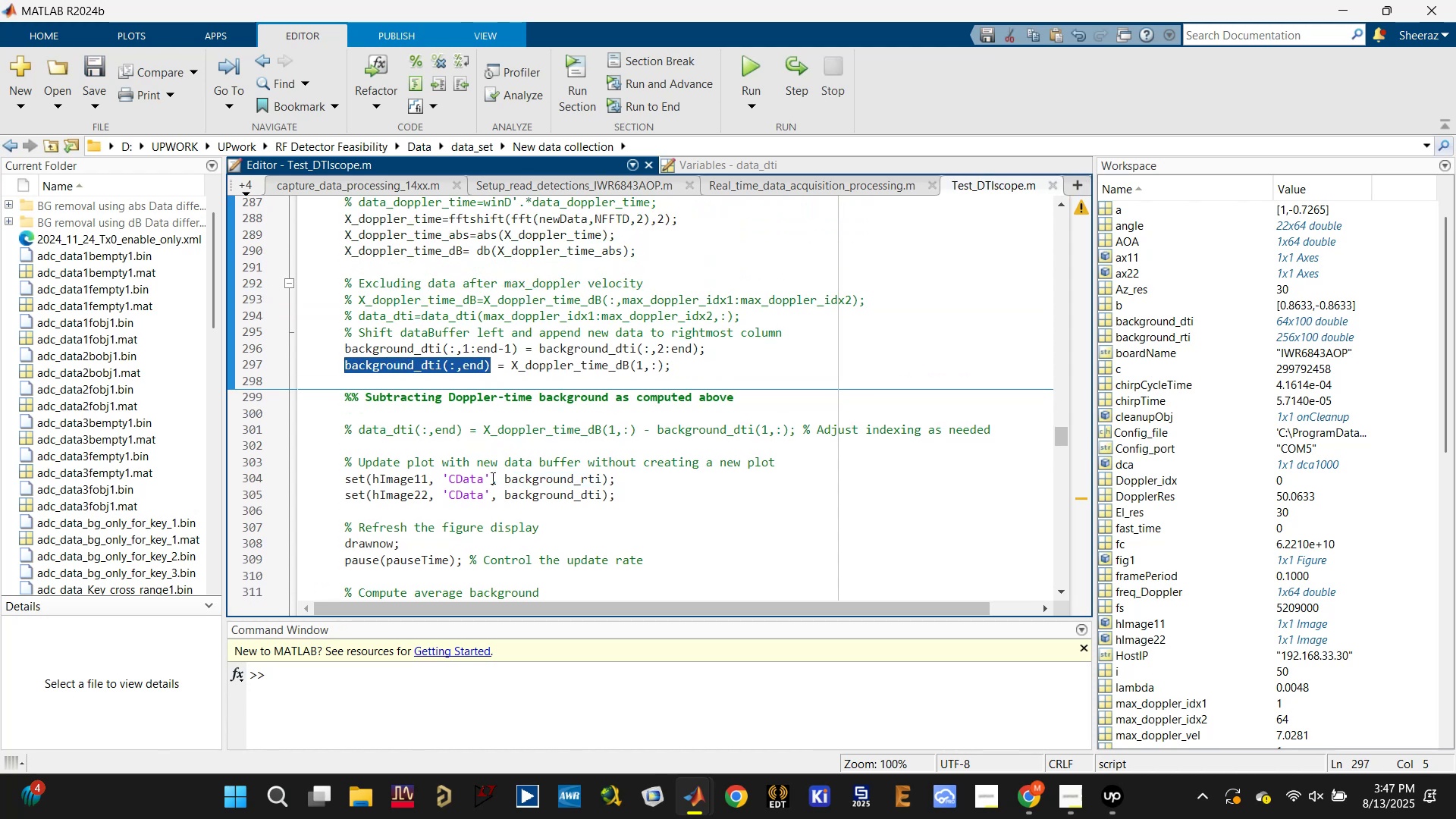 
scroll: coordinate [515, 502], scroll_direction: down, amount: 2.0
 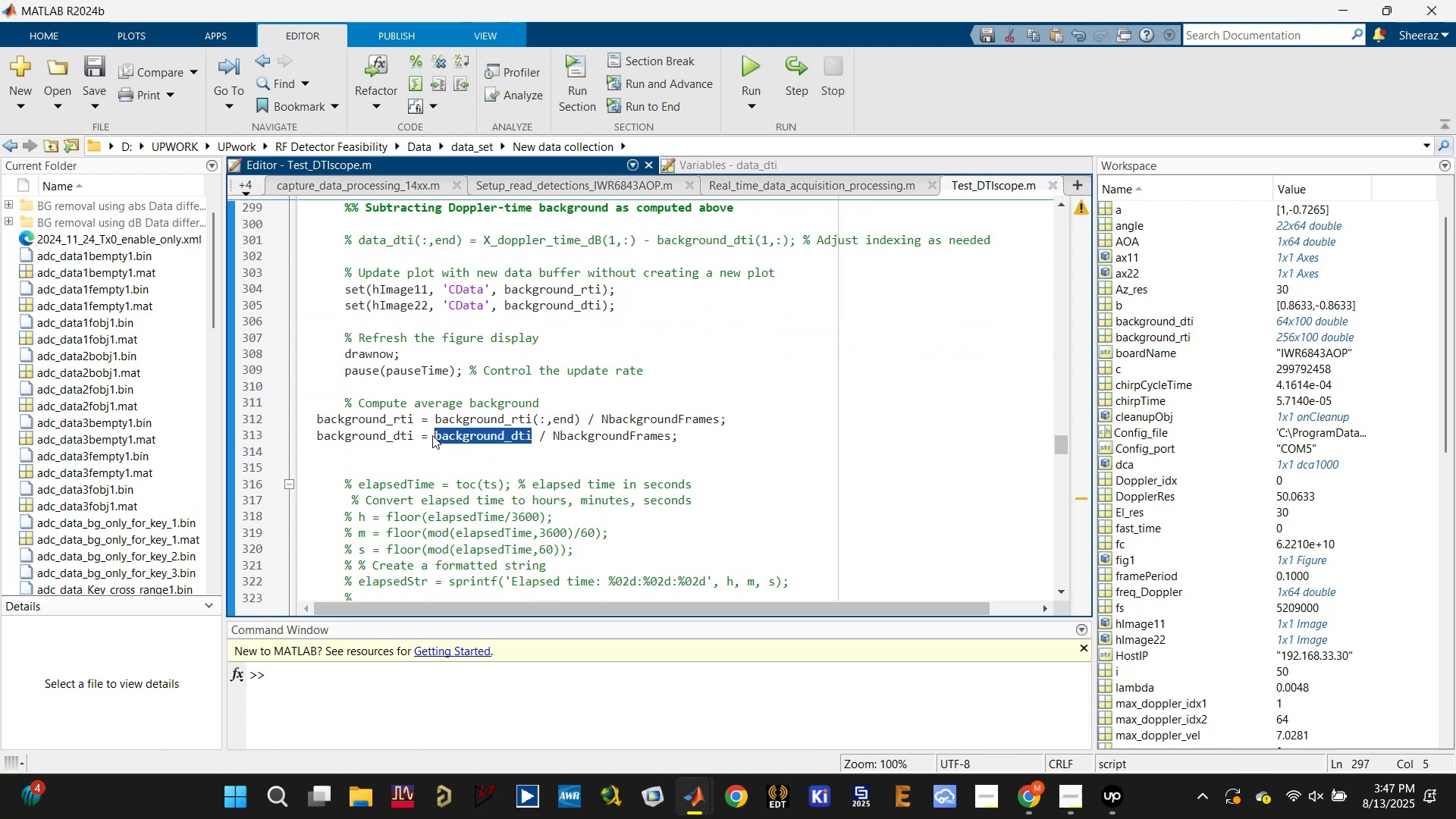 
key(Control+V)
 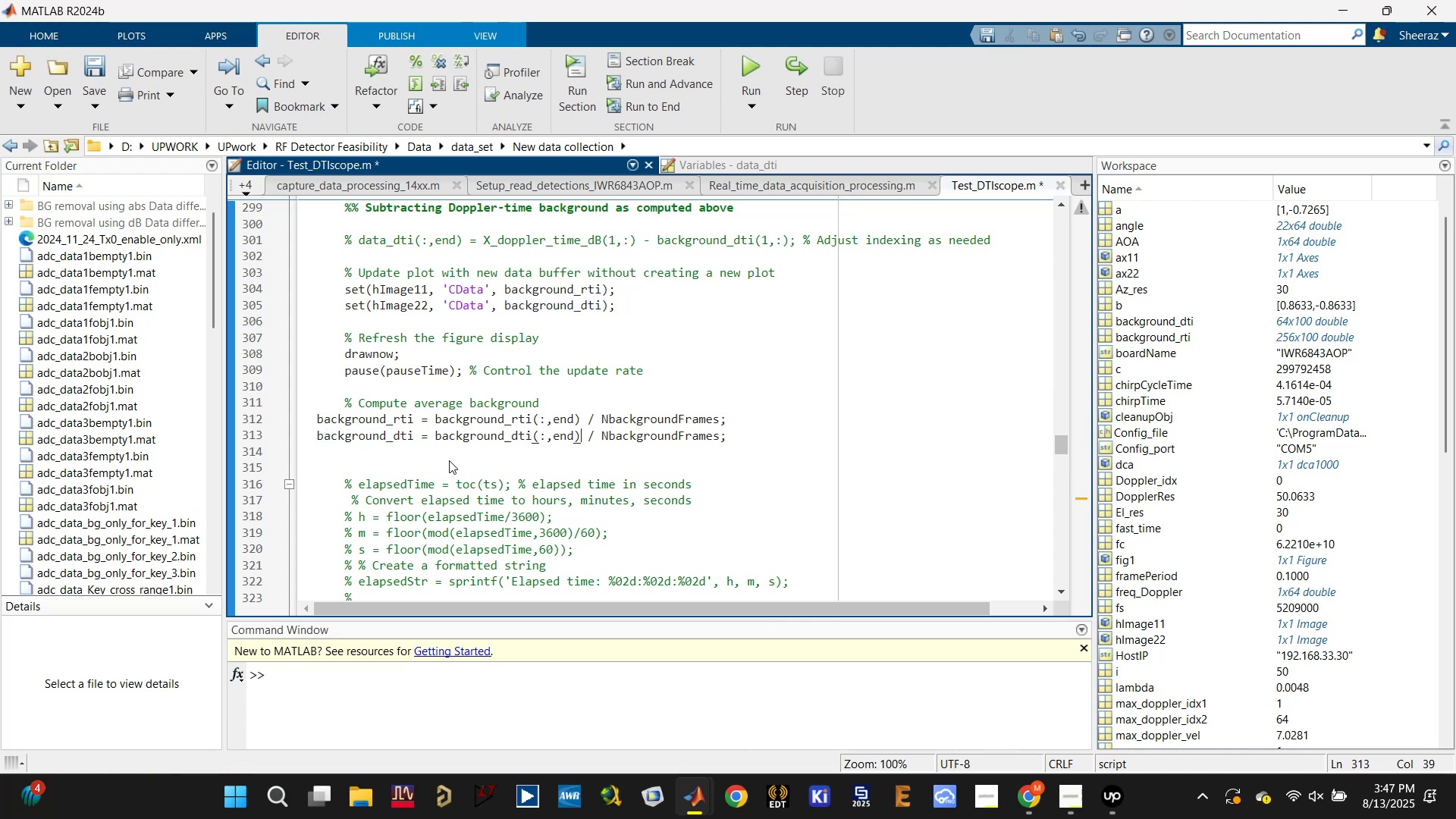 
key(Control+S)
 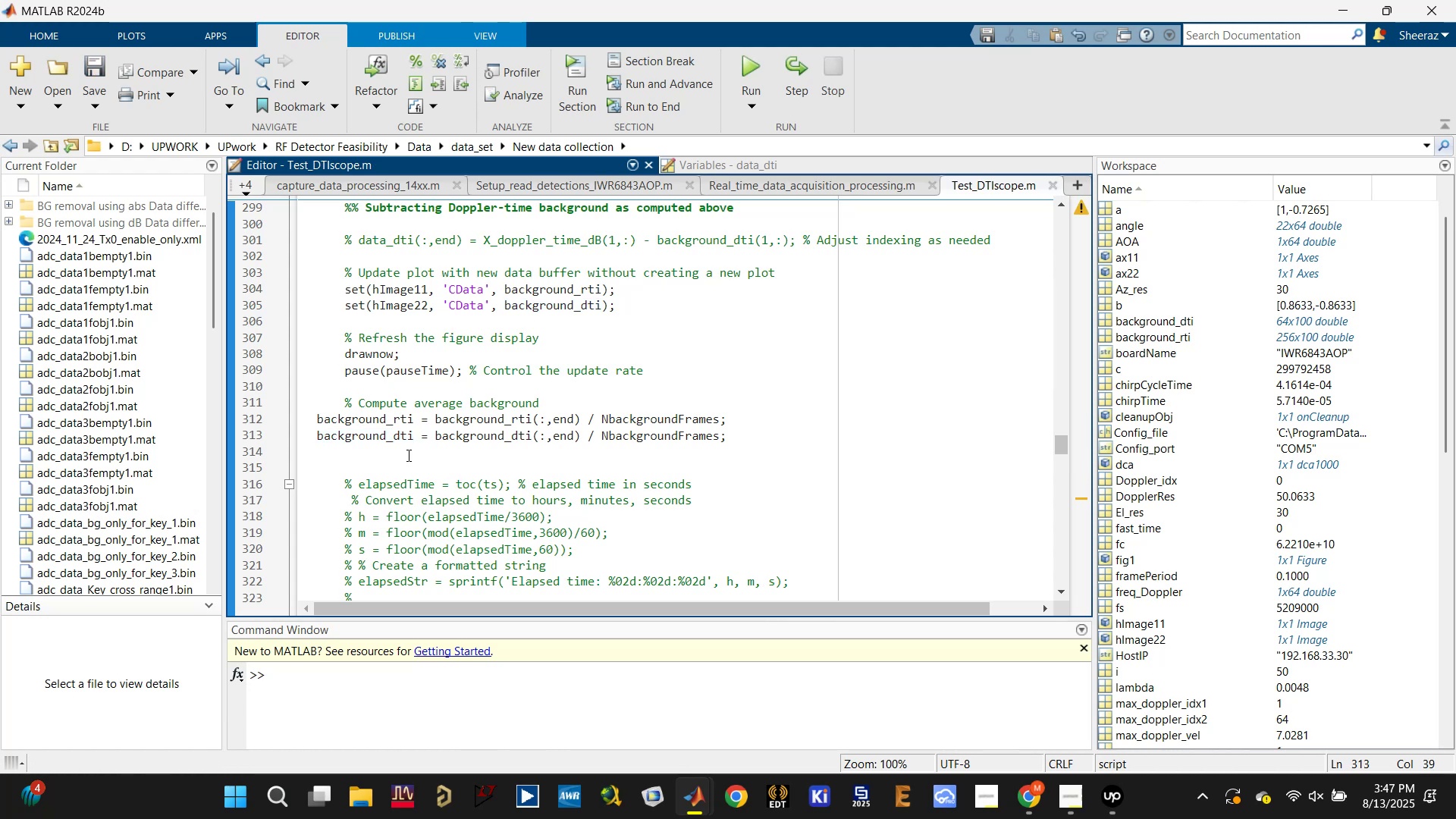 
wait(8.88)
 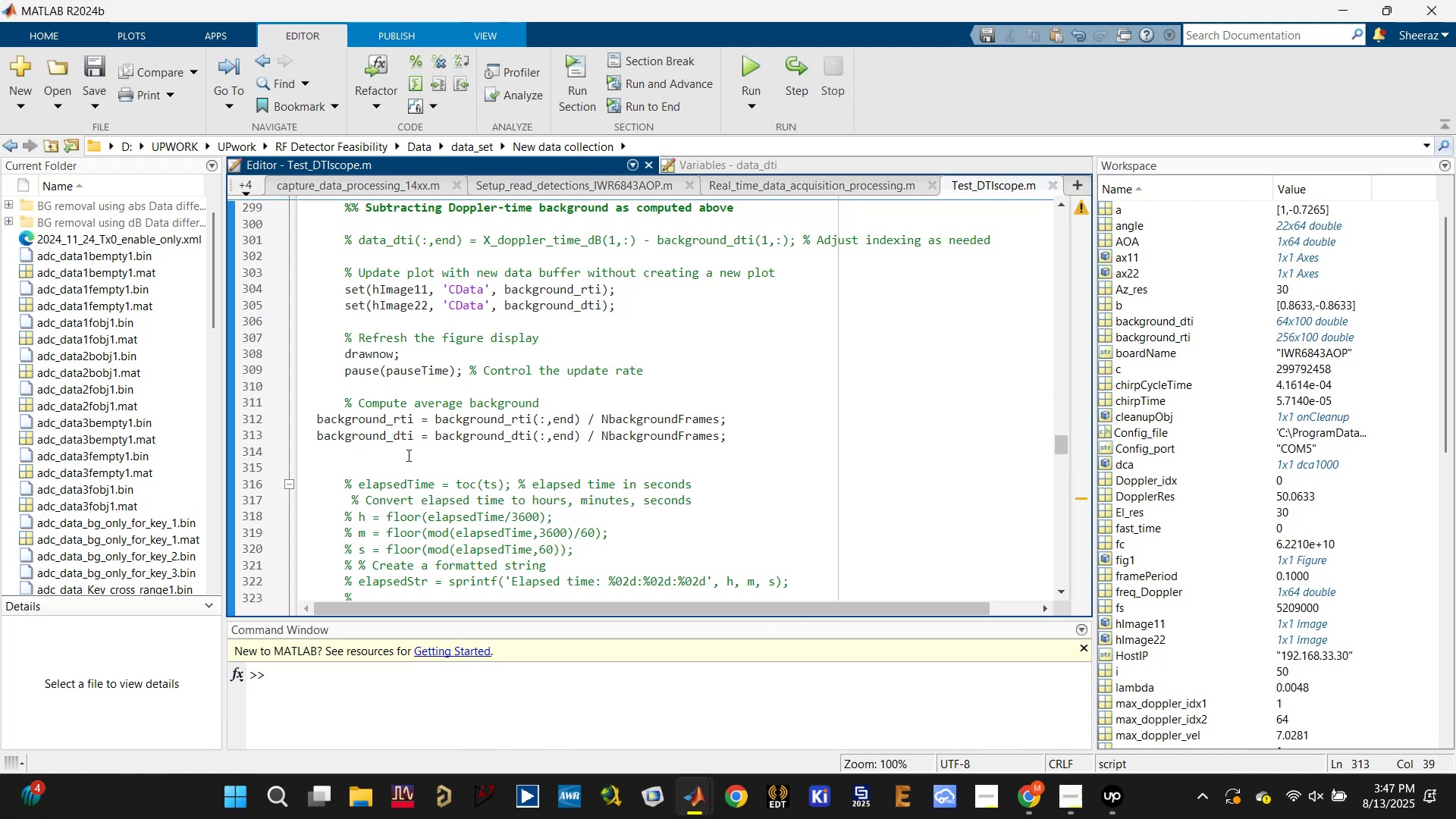 
left_click([563, 289])
 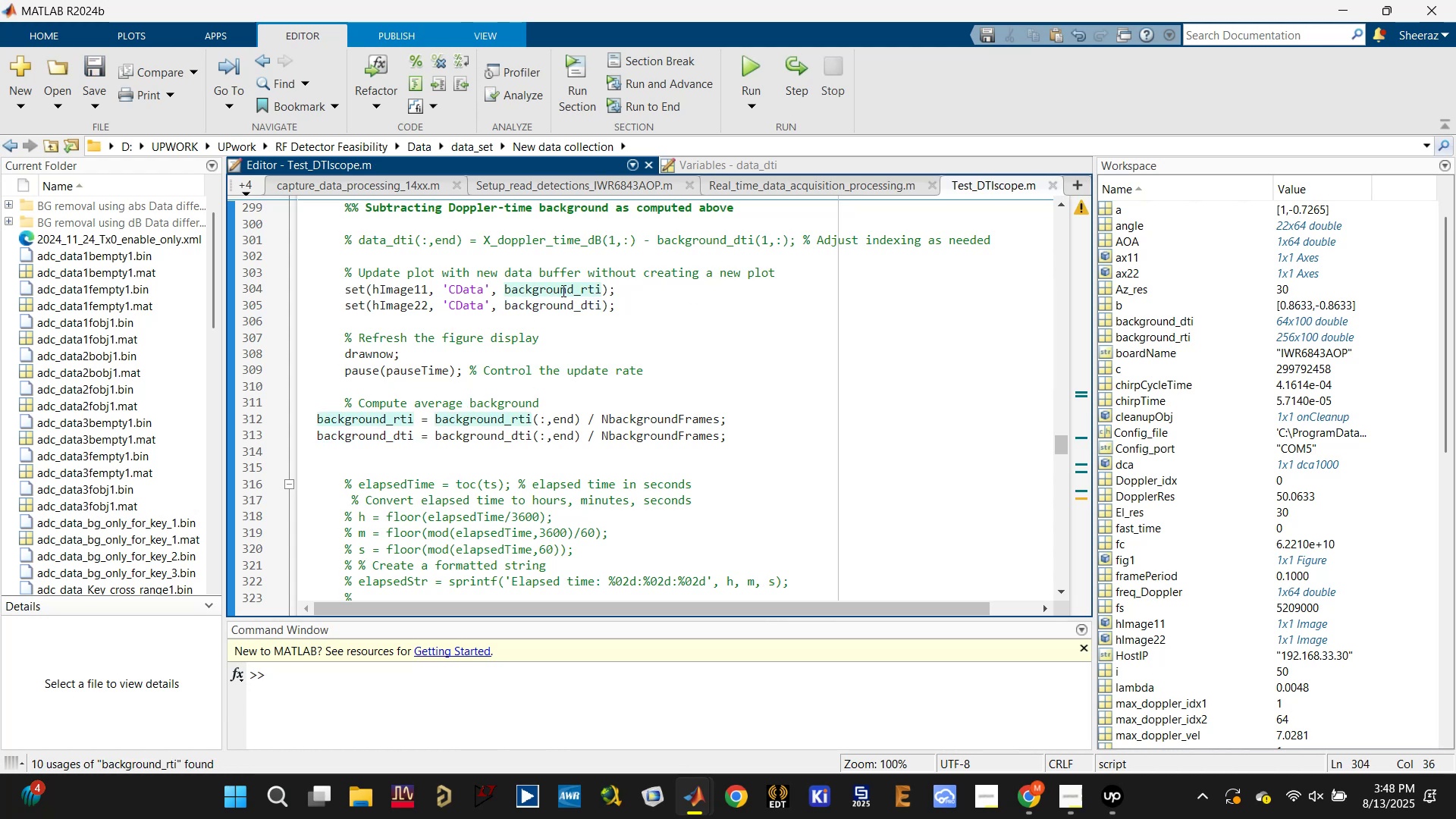 
scroll: coordinate [555, 297], scroll_direction: up, amount: 2.0
 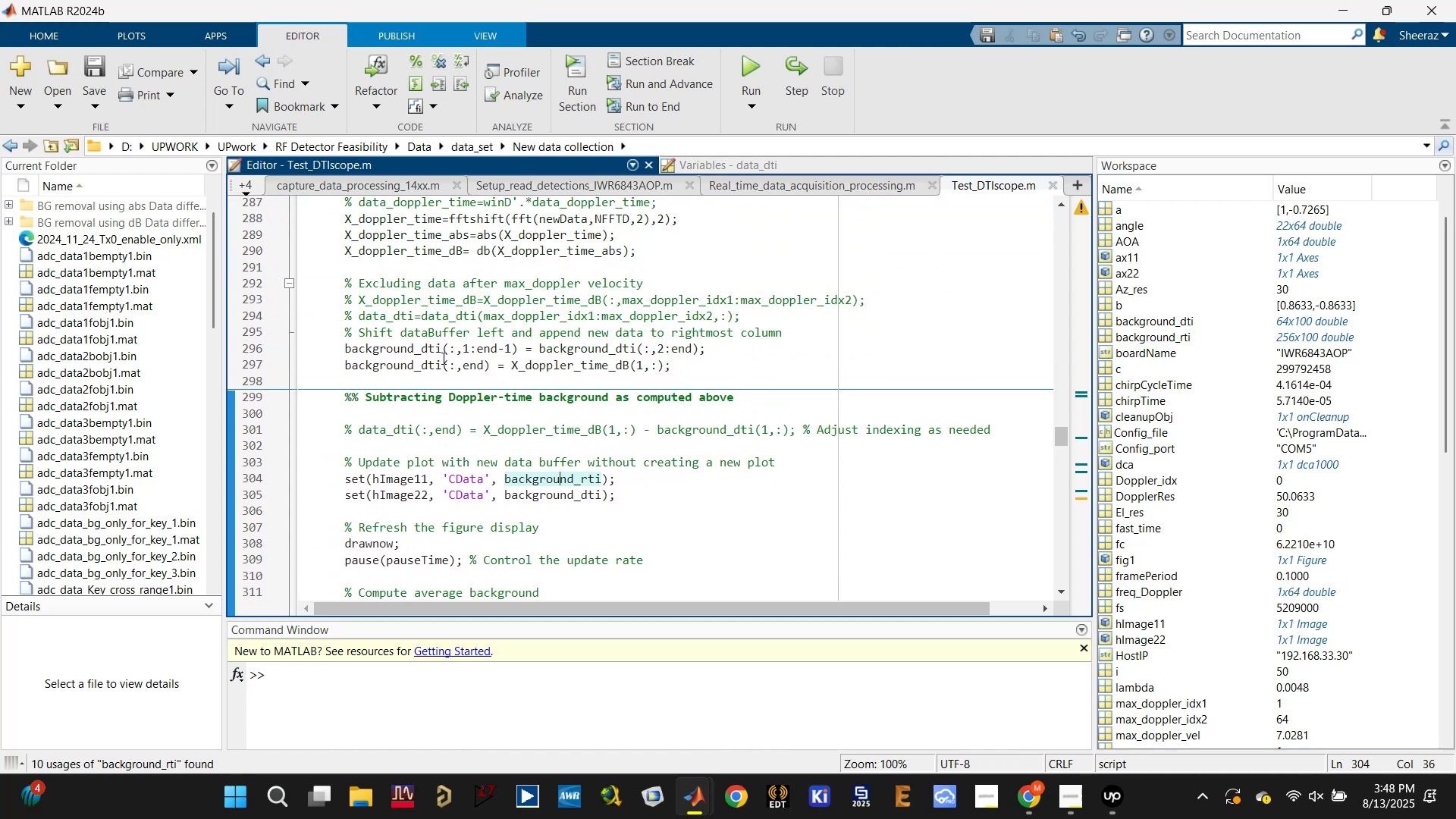 
wait(9.1)
 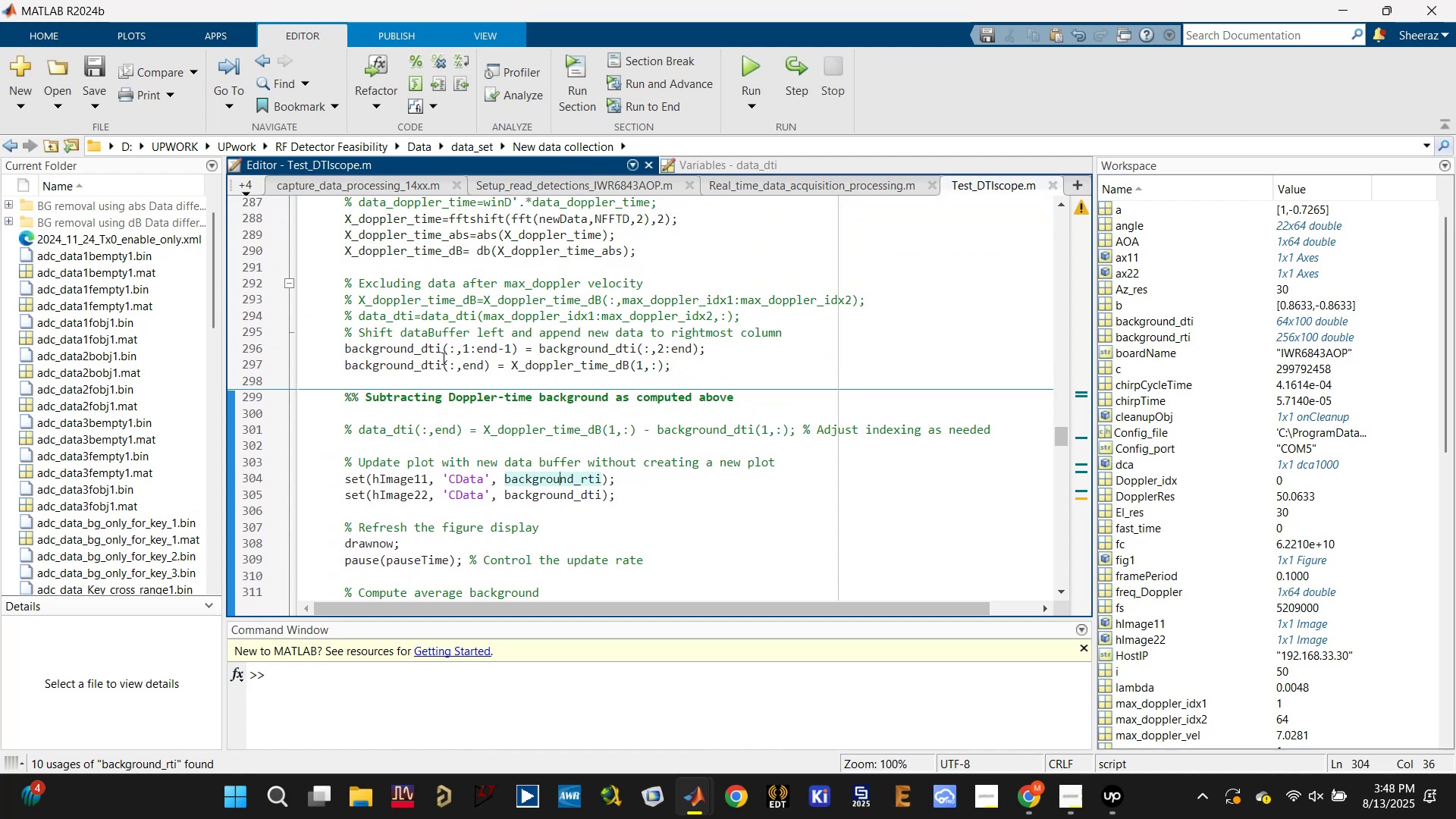 
left_click([682, 799])
 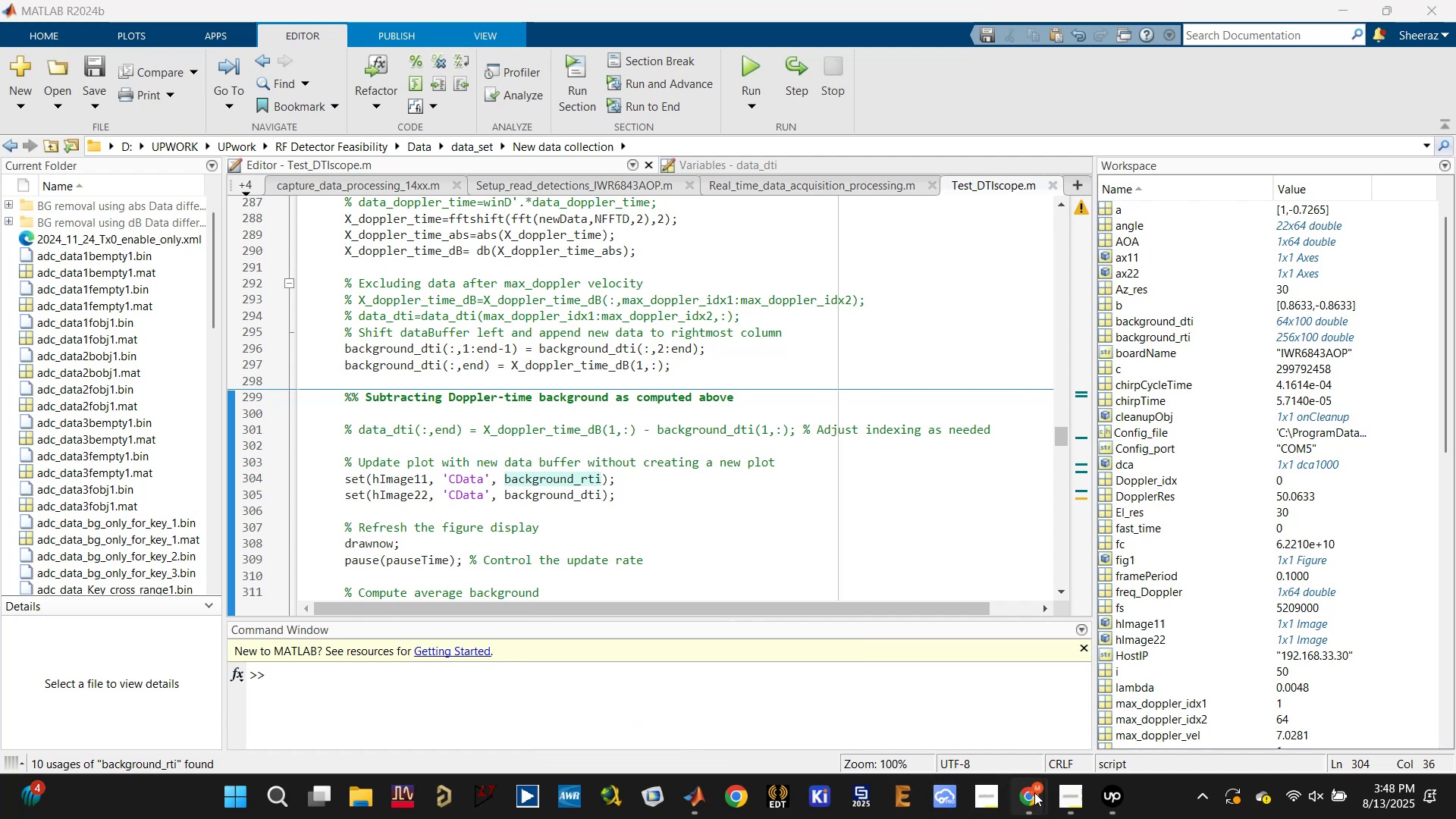 
double_click([948, 710])
 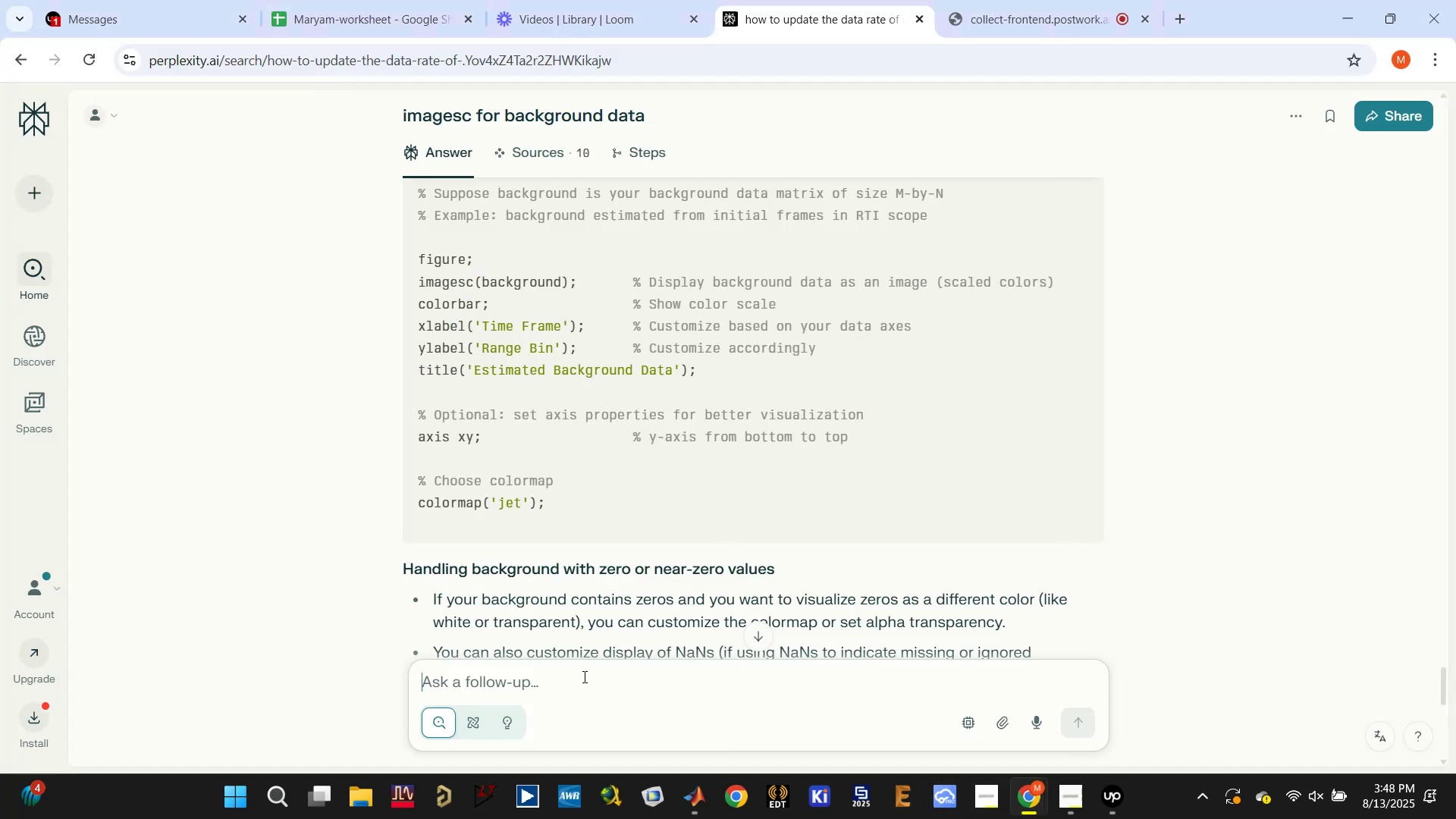 
type(how to take mean of an )
key(Backspace)
key(Backspace)
type( )
key(Backspace)
type(n u)
key(Backspace)
type(variable i)
key(Backspace)
type(whih)
key(Backspace)
type(ch is updated in a for loop setting)
 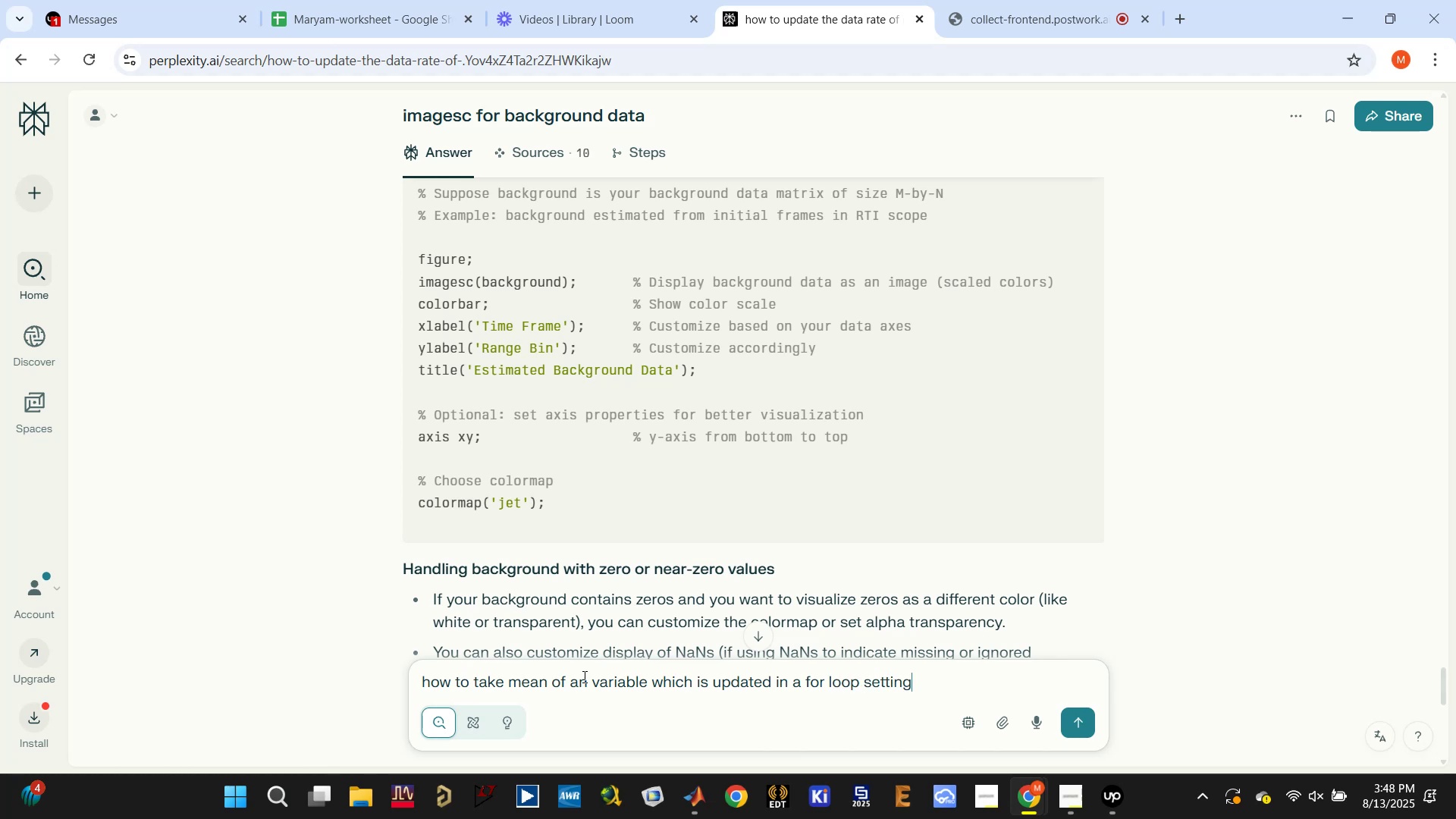 
key(Enter)
 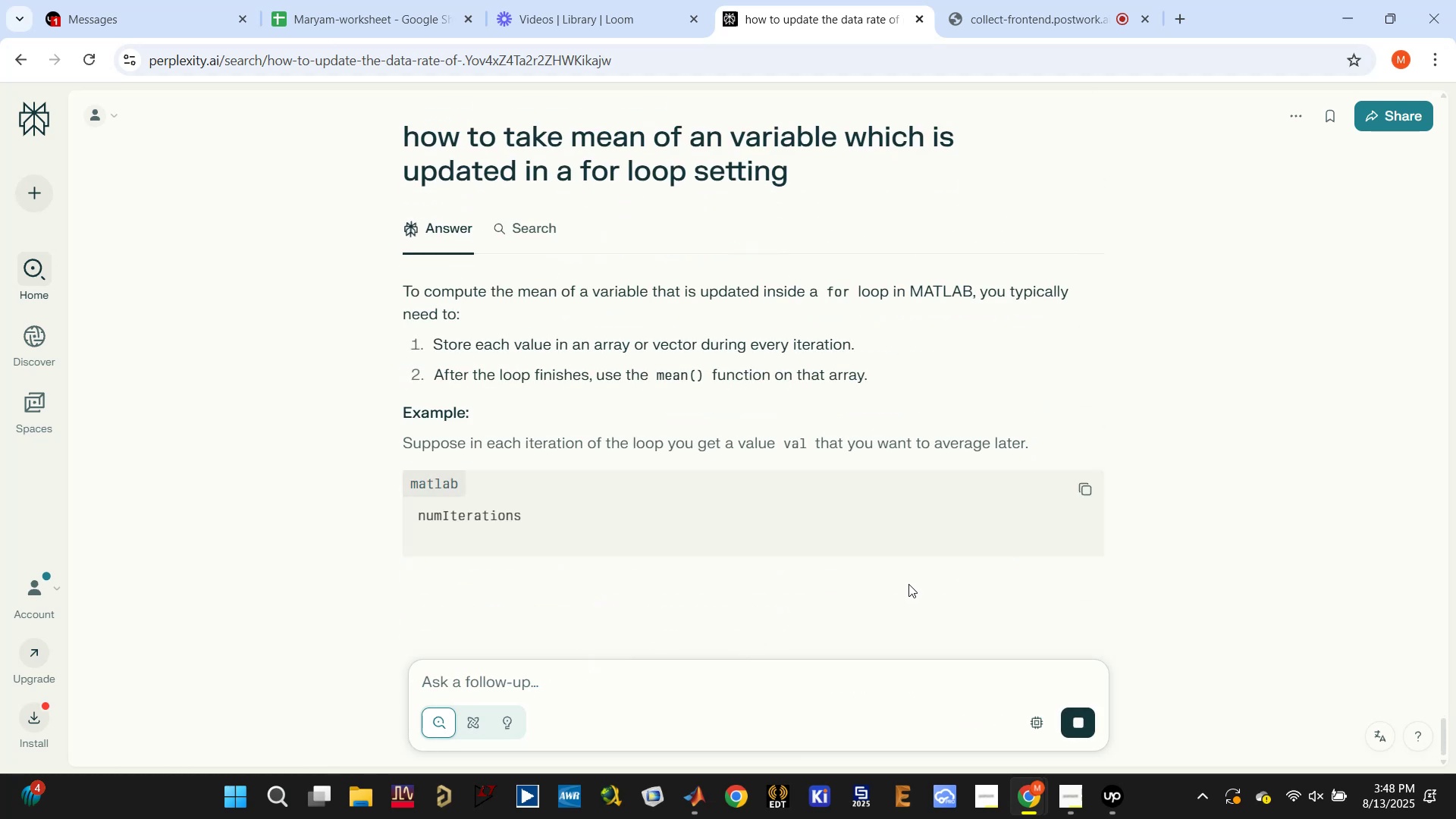 
scroll: coordinate [908, 586], scroll_direction: down, amount: 4.0
 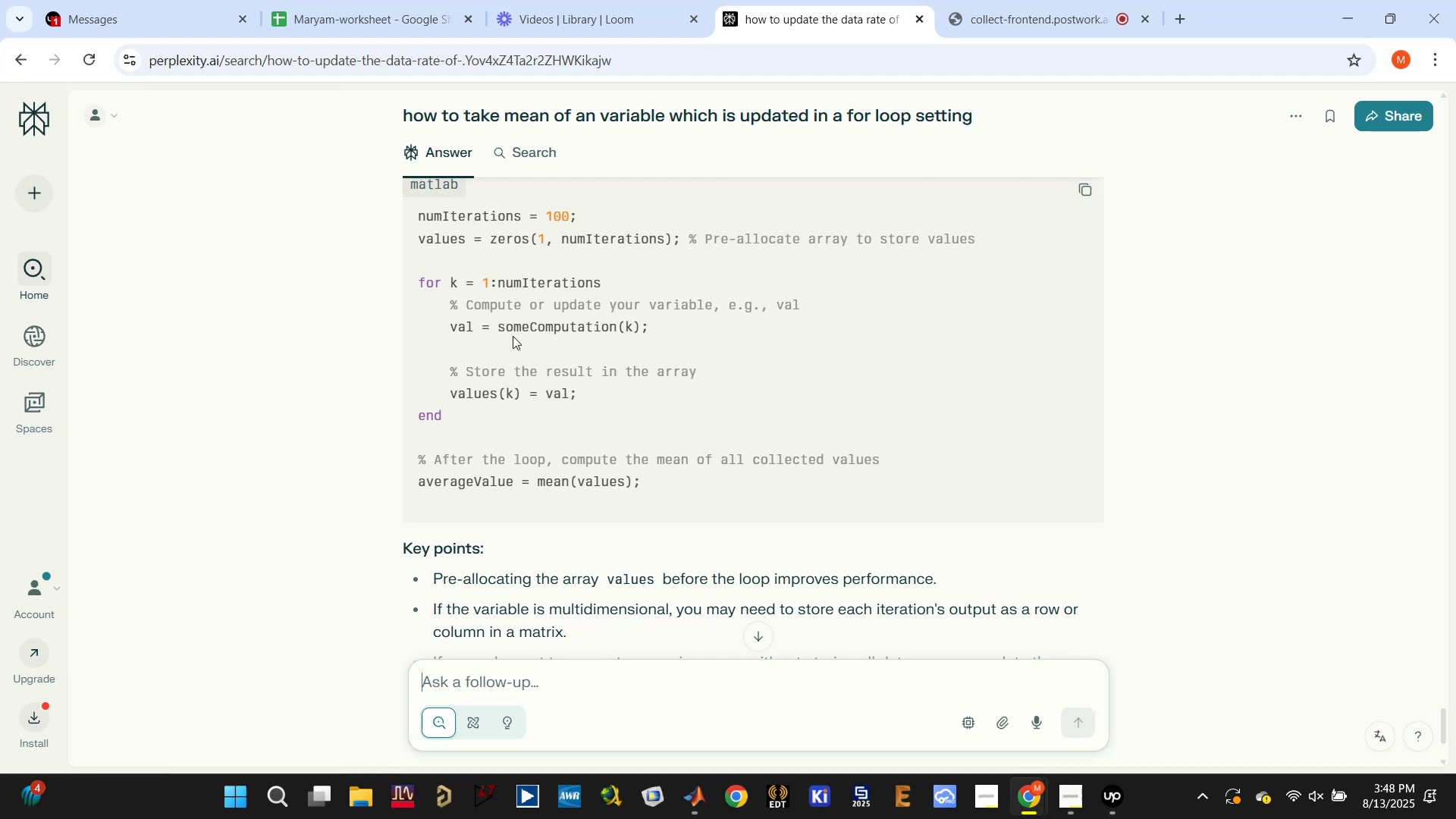 
wait(6.84)
 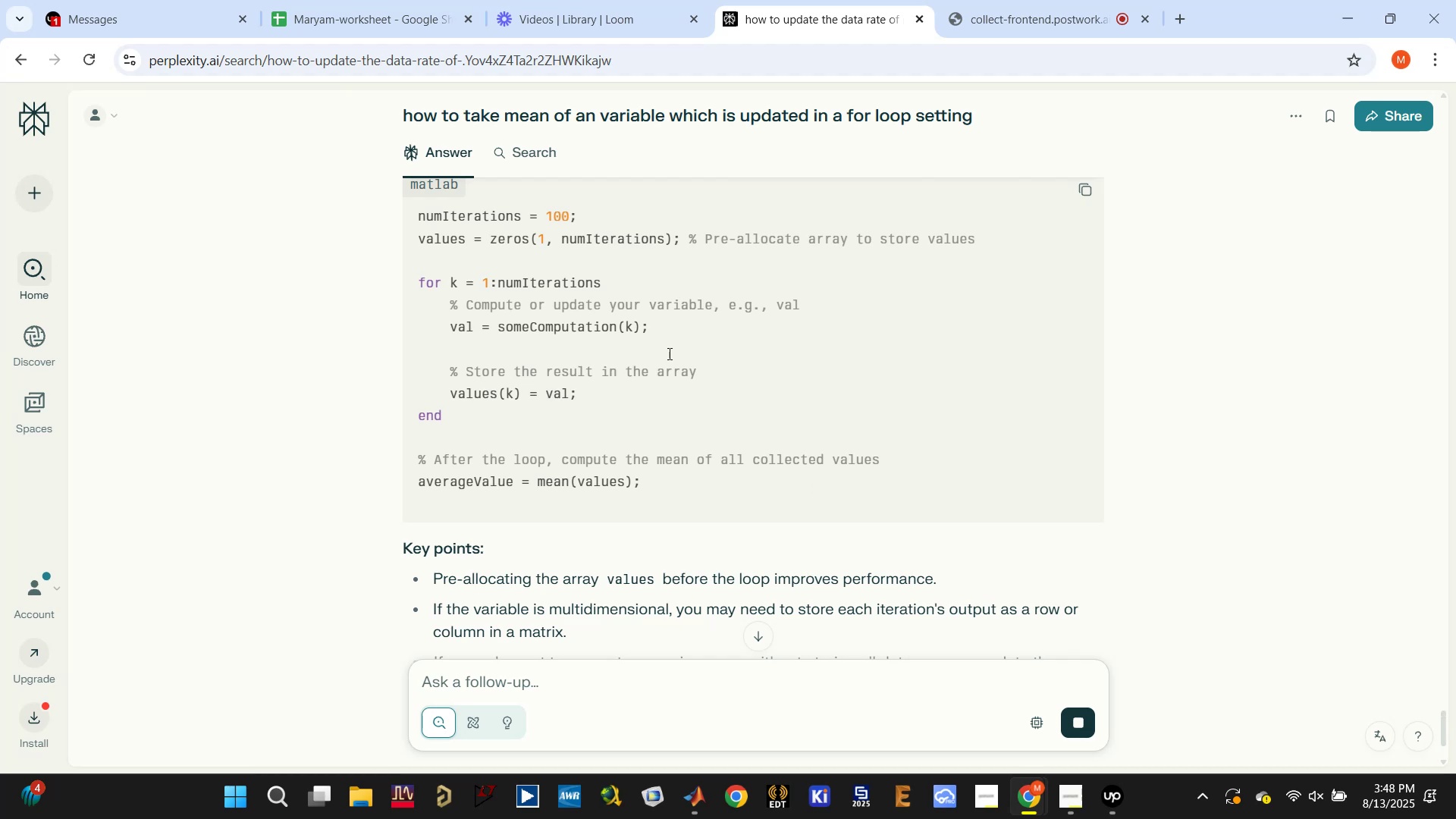 
double_click([506, 394])
 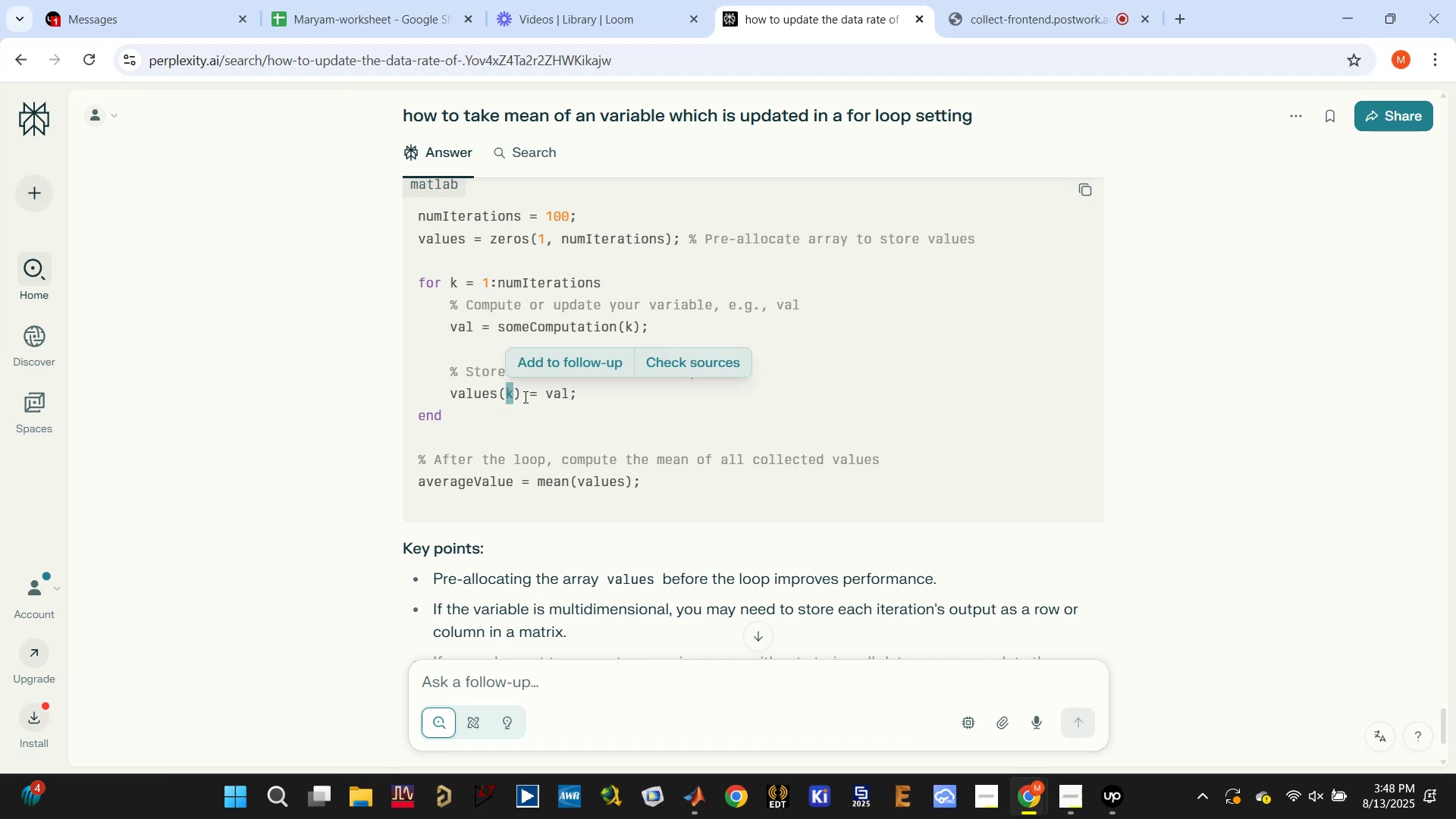 
triple_click([524, 397])
 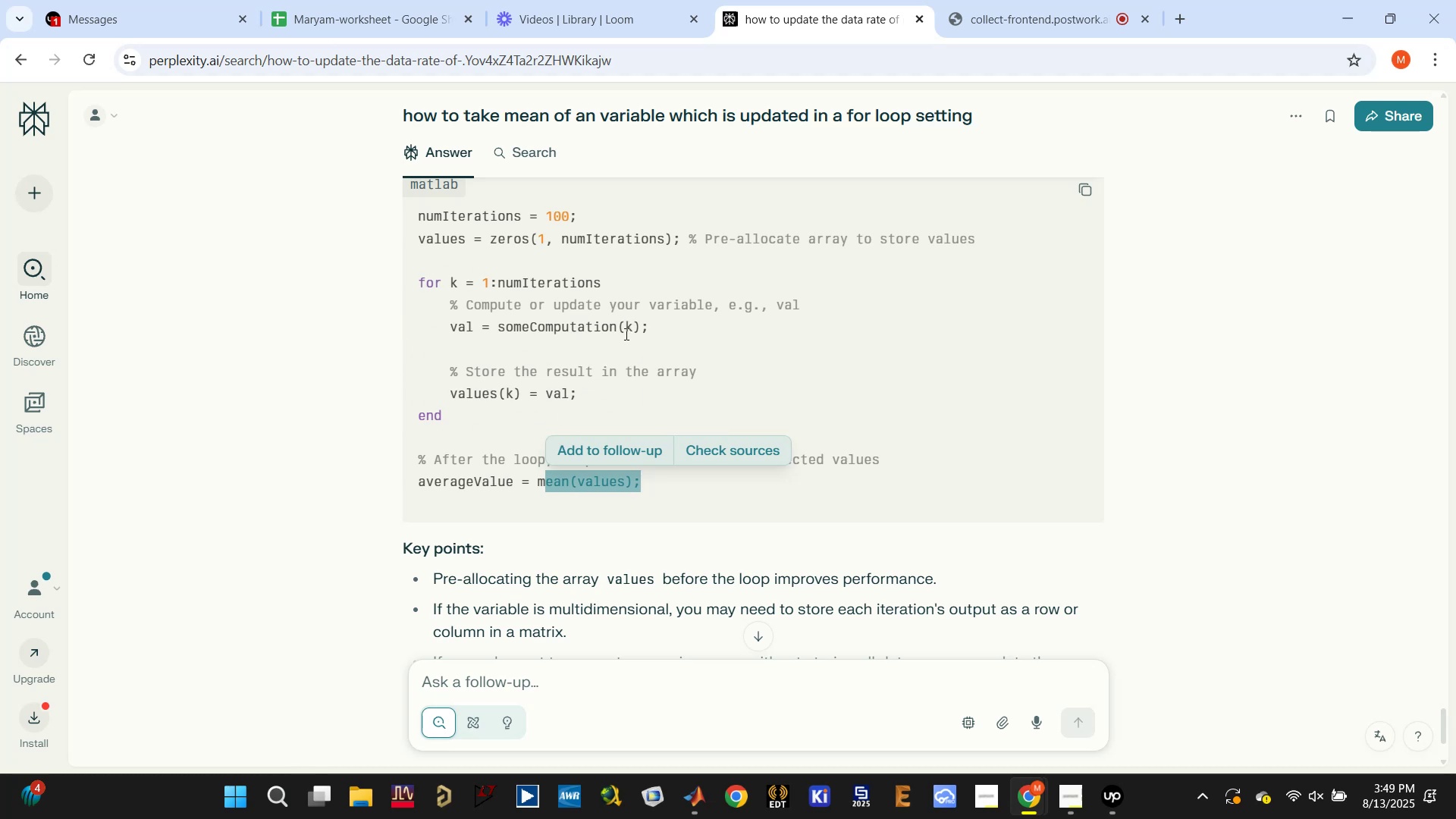 
wait(24.16)
 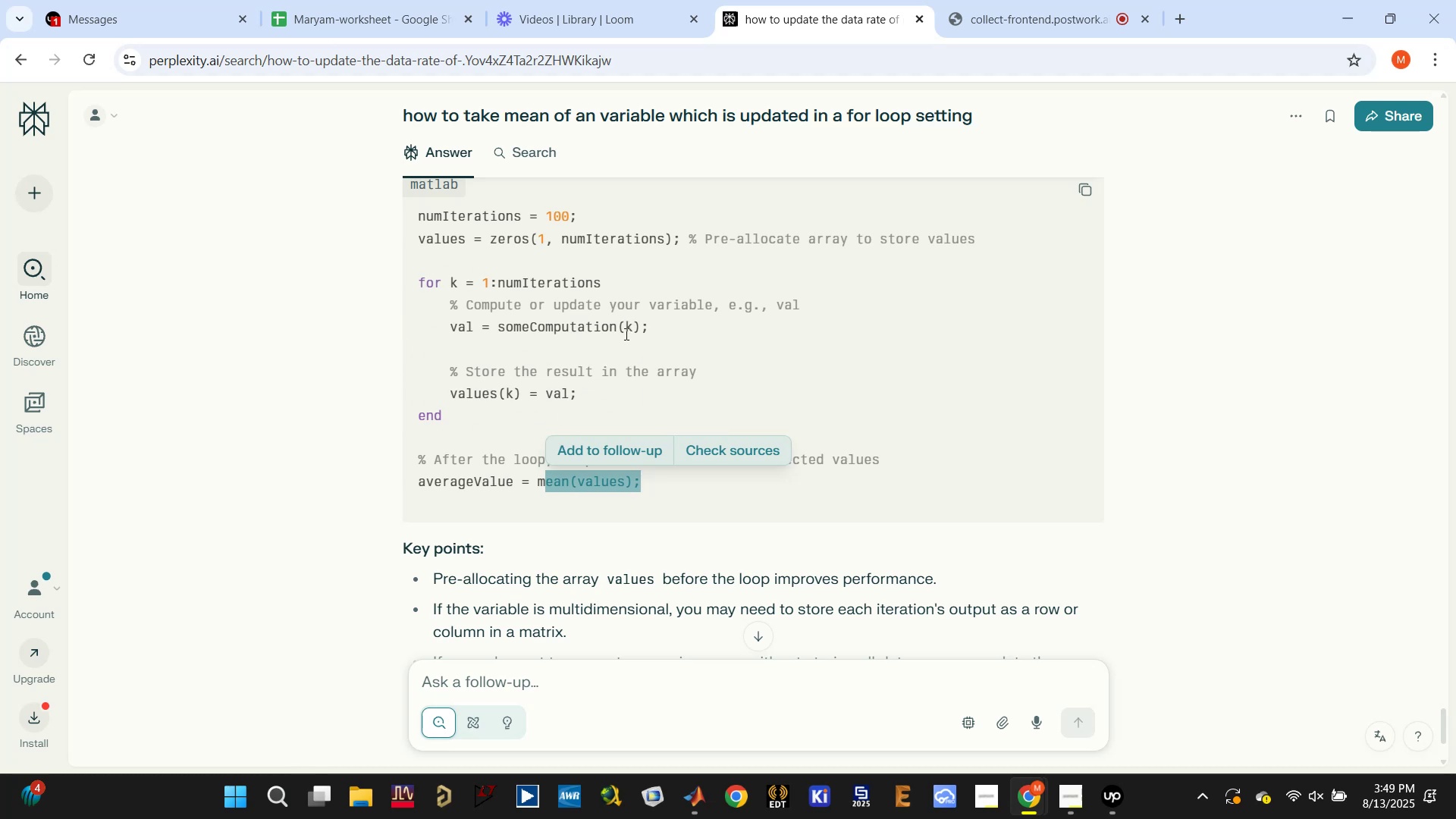 
double_click([628, 673])
 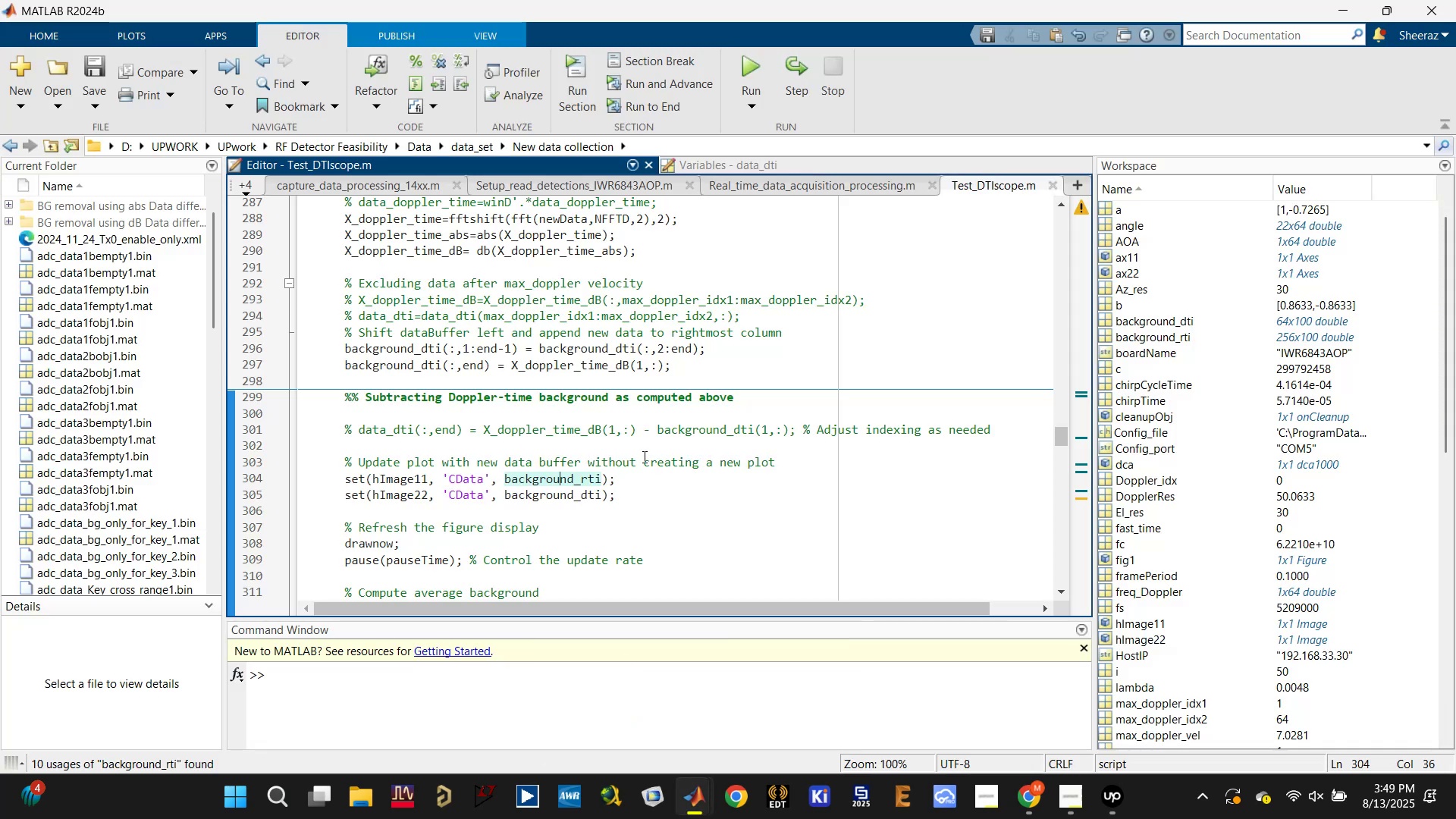 
double_click([718, 363])
 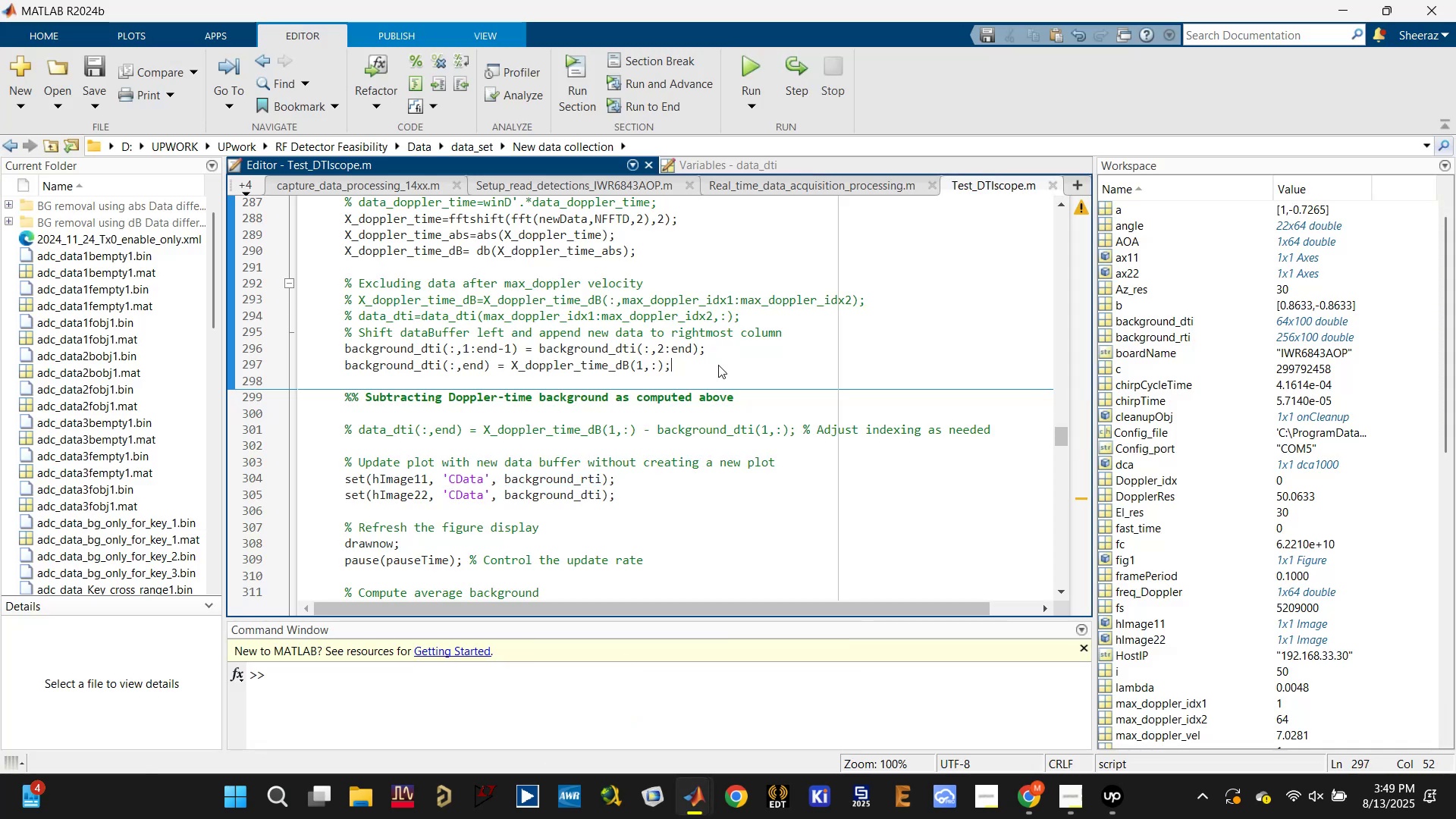 
key(Enter)
 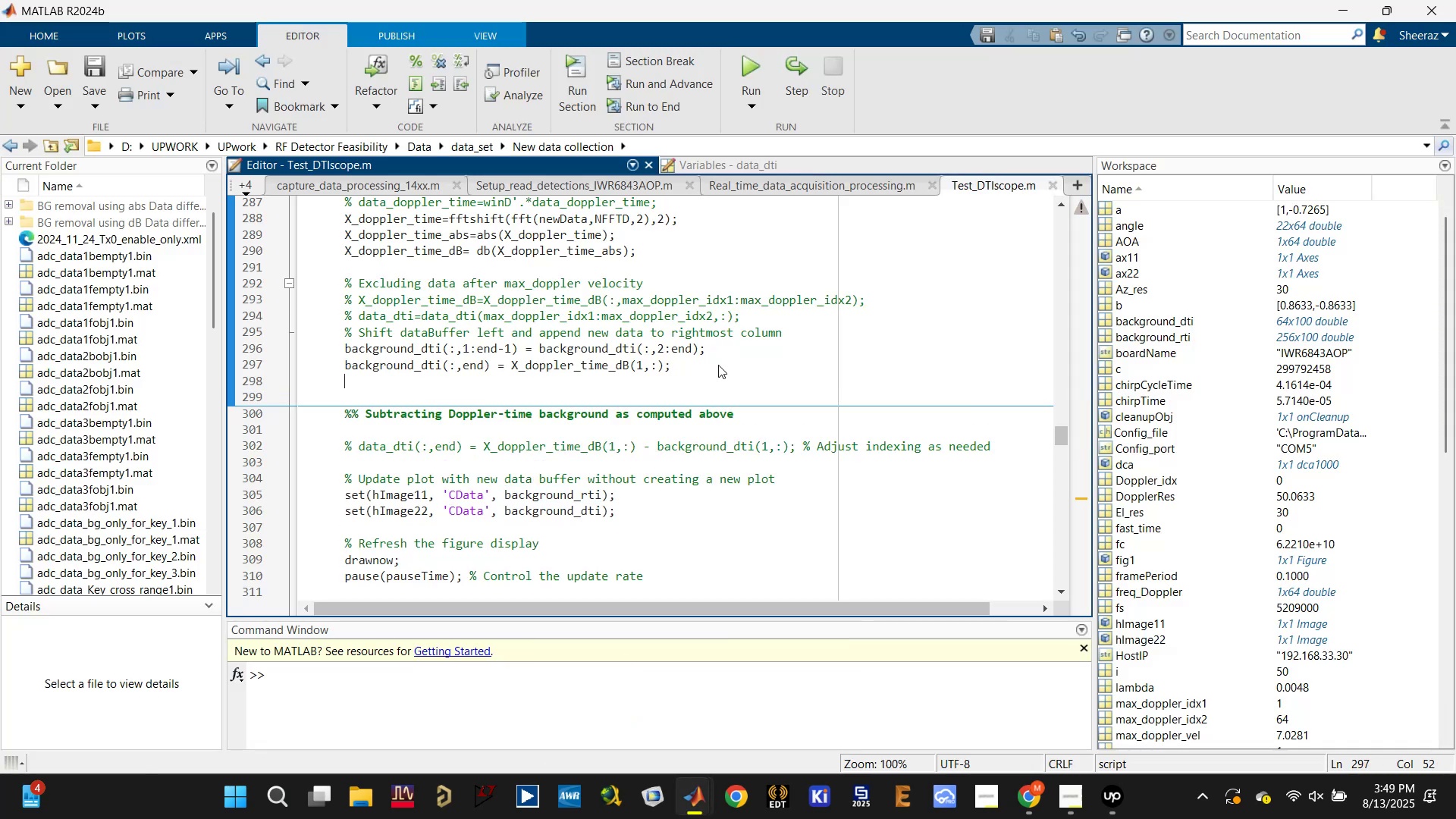 
key(Enter)
 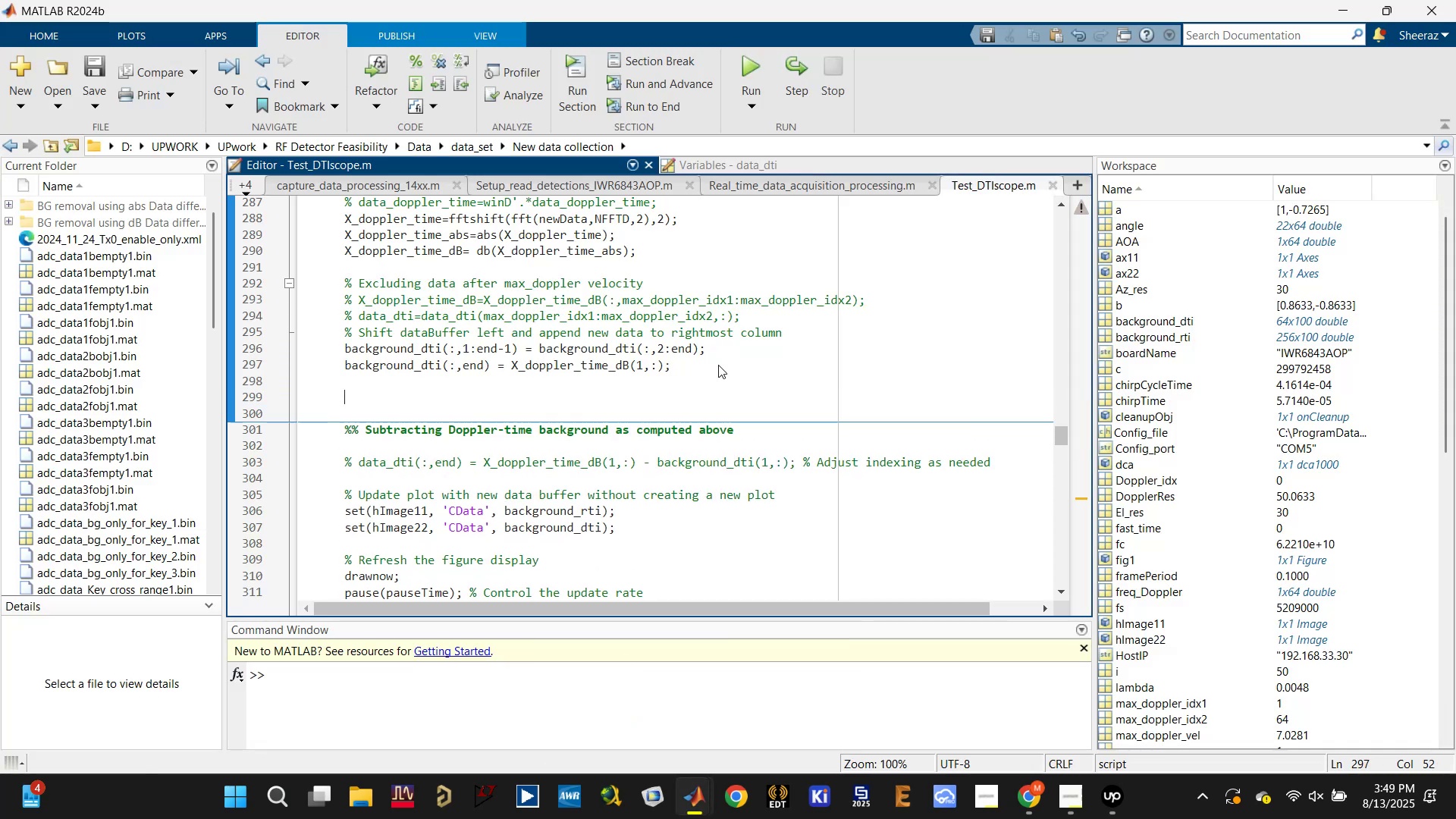 
key(Enter)
 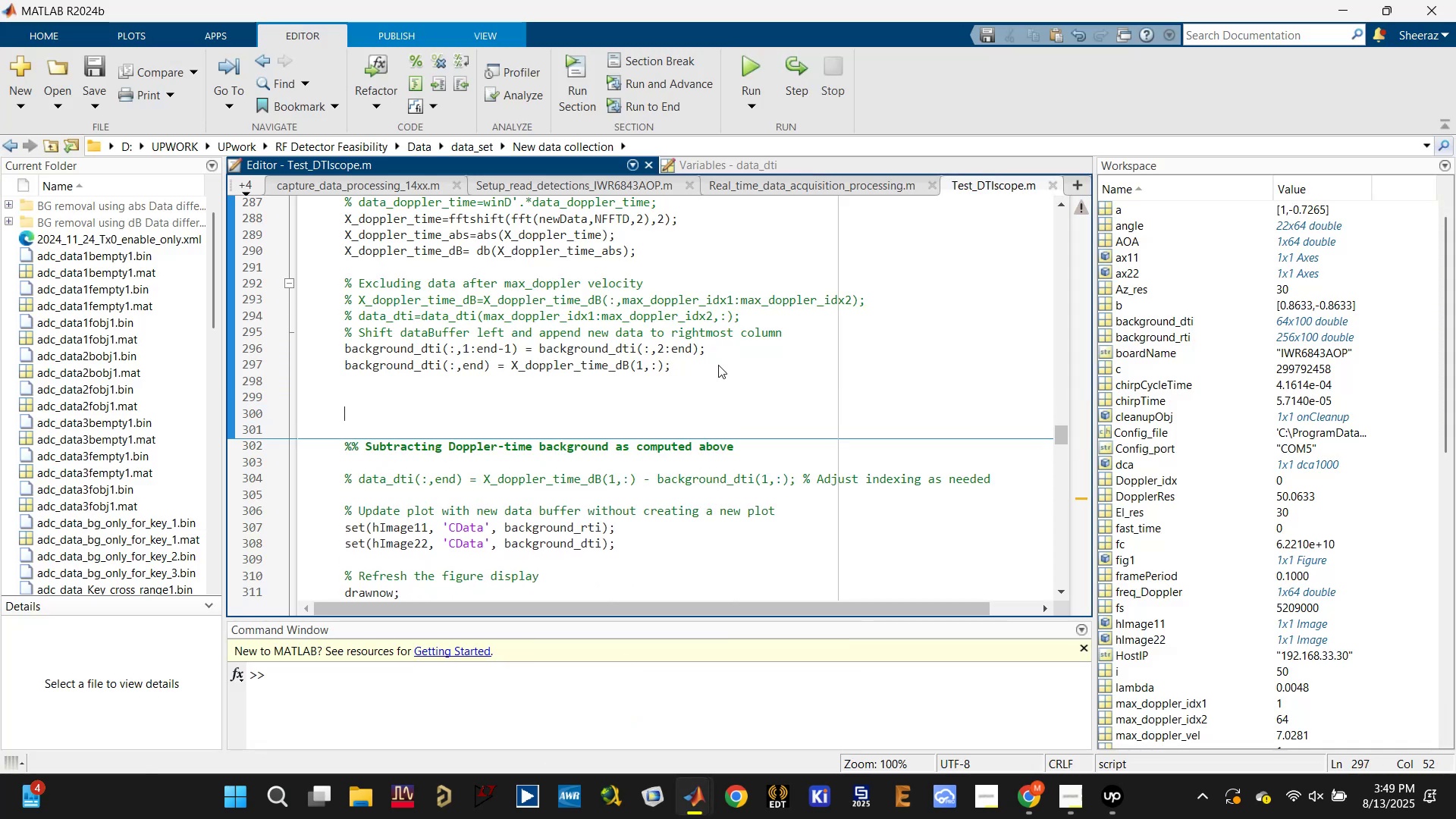 
type(%%)
 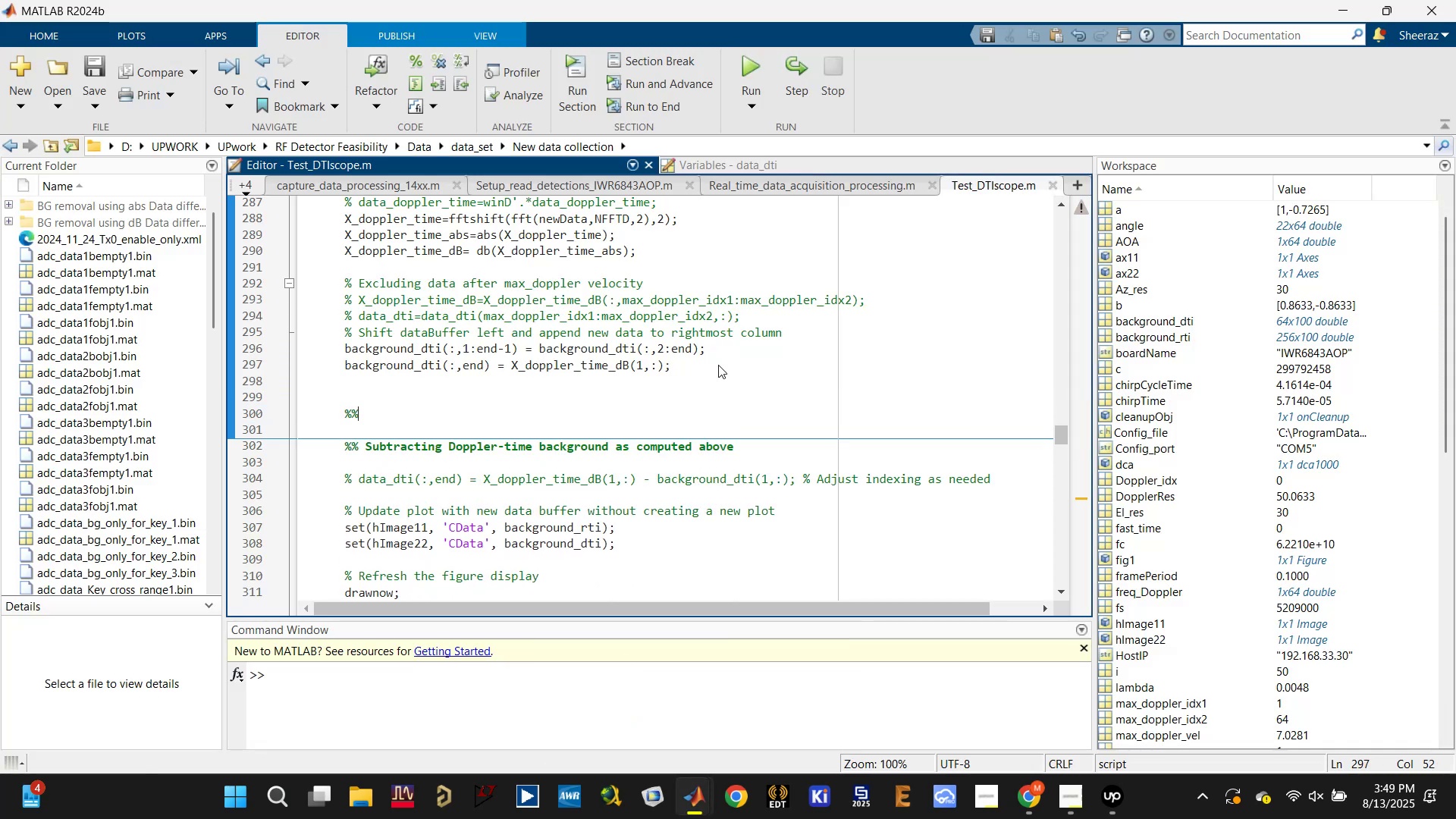 
key(Enter)
 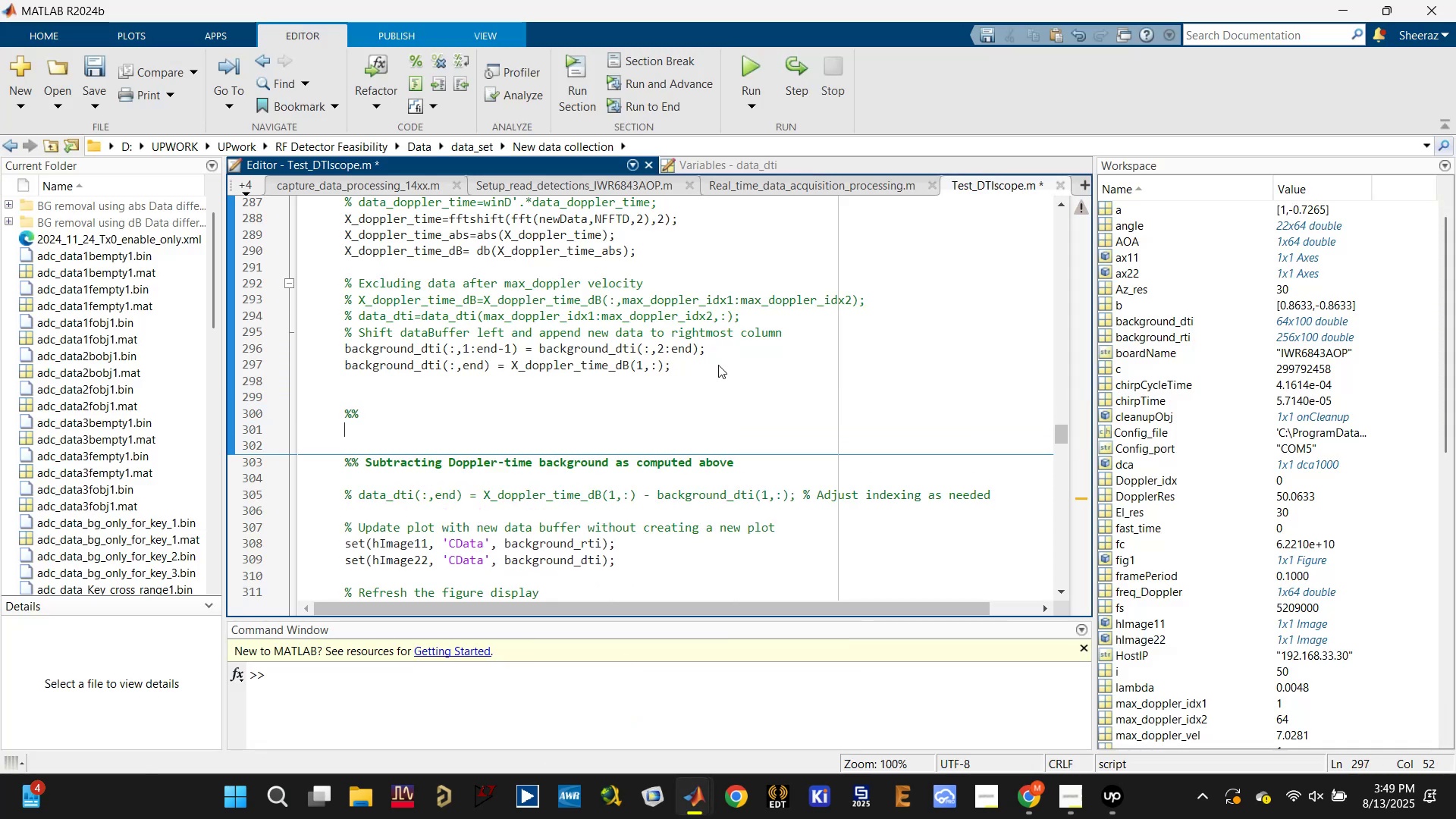 
key(Enter)
 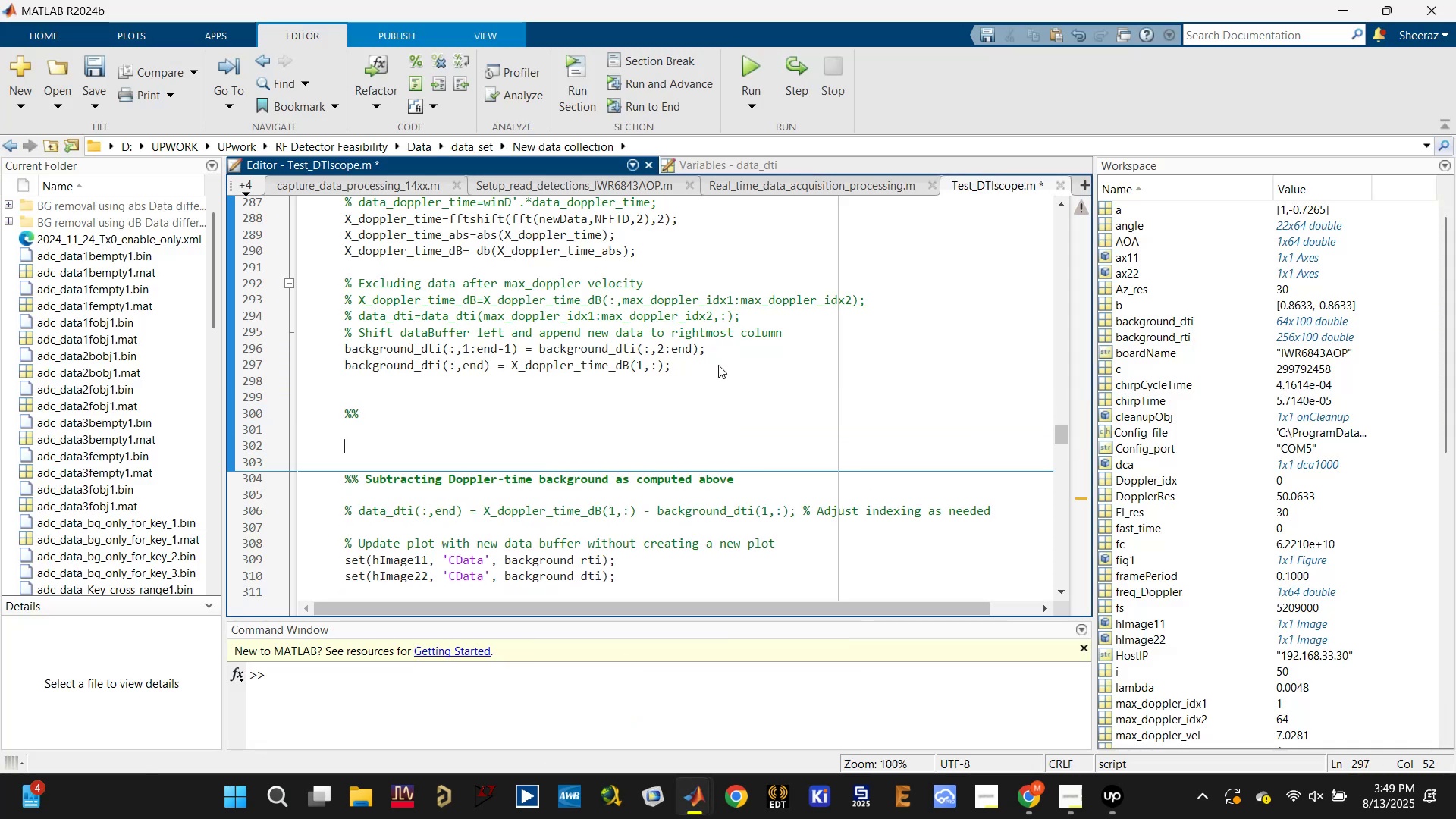 
key(Enter)
 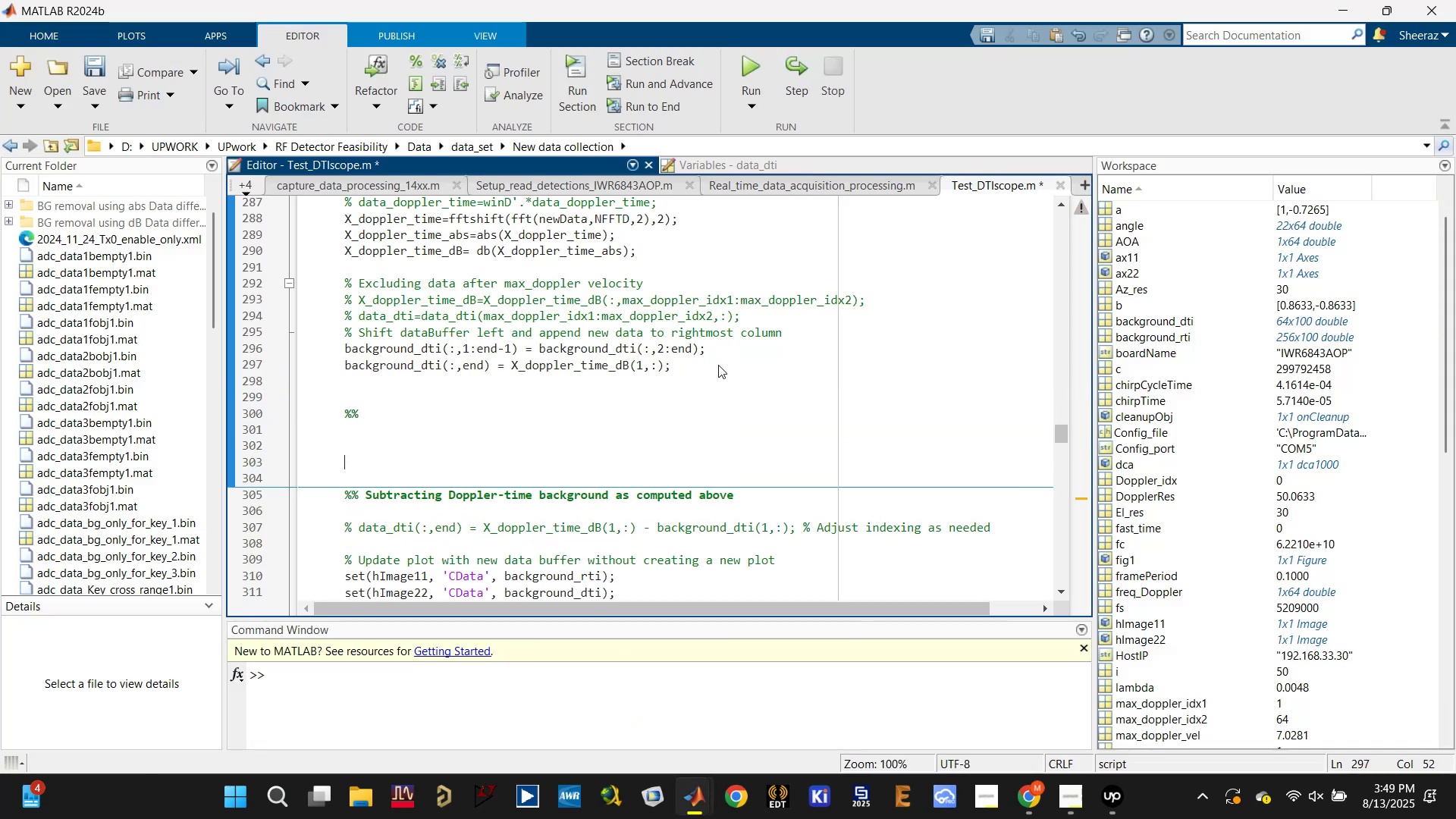 
key(Enter)
 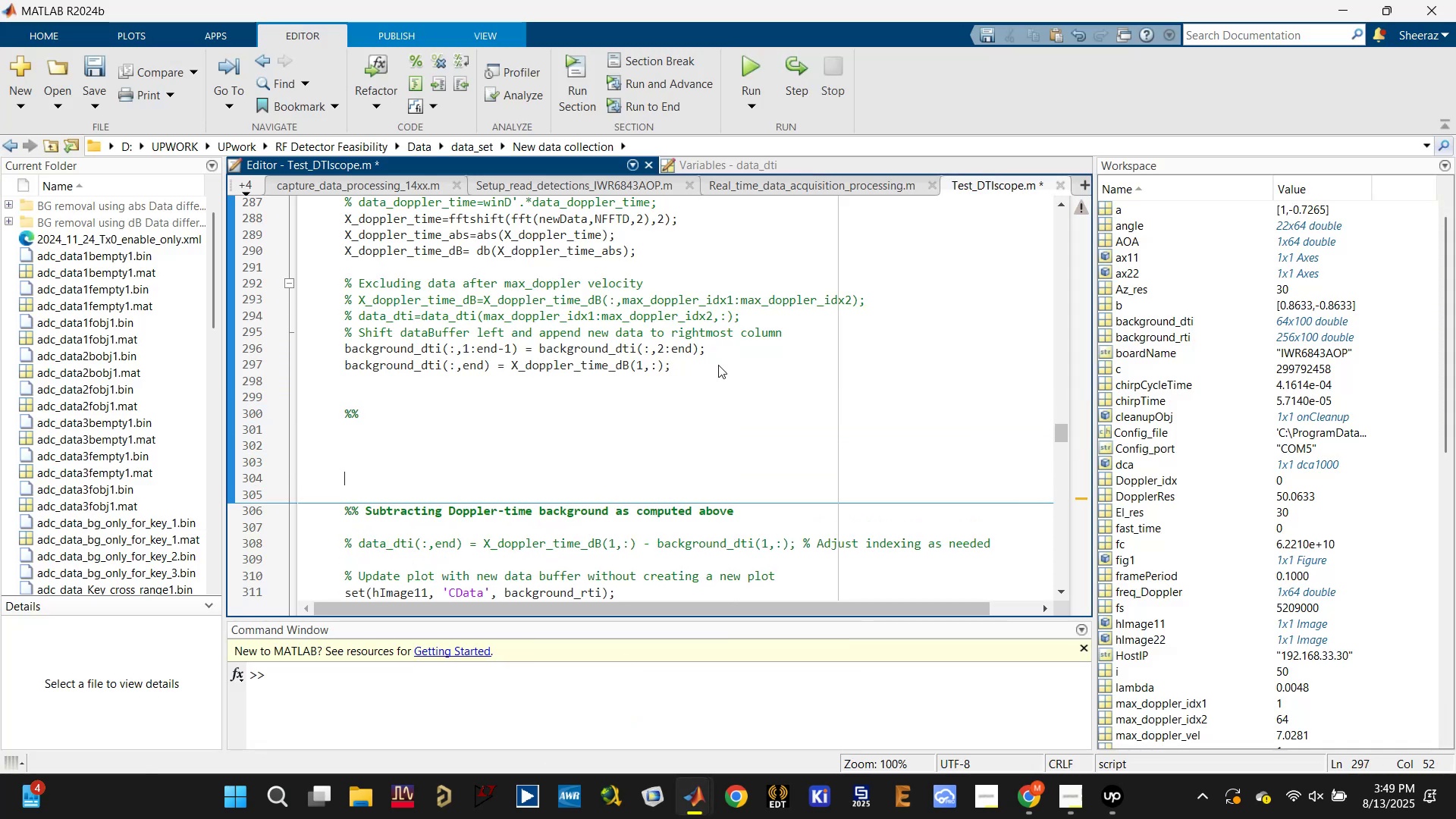 
key(Enter)
 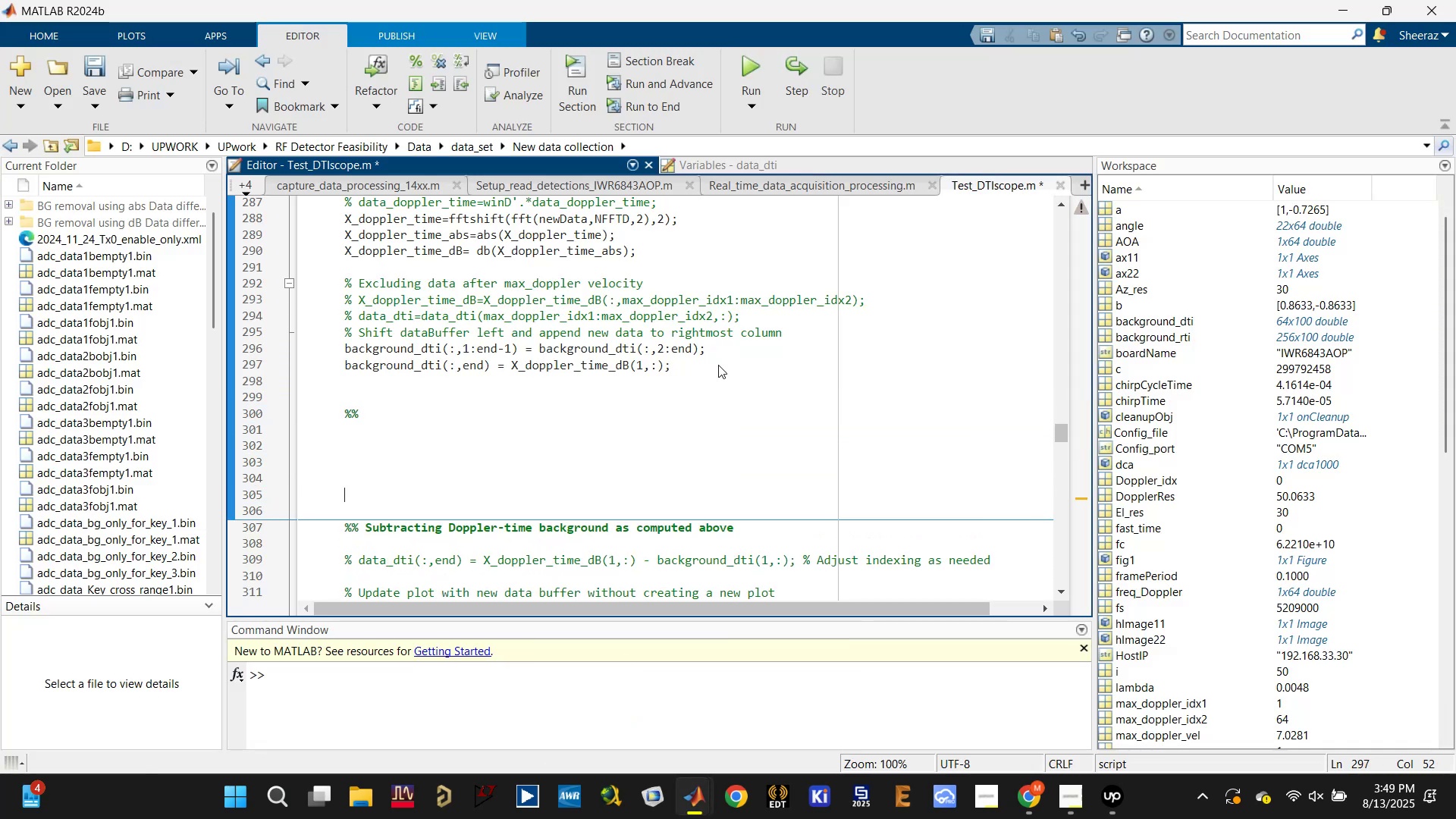 
key(Enter)
 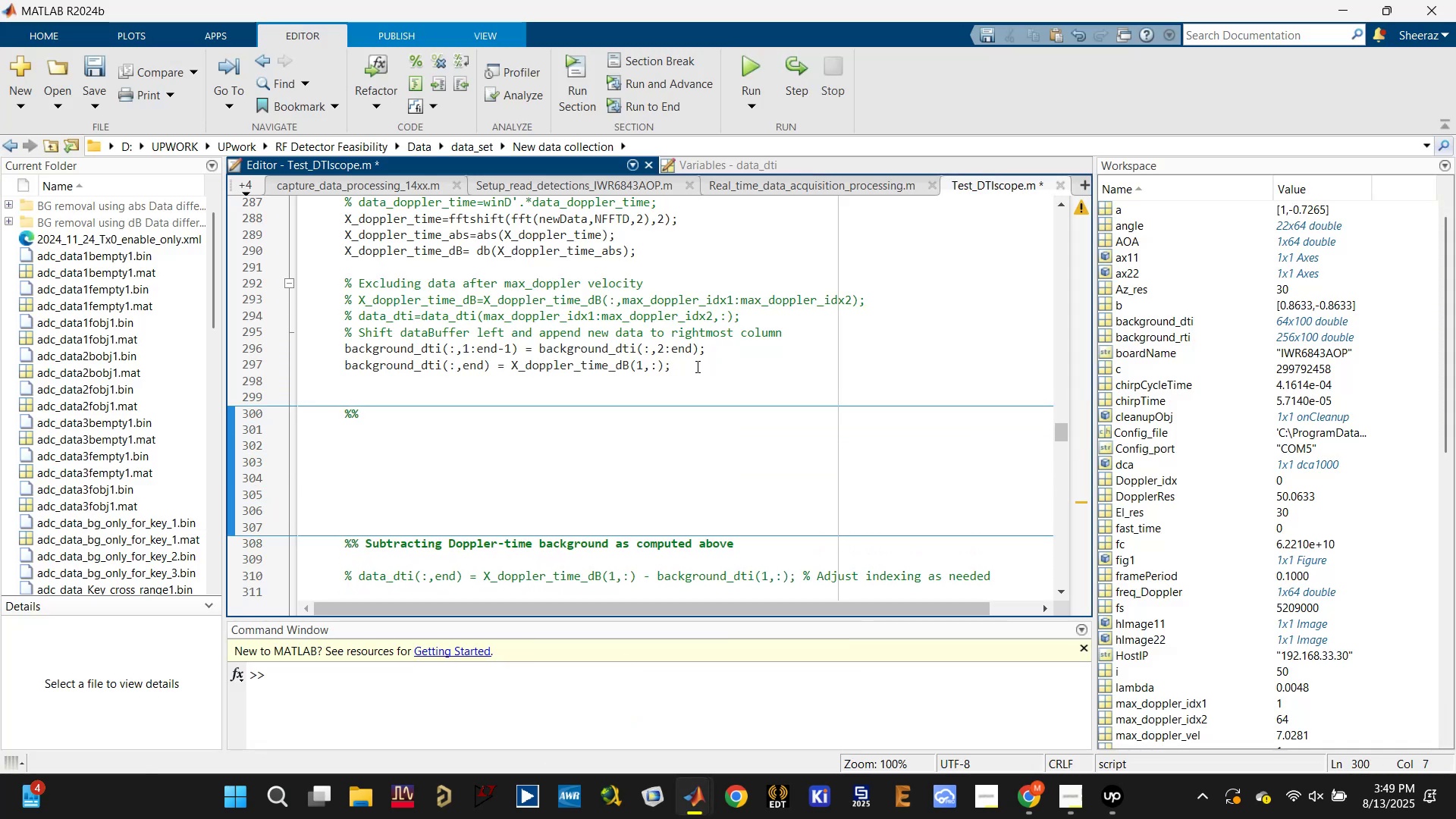 
left_click([639, 402])
 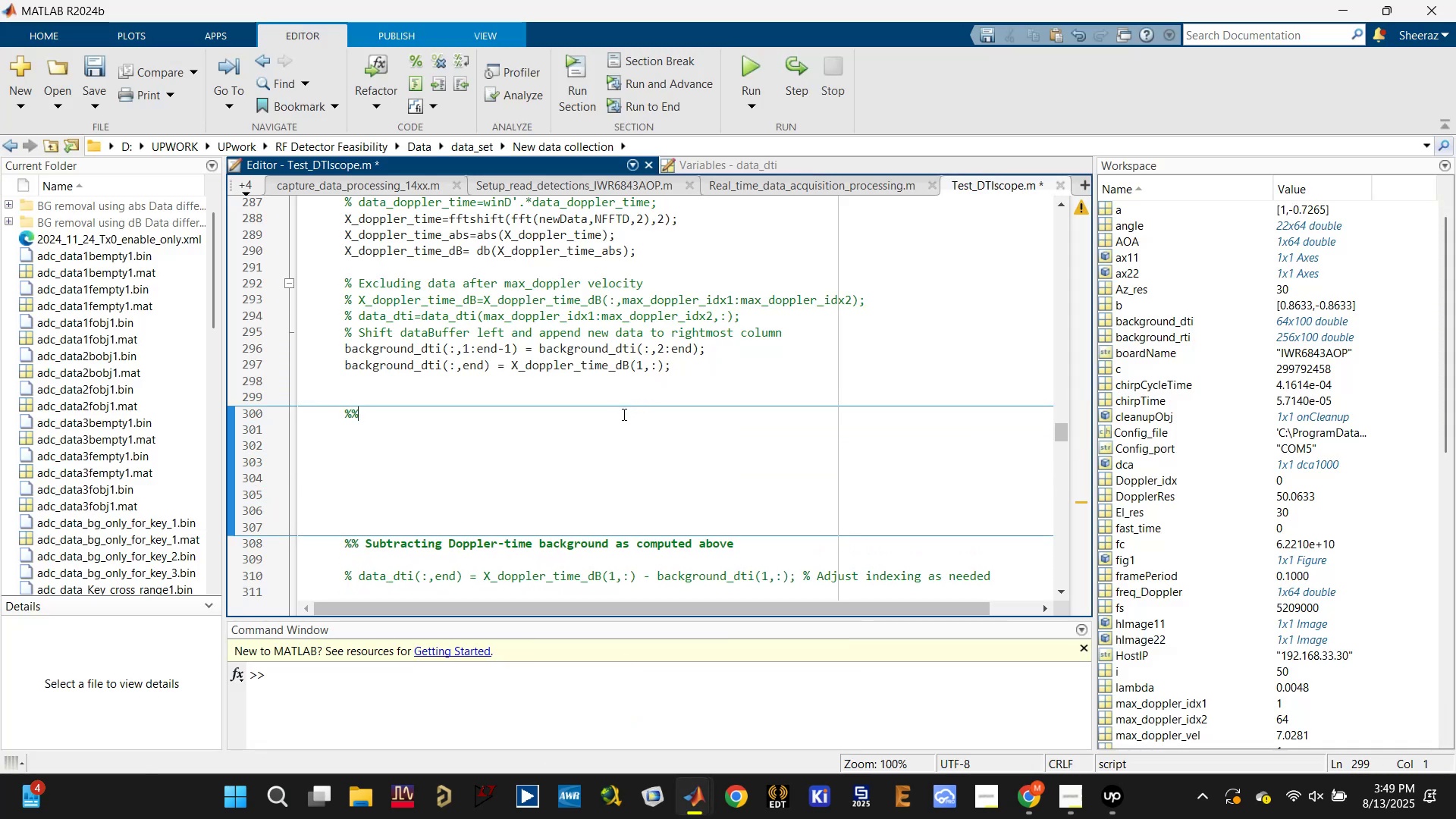 
type( Adding up background data and averaging )
key(Backspace)
 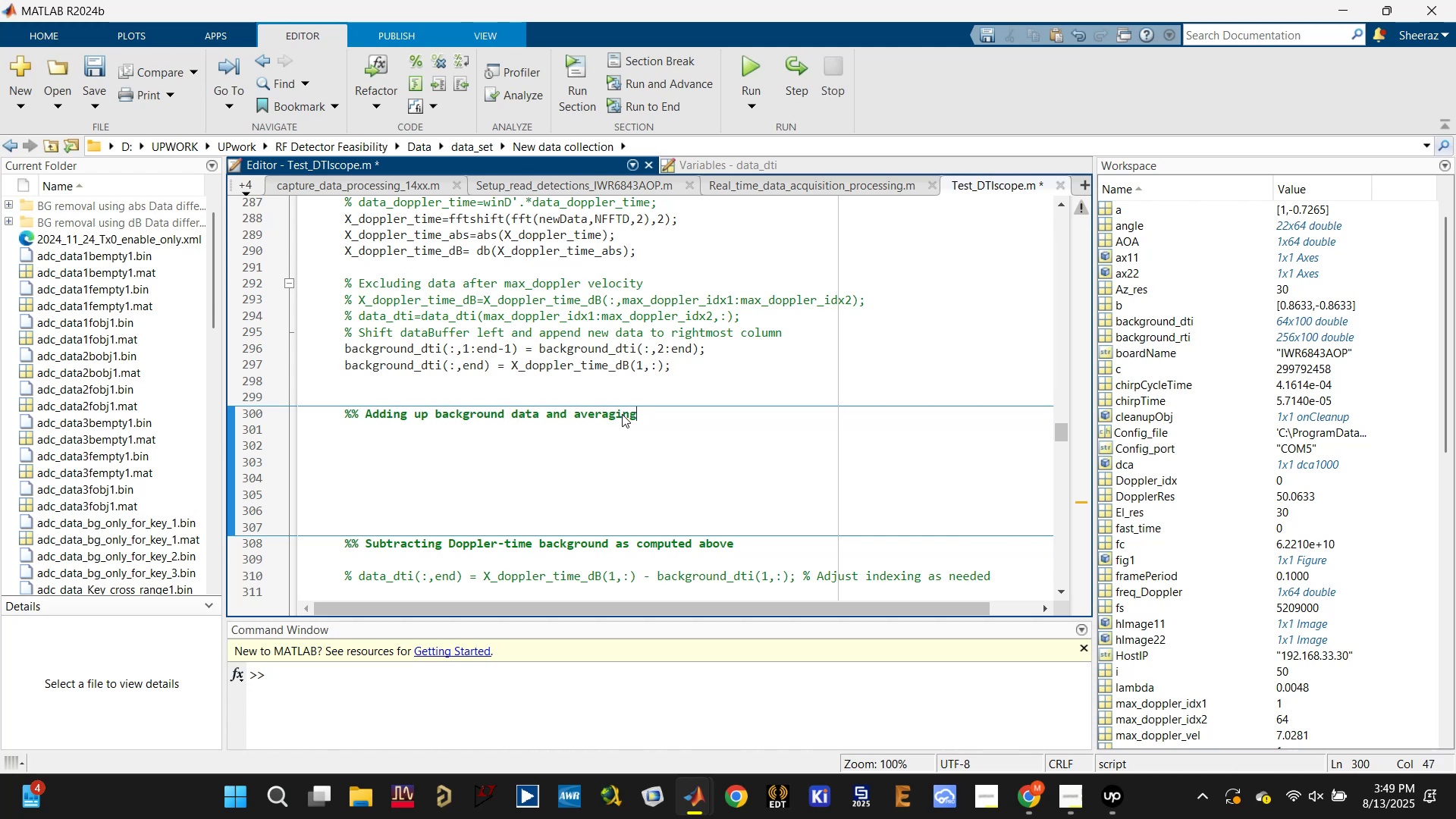 
key(Enter)
 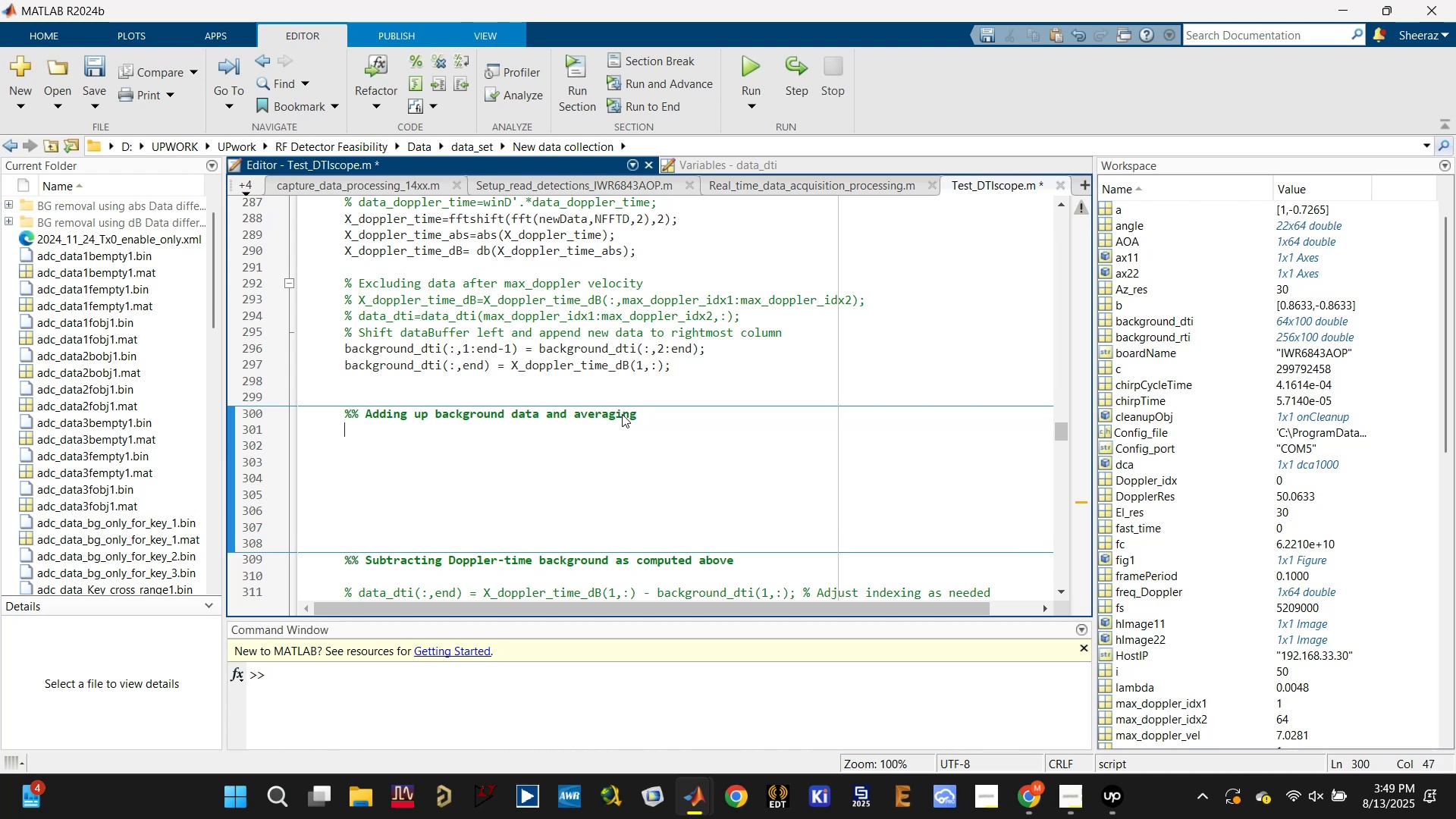 
key(Control+V)
 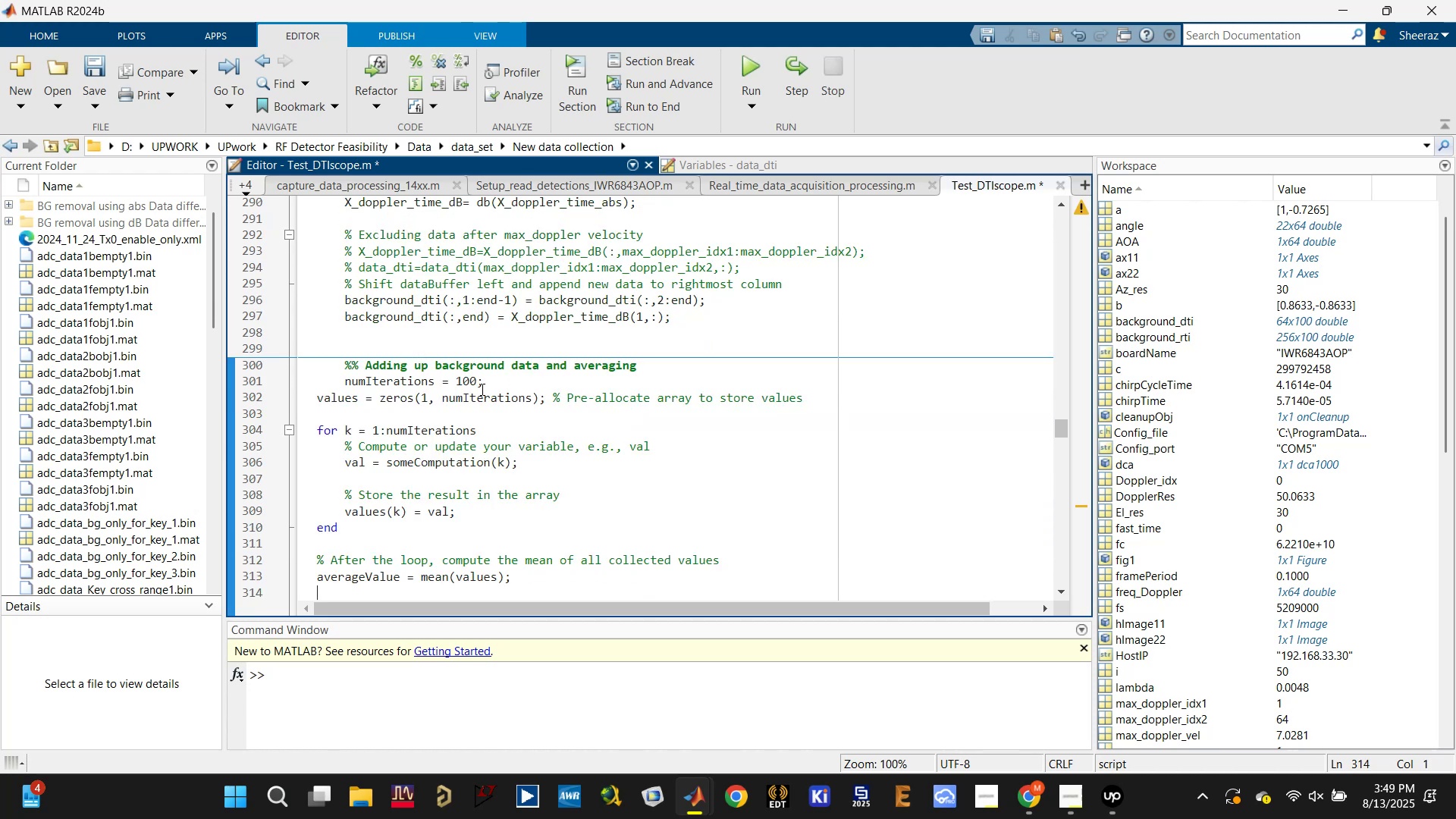 
double_click([456, 380])
 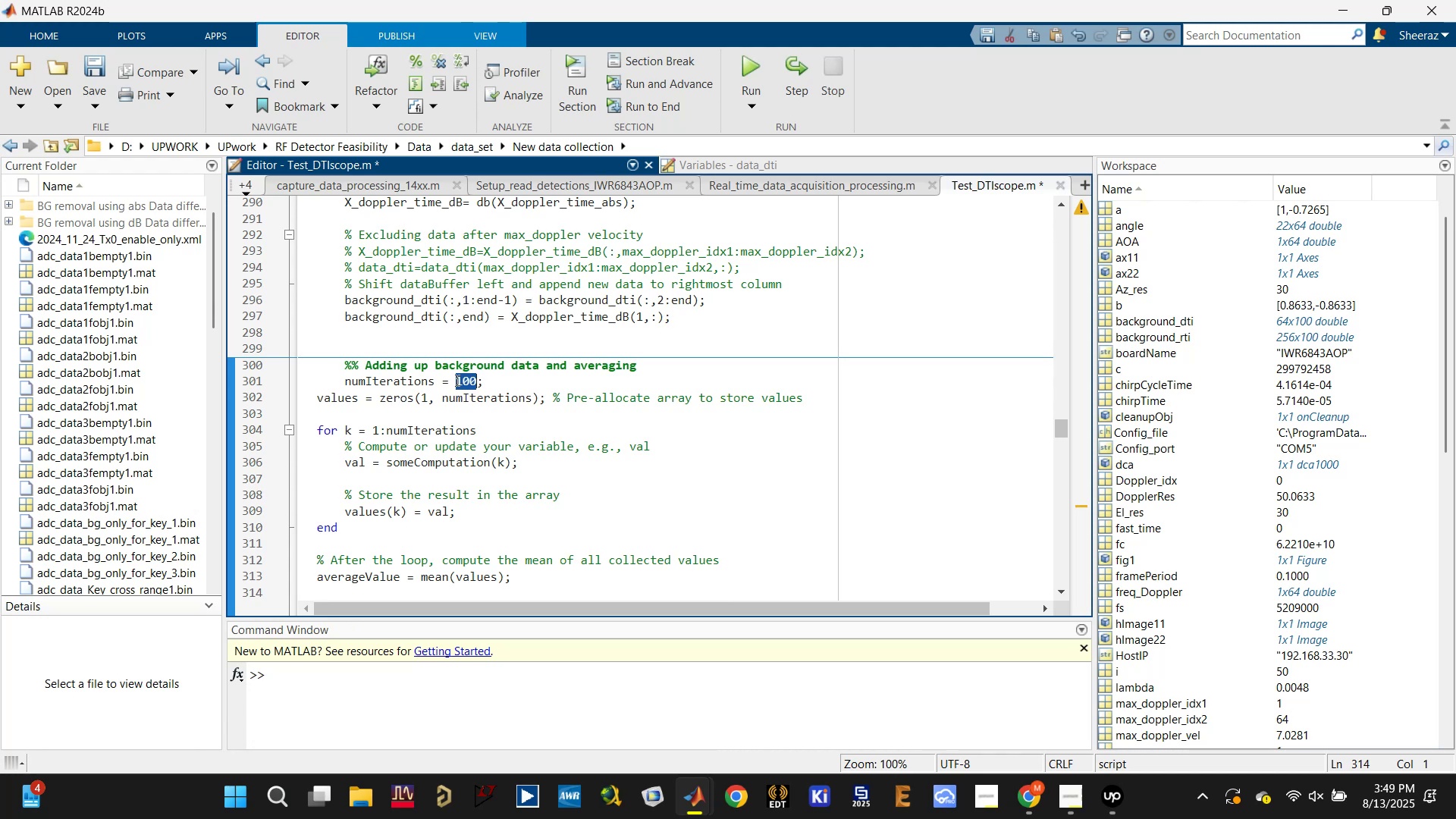 
triple_click([456, 380])
 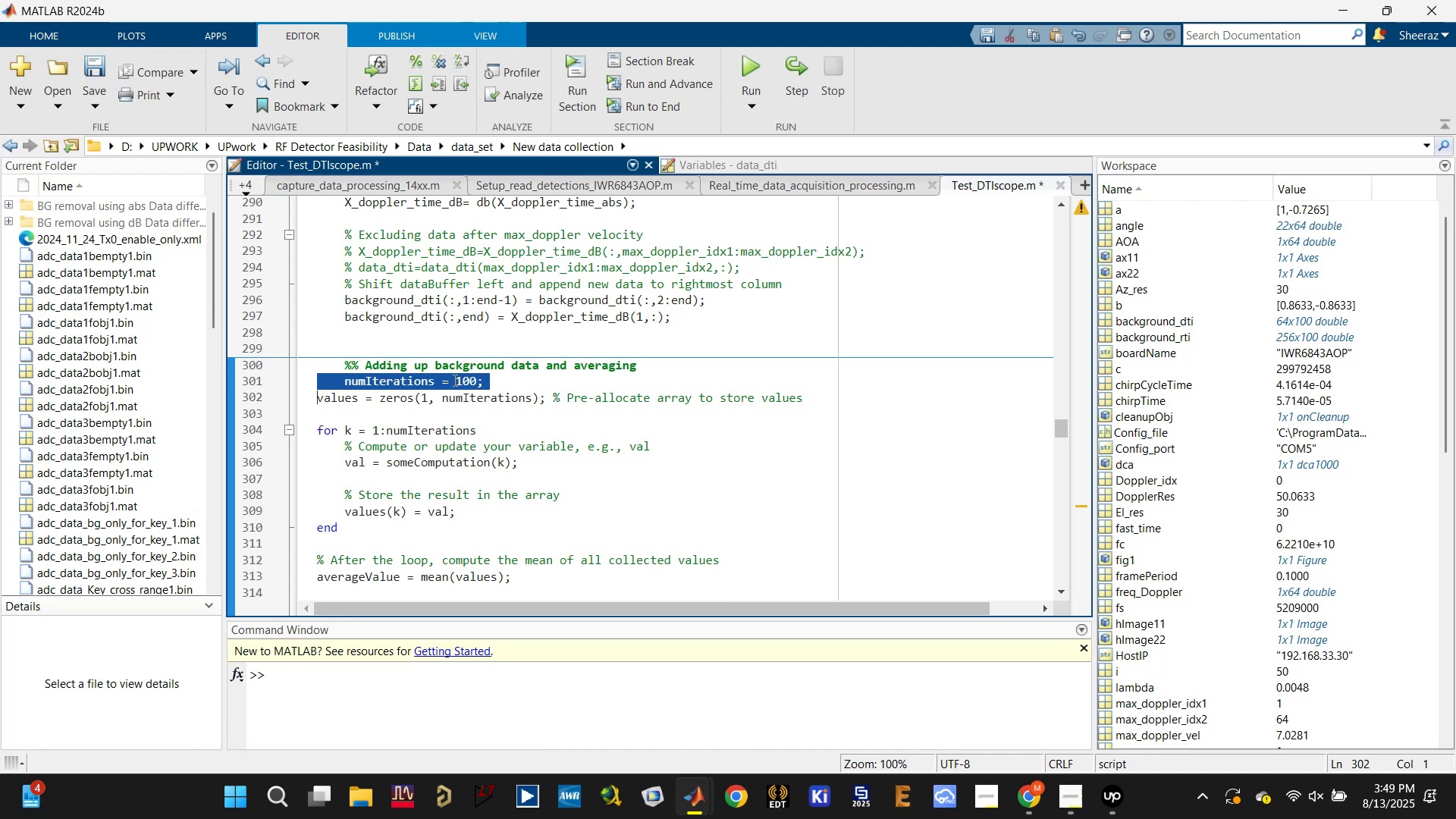 
left_click([438, 378])
 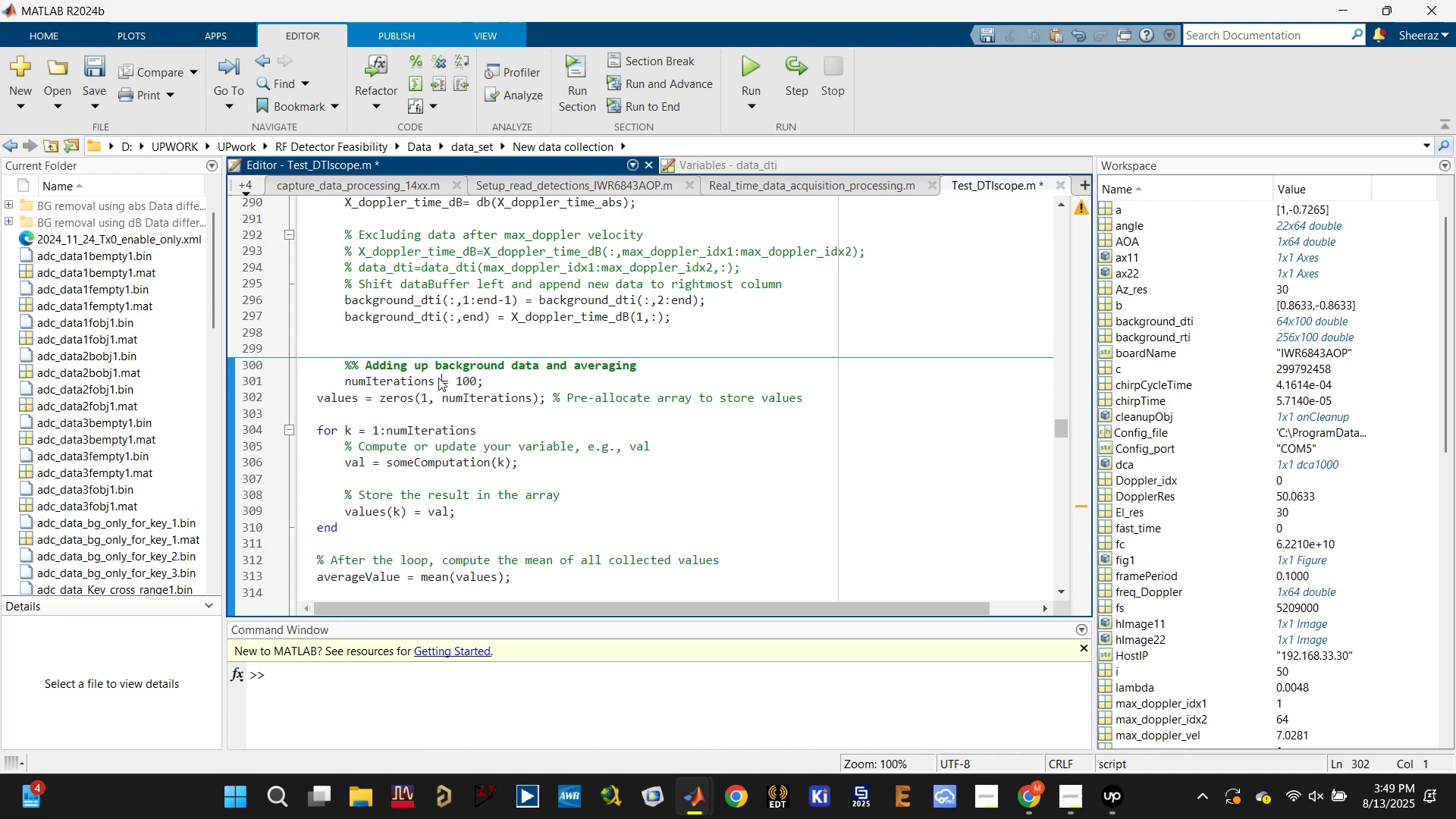 
scroll: coordinate [438, 378], scroll_direction: up, amount: 4.0
 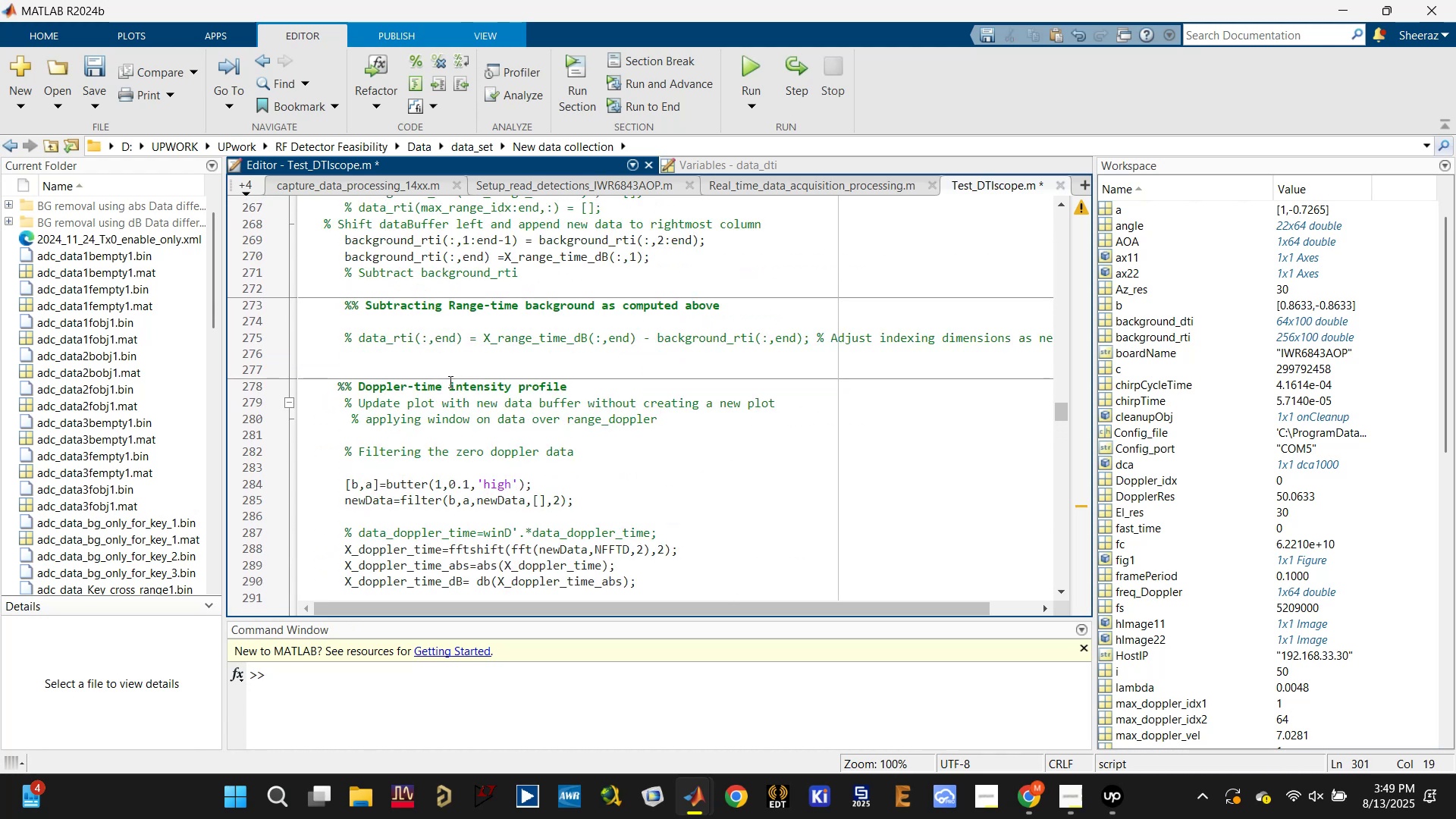 
scroll: coordinate [446, 431], scroll_direction: down, amount: 4.0
 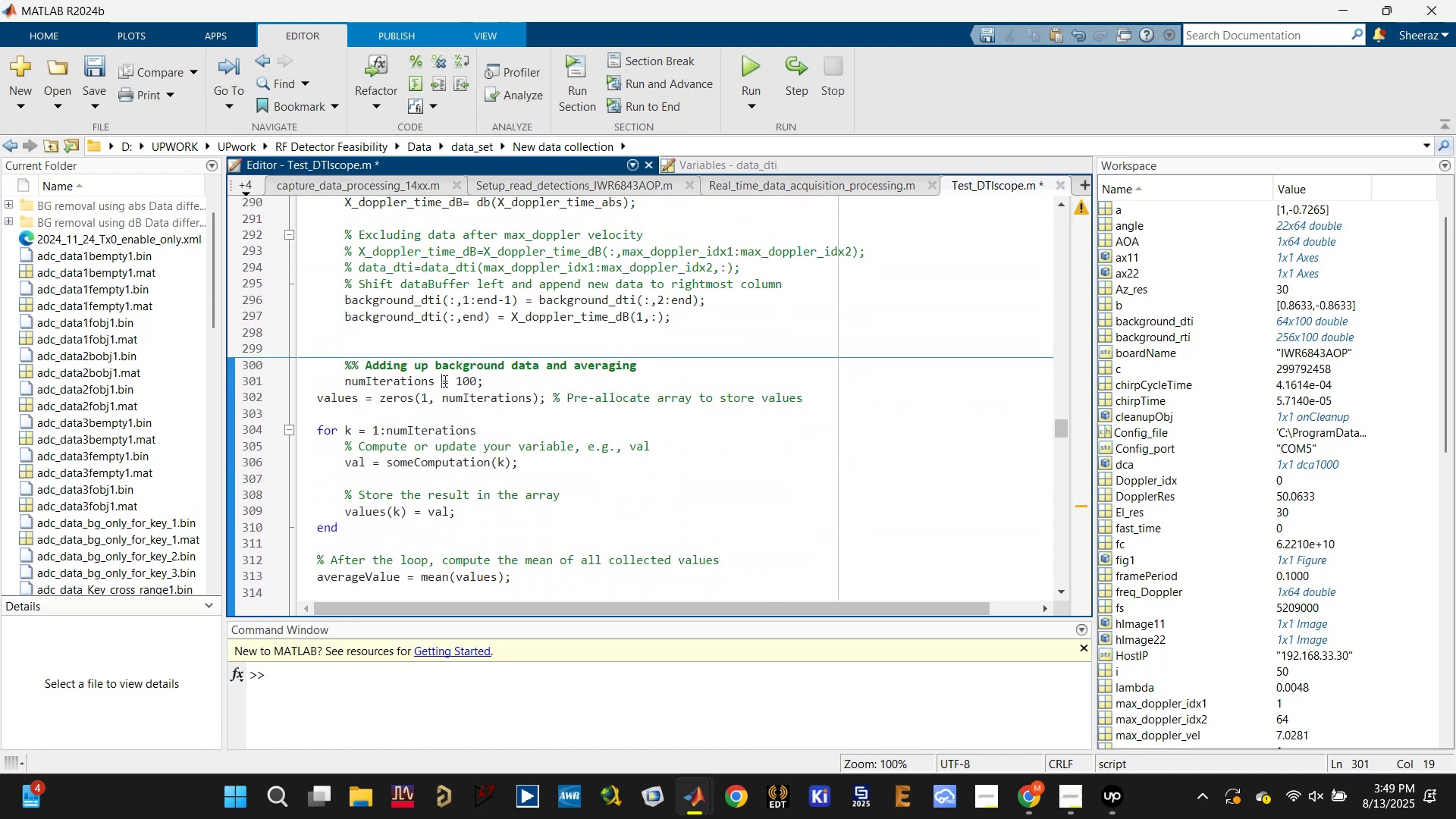 
left_click([458, 399])
 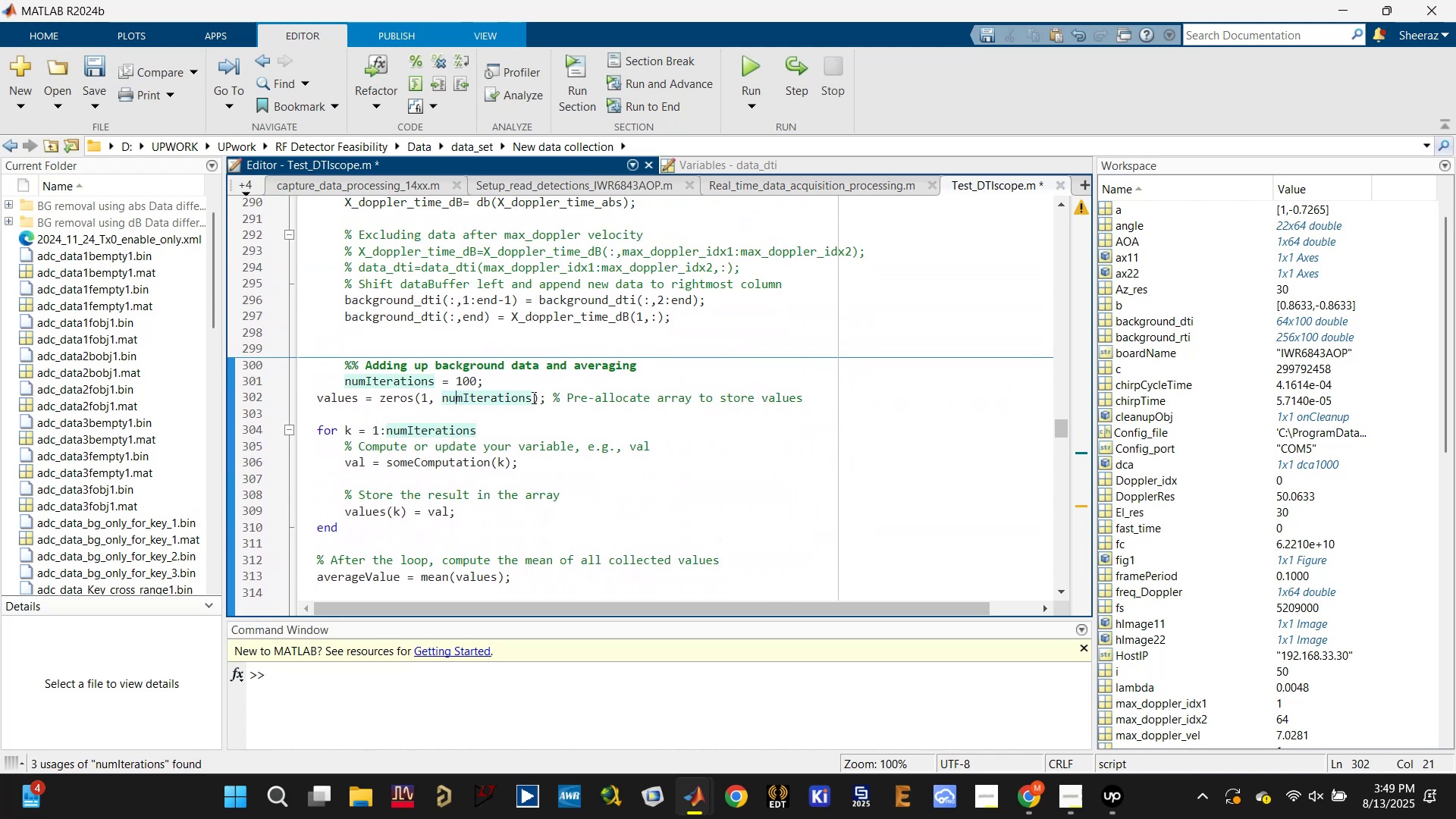 
double_click([532, 397])
 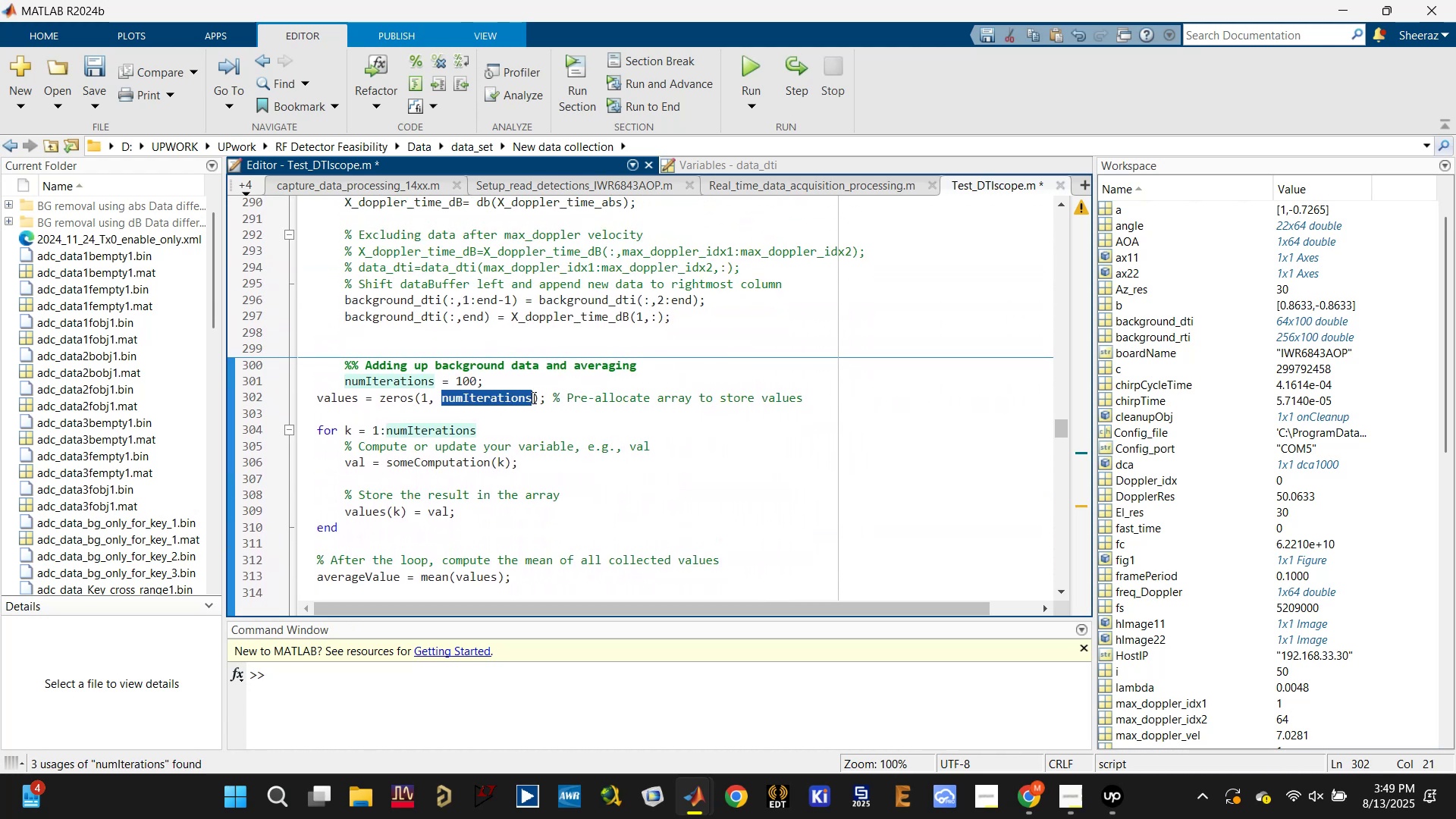 
triple_click([532, 397])
 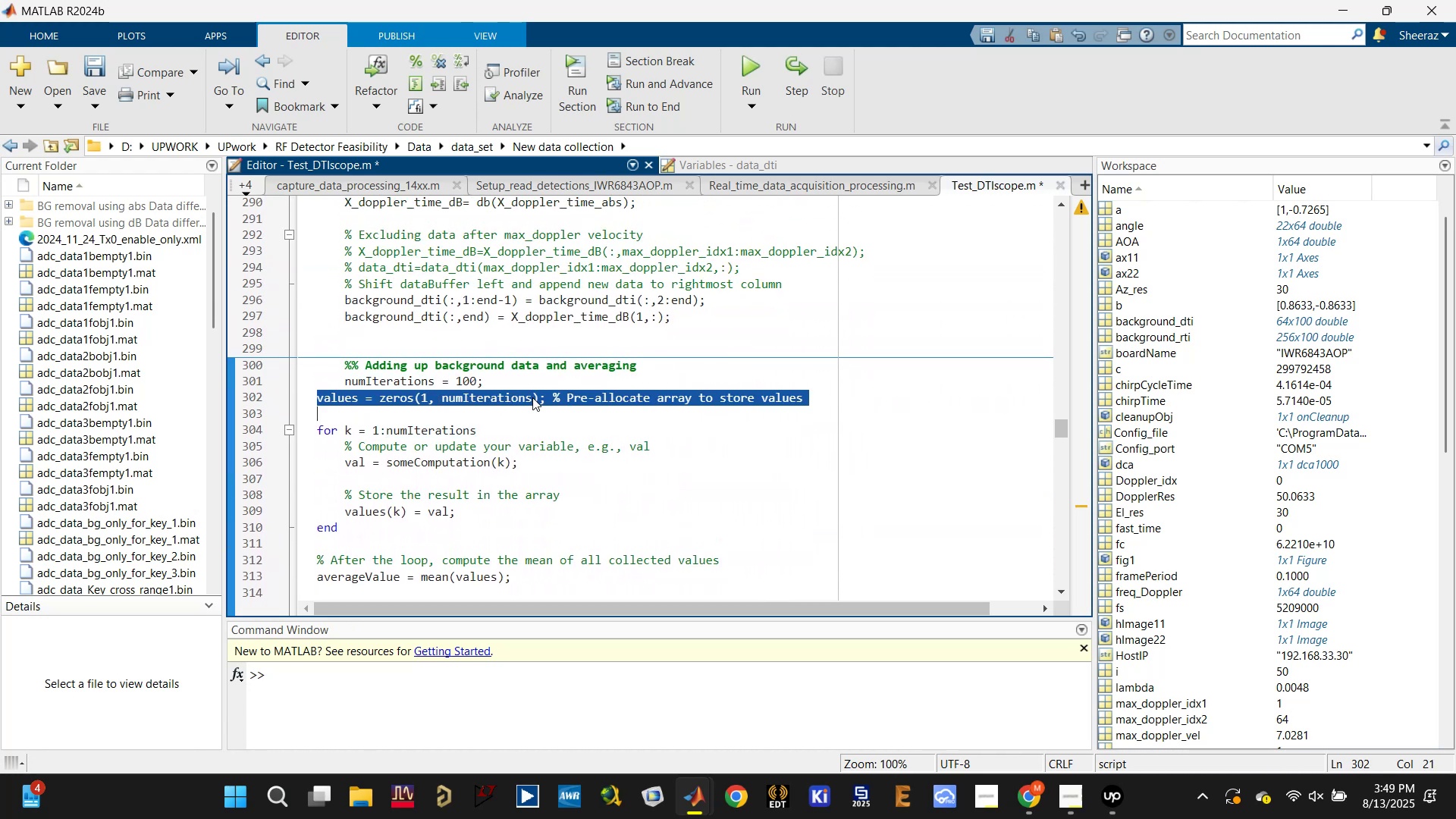 
key(Control+X)
 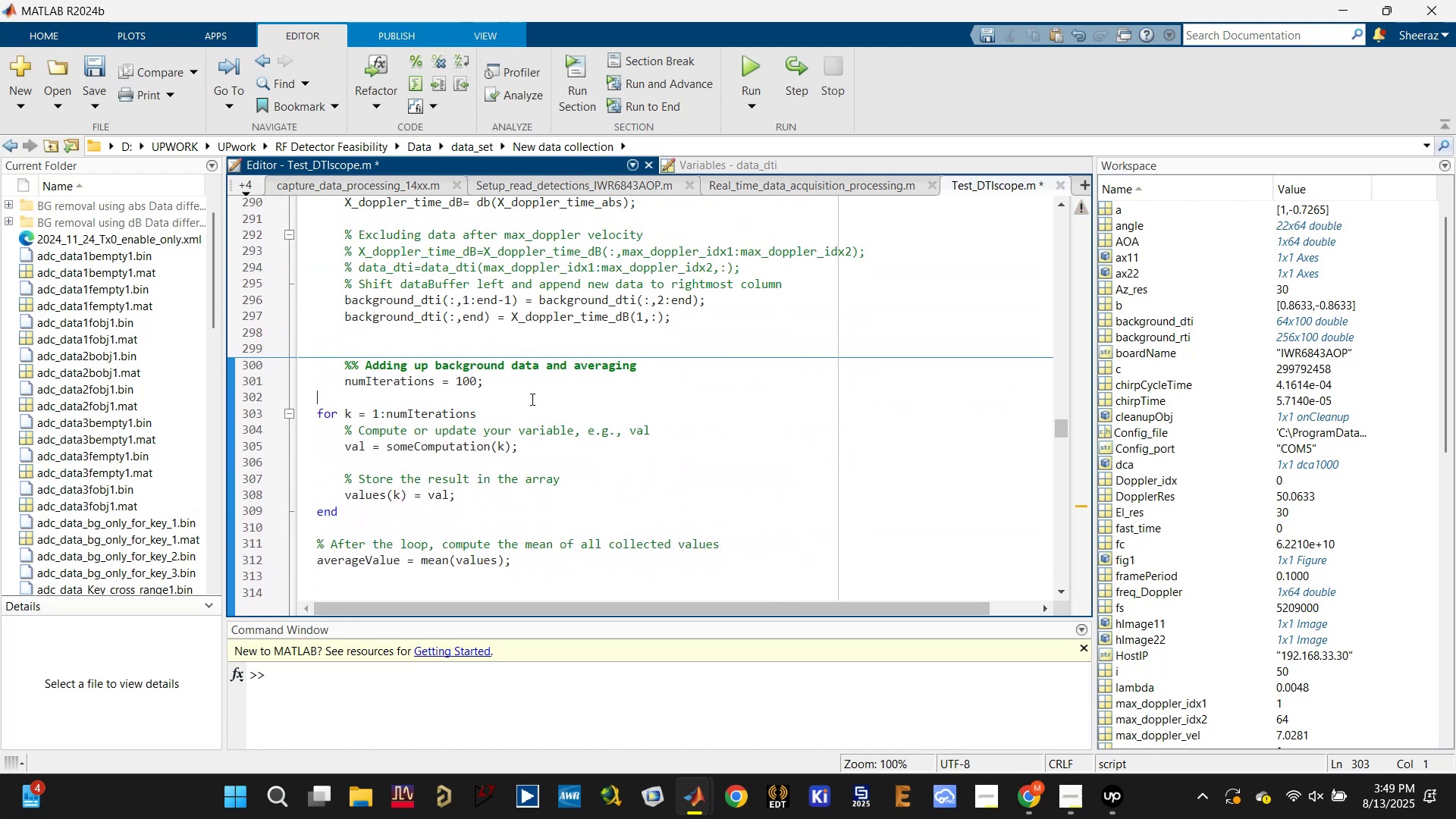 
scroll: coordinate [520, 408], scroll_direction: up, amount: 9.0
 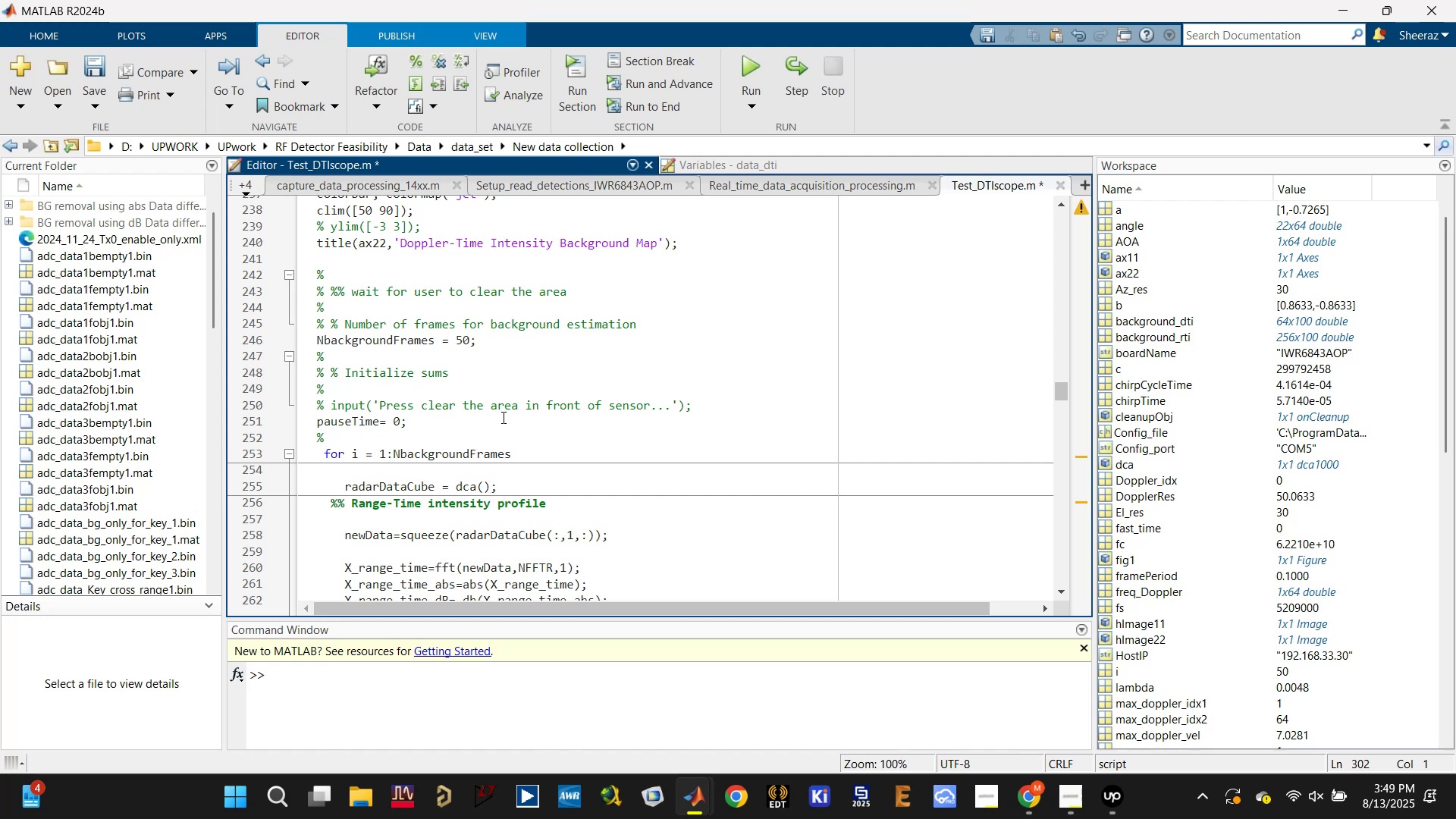 
left_click([503, 343])
 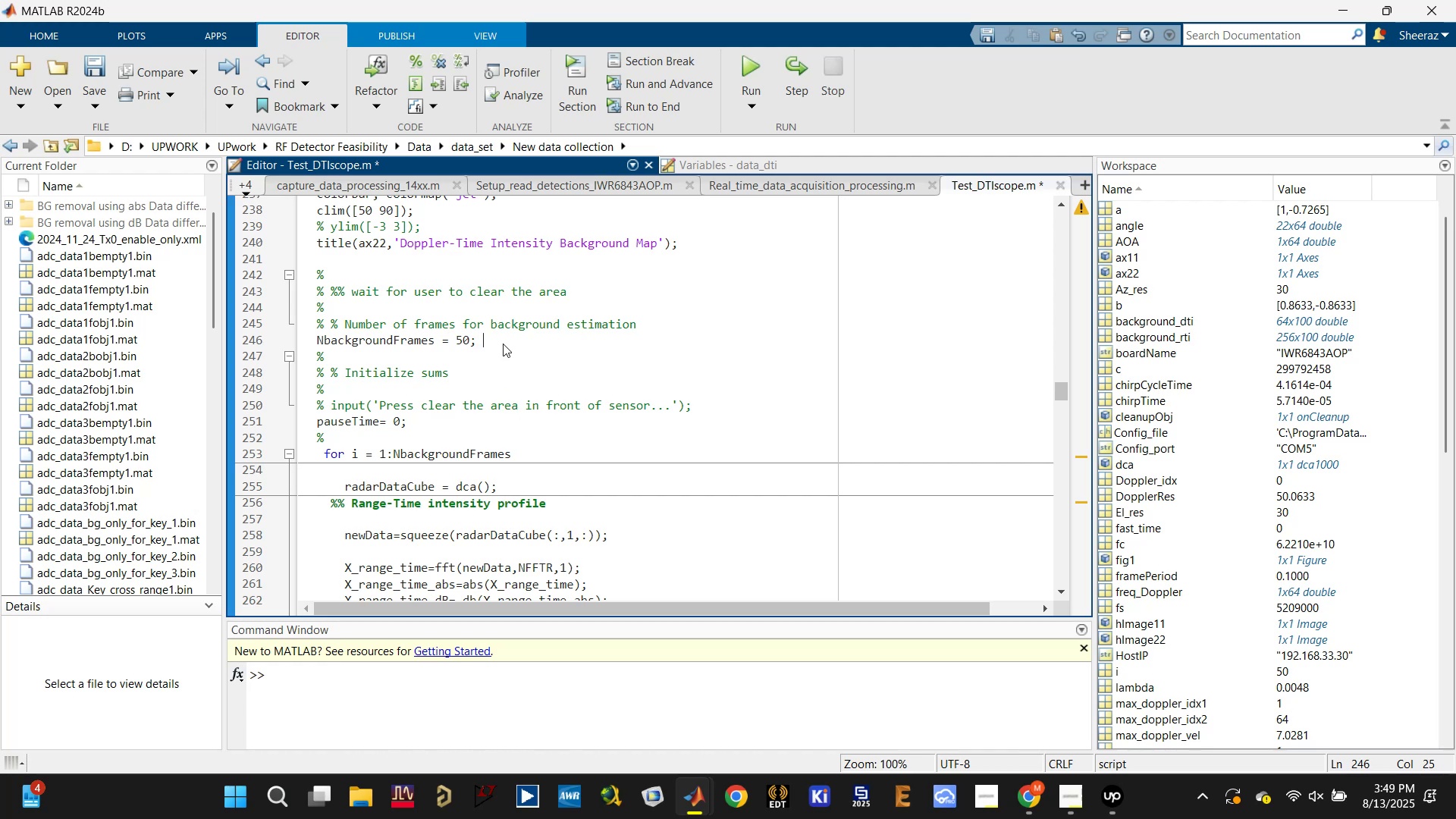 
key(Enter)
 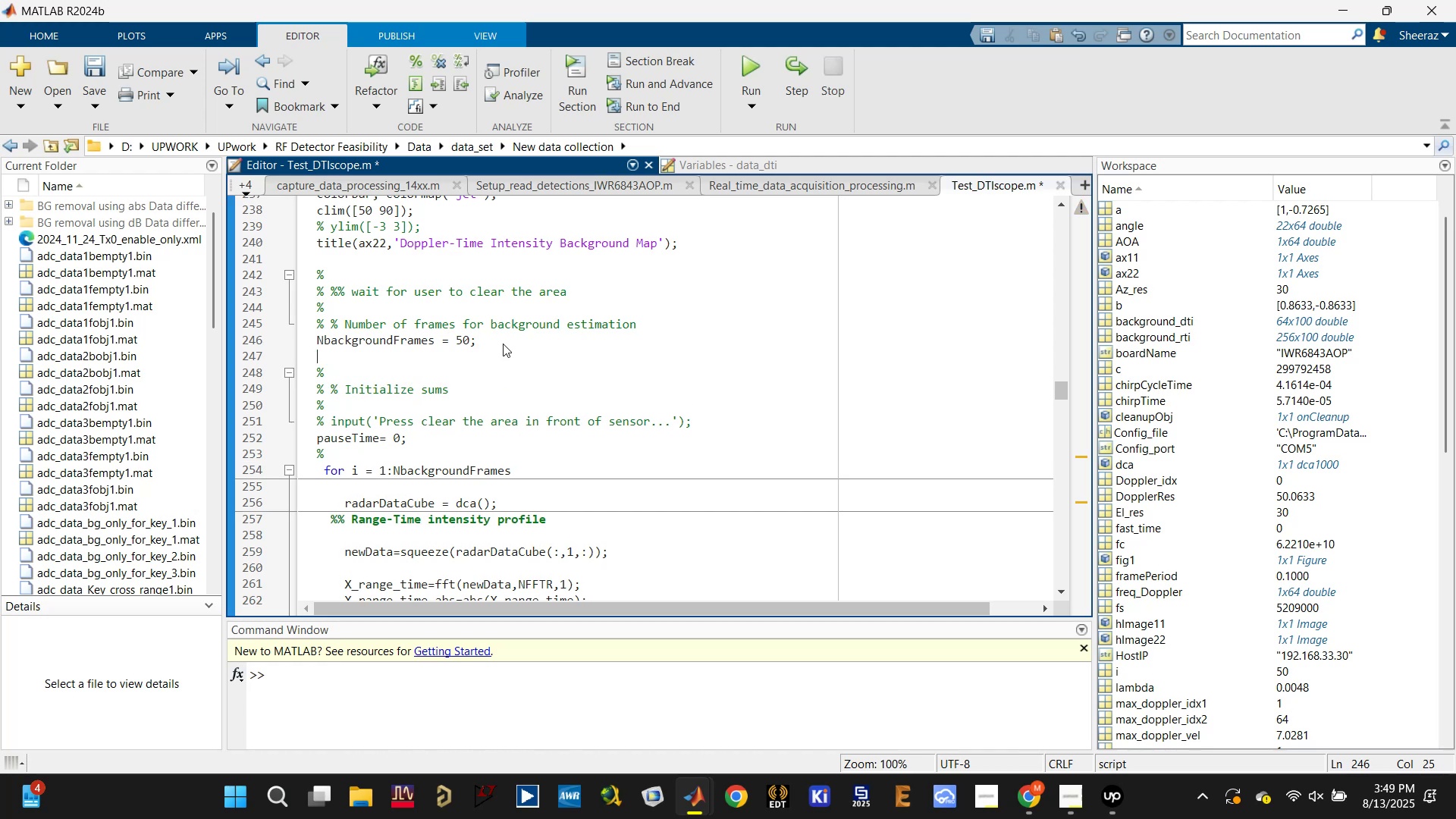 
key(Control+V)
 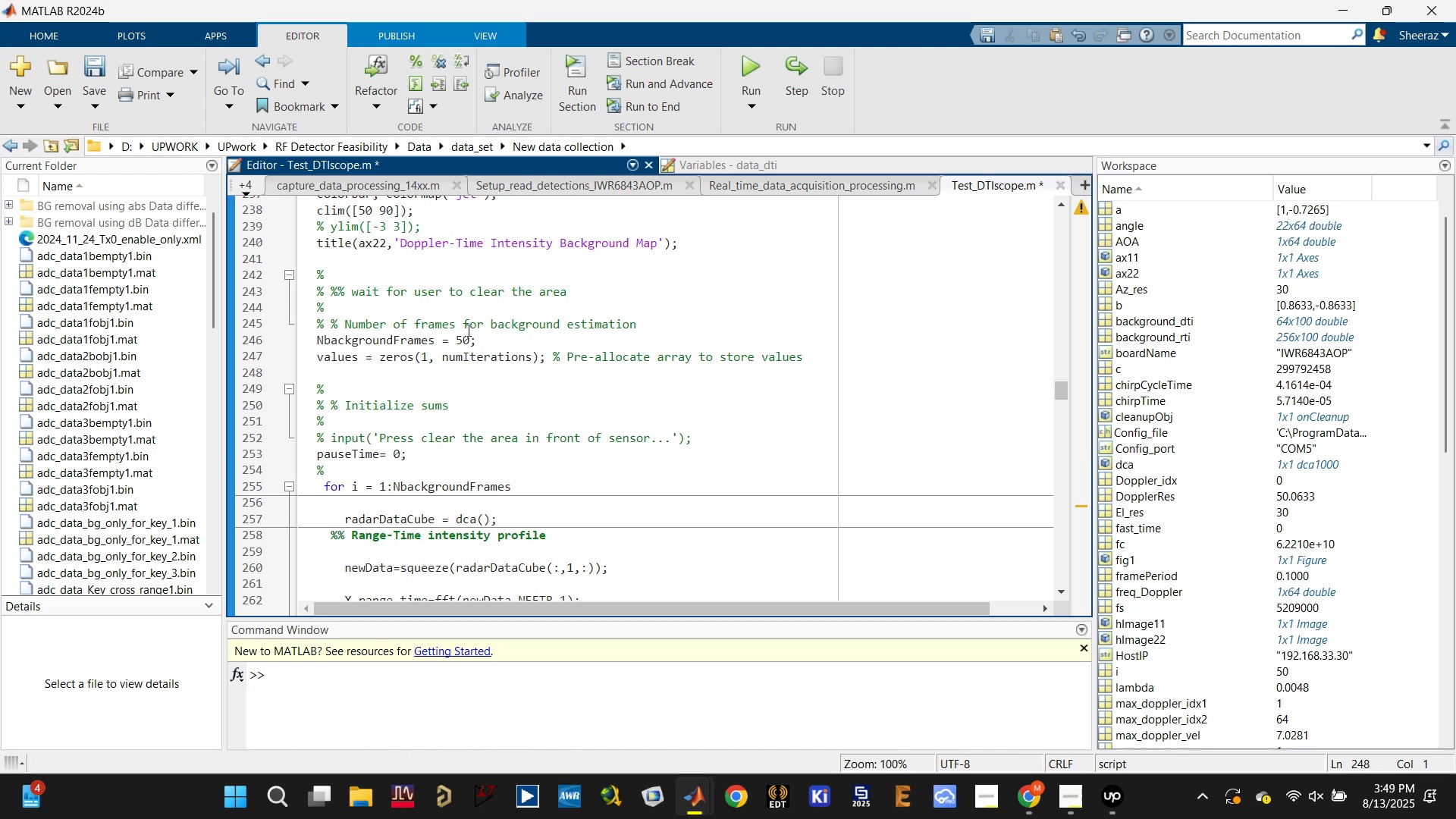 
double_click([394, 342])
 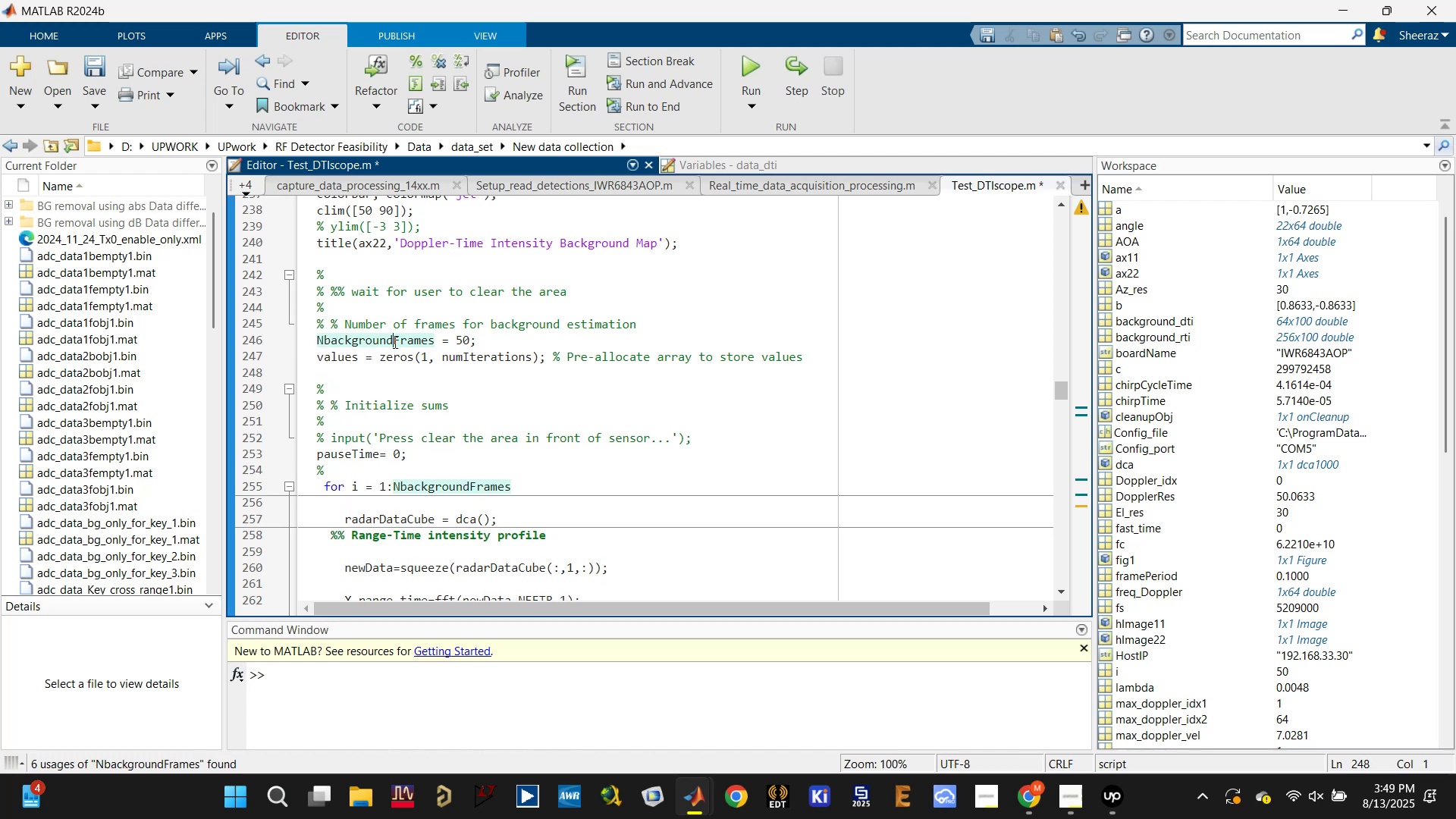 
key(Control+ControlLeft)
 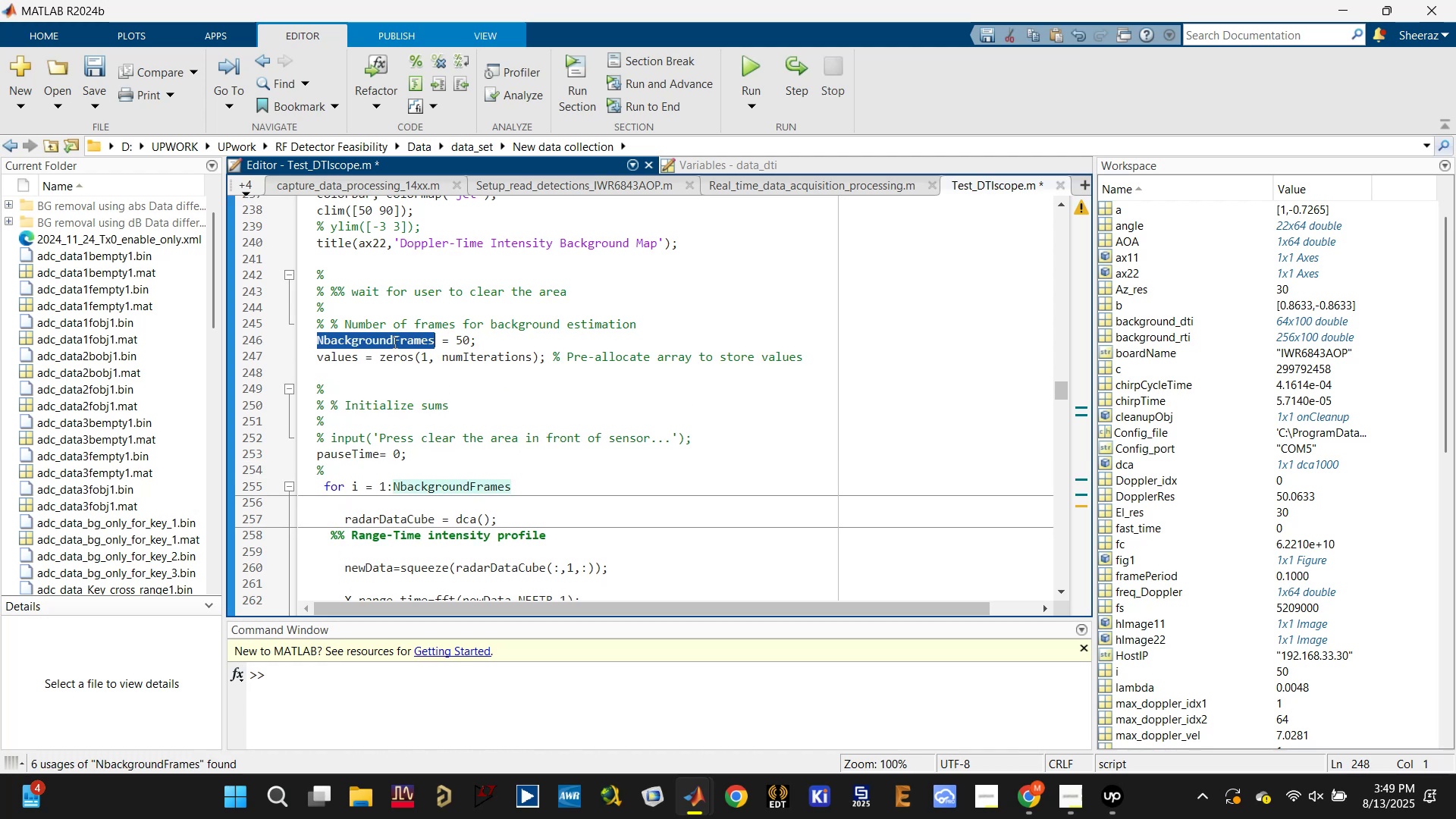 
key(Control+C)
 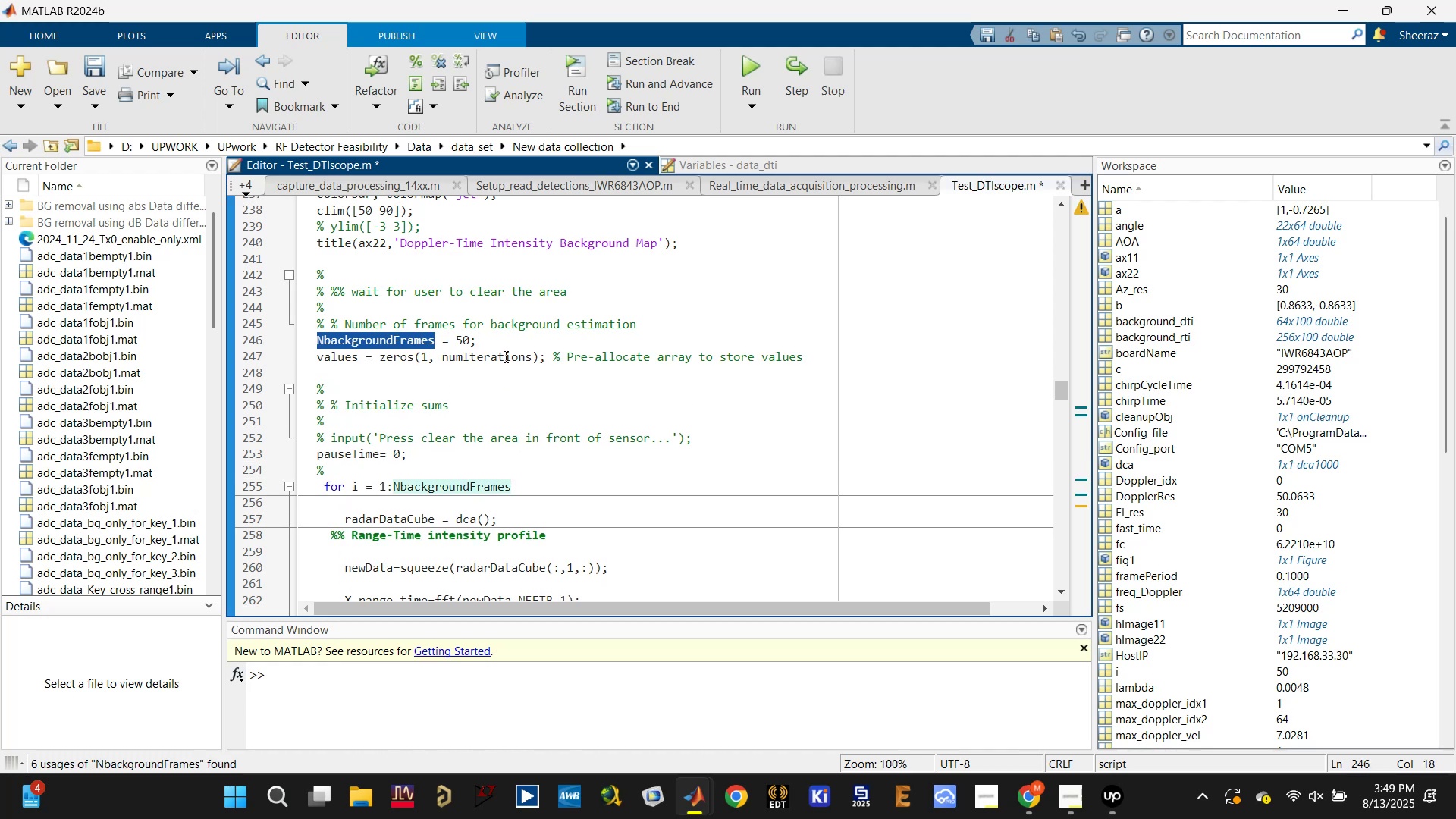 
double_click([504, 356])
 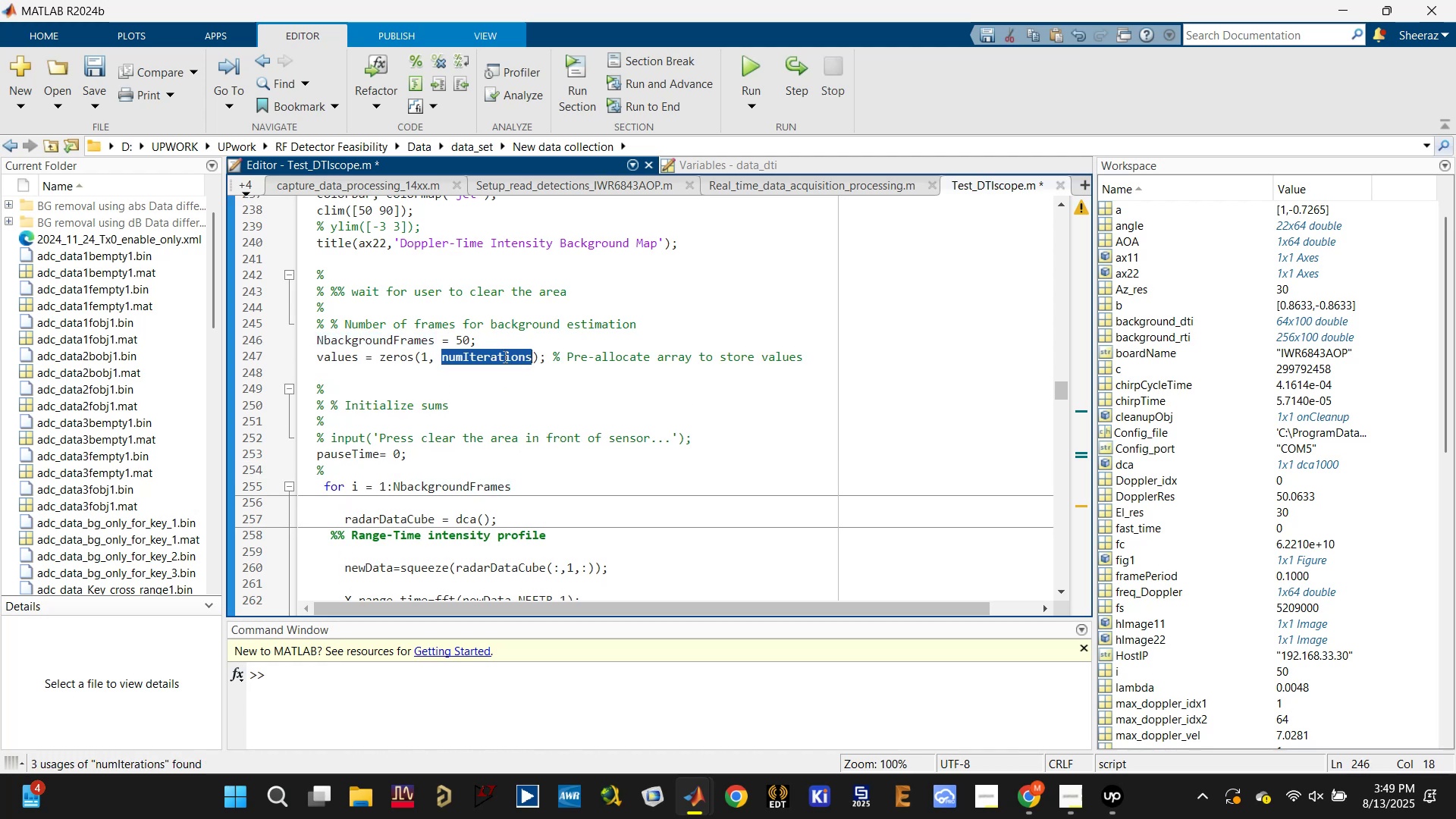 
key(Control+ControlLeft)
 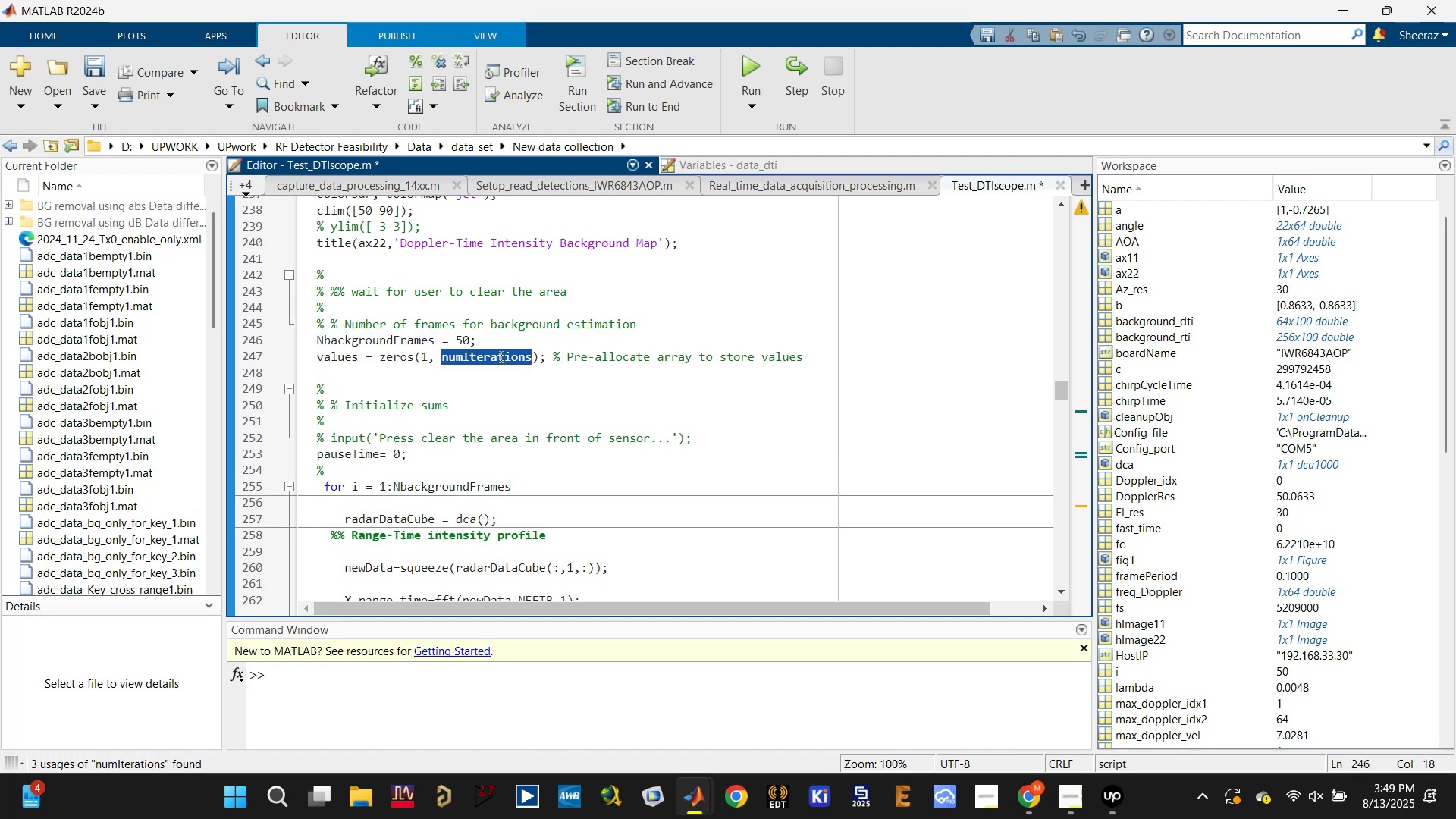 
key(Control+V)
 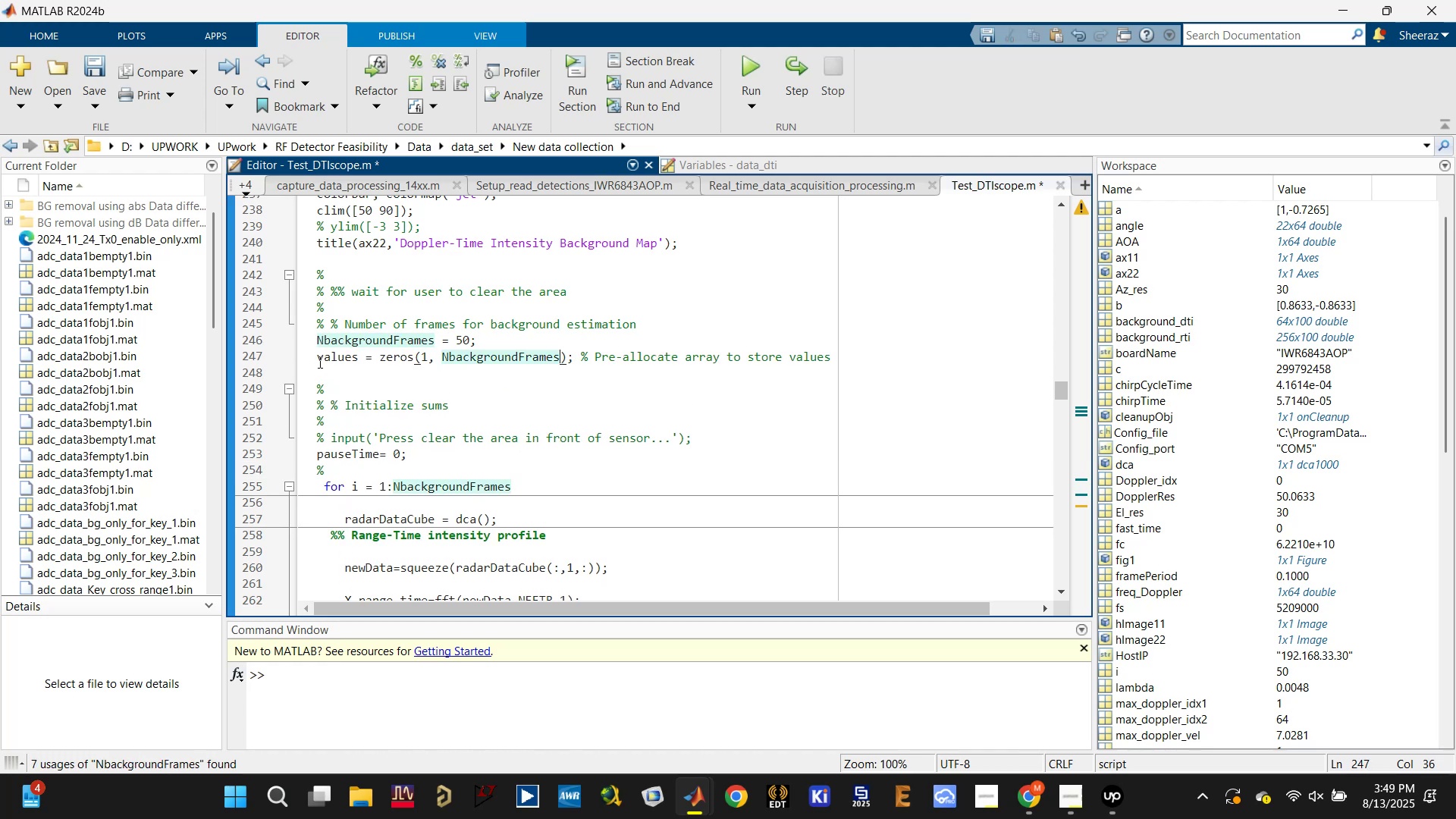 
left_click([319, 358])
 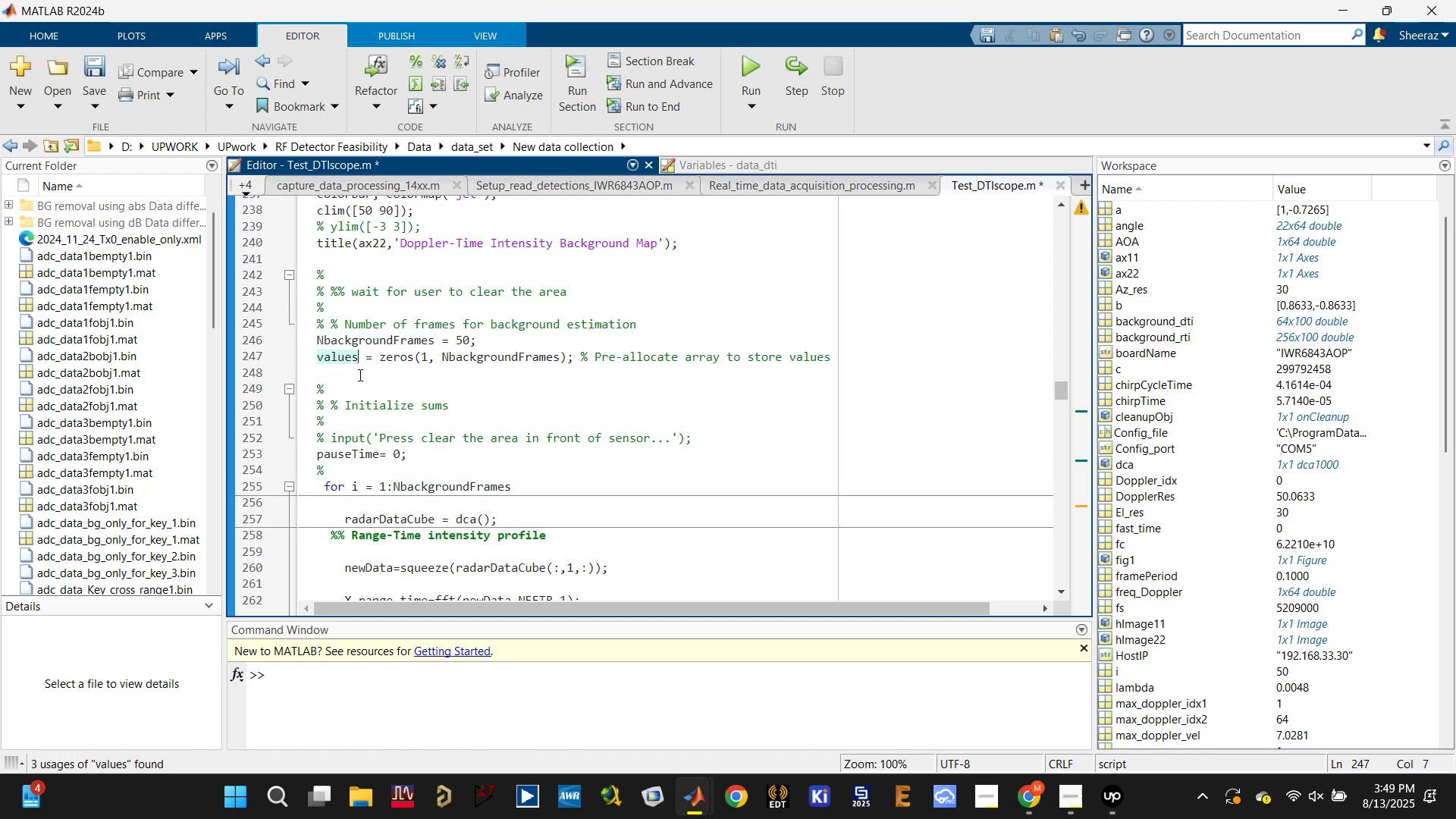 
left_click([483, 362])
 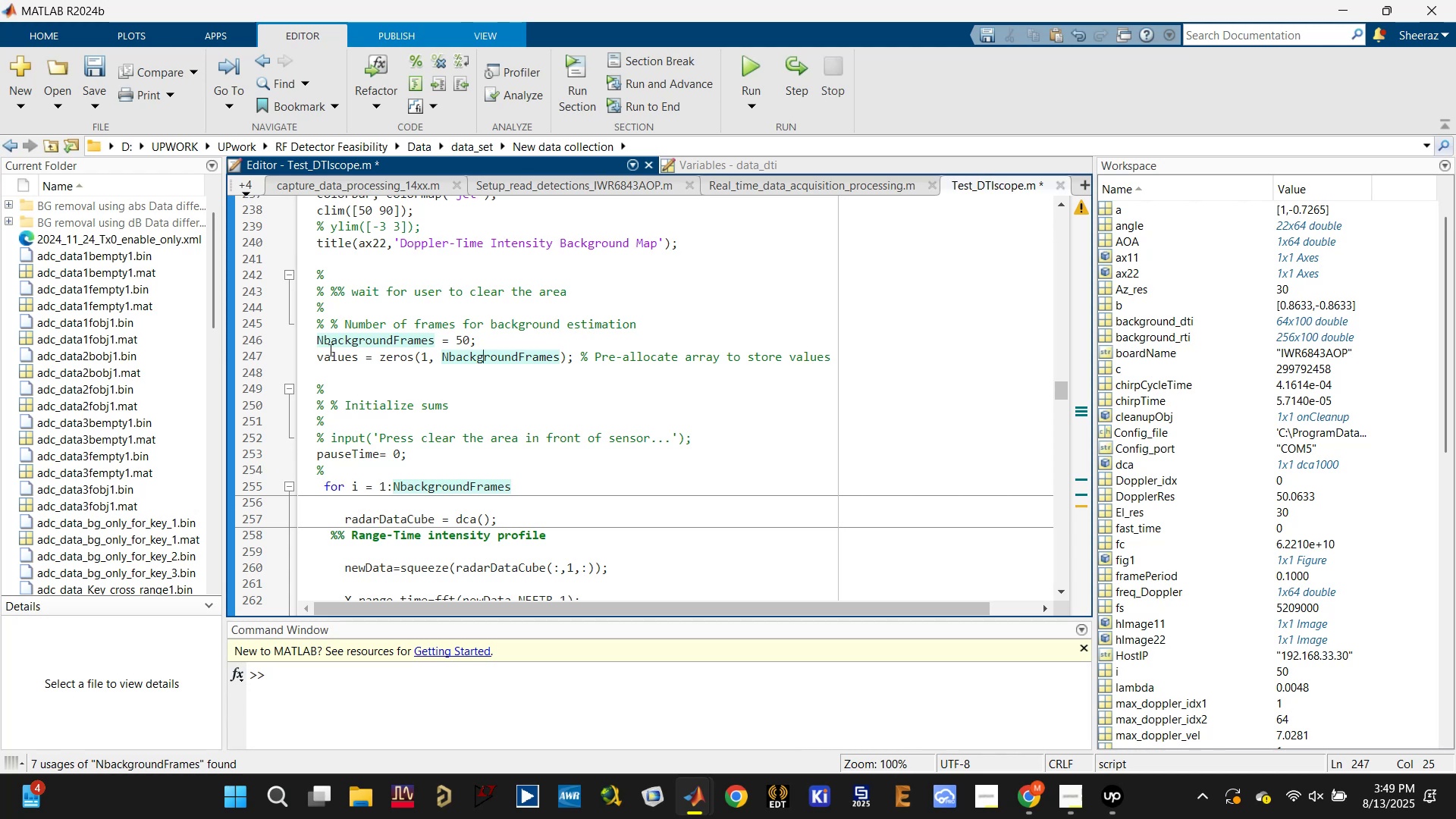 
scroll: coordinate [462, 432], scroll_direction: down, amount: 8.0
 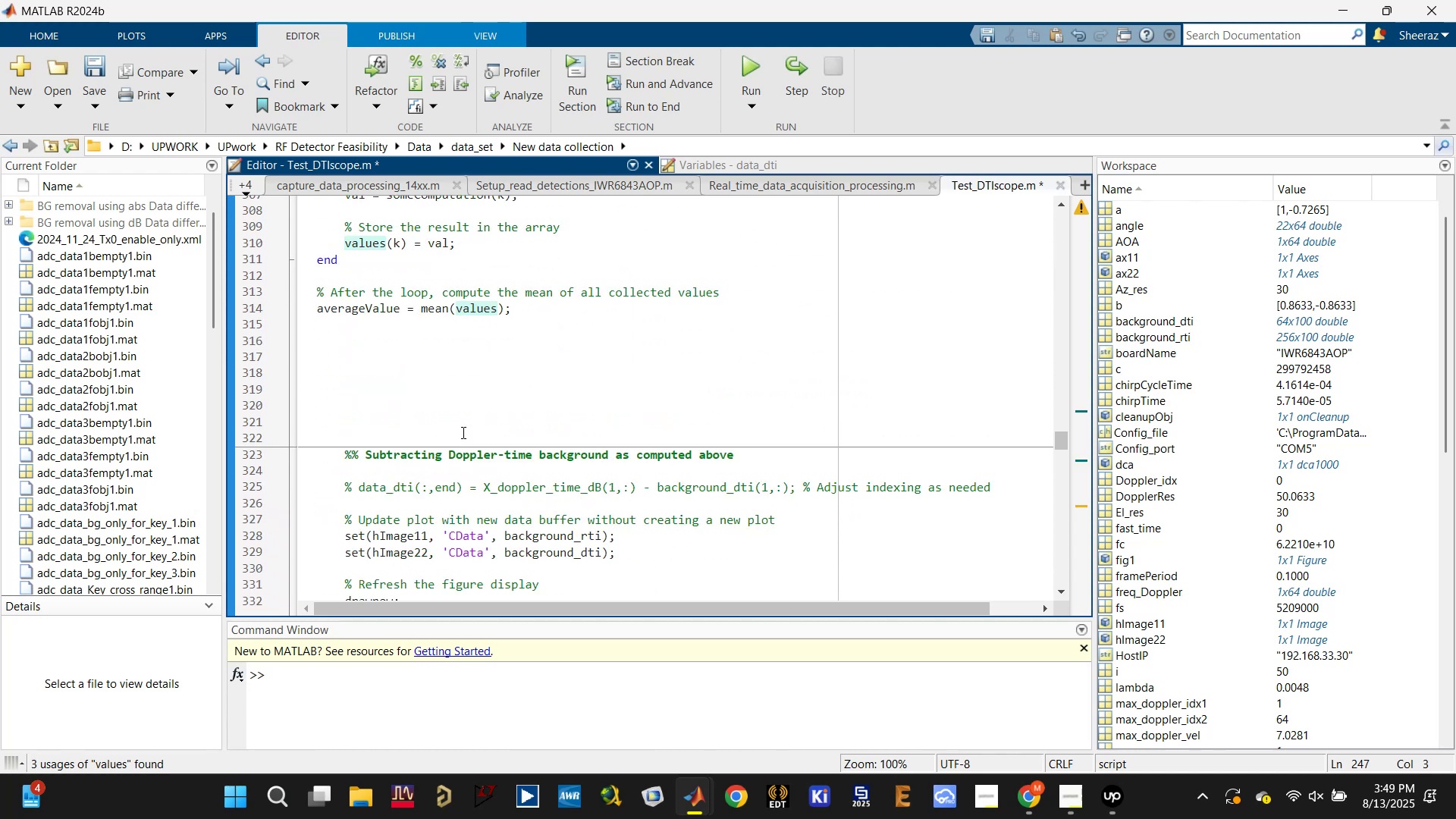 
scroll: coordinate [462, 432], scroll_direction: up, amount: 1.0
 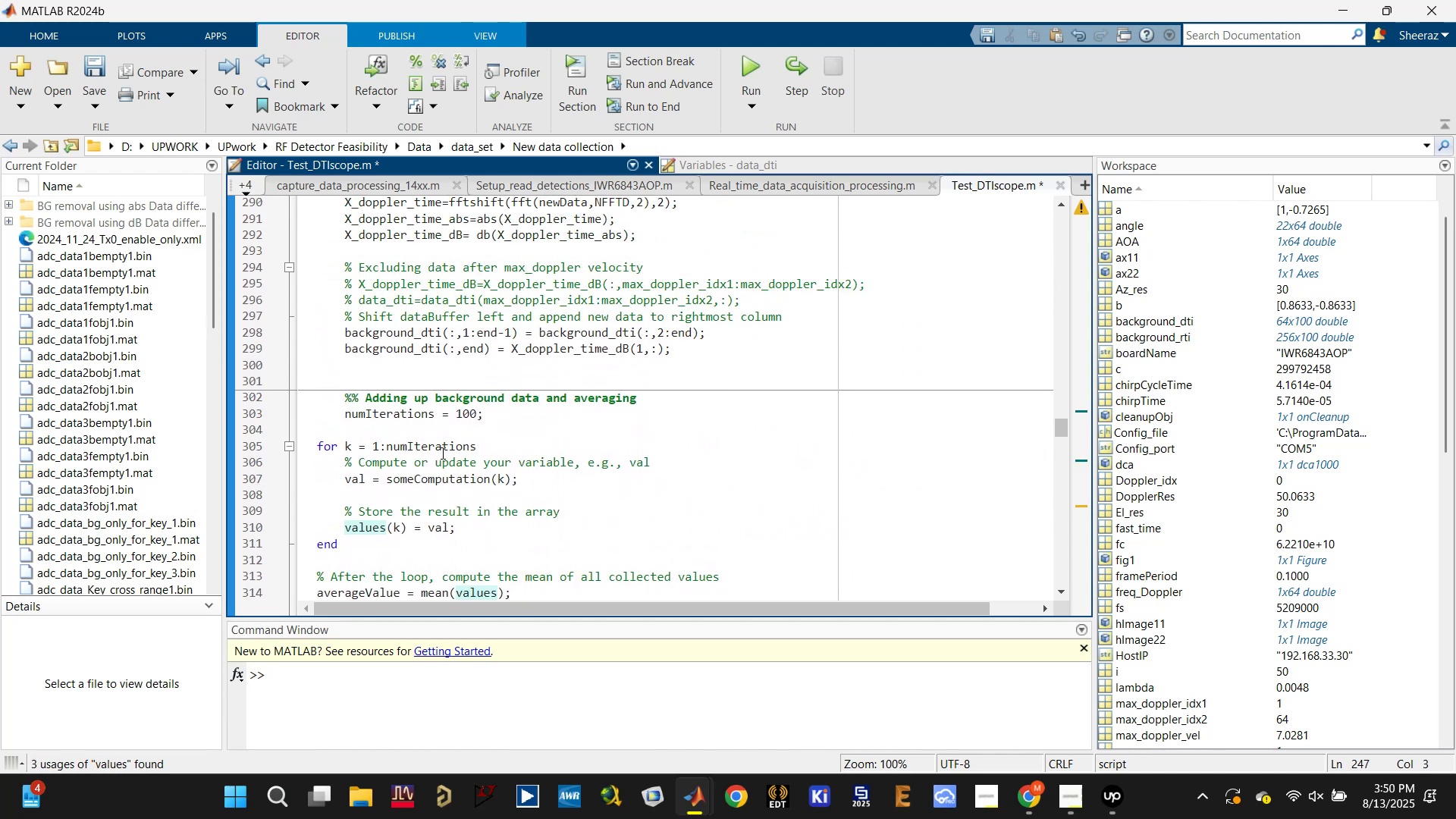 
double_click([445, 449])
 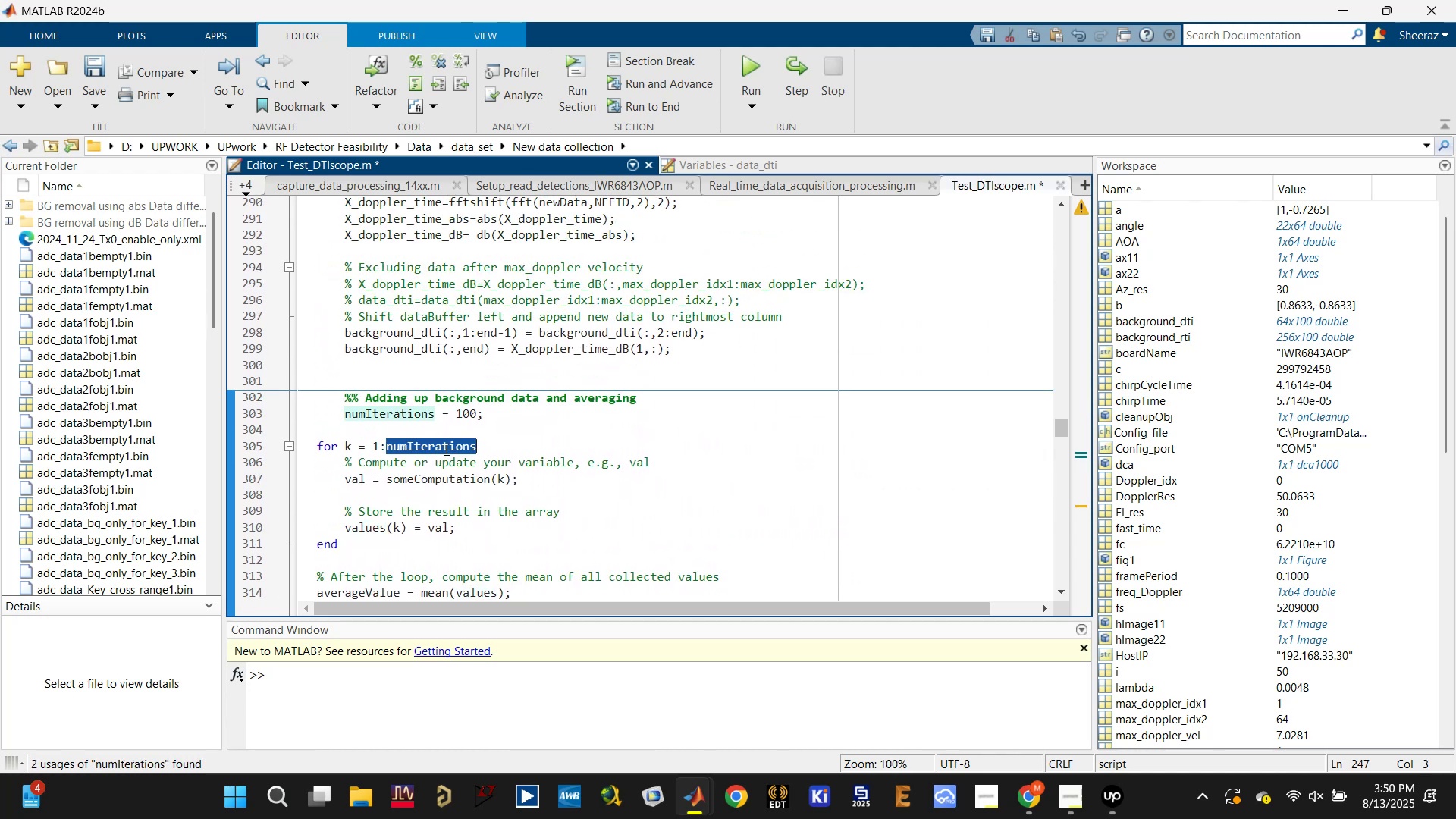 
triple_click([445, 449])
 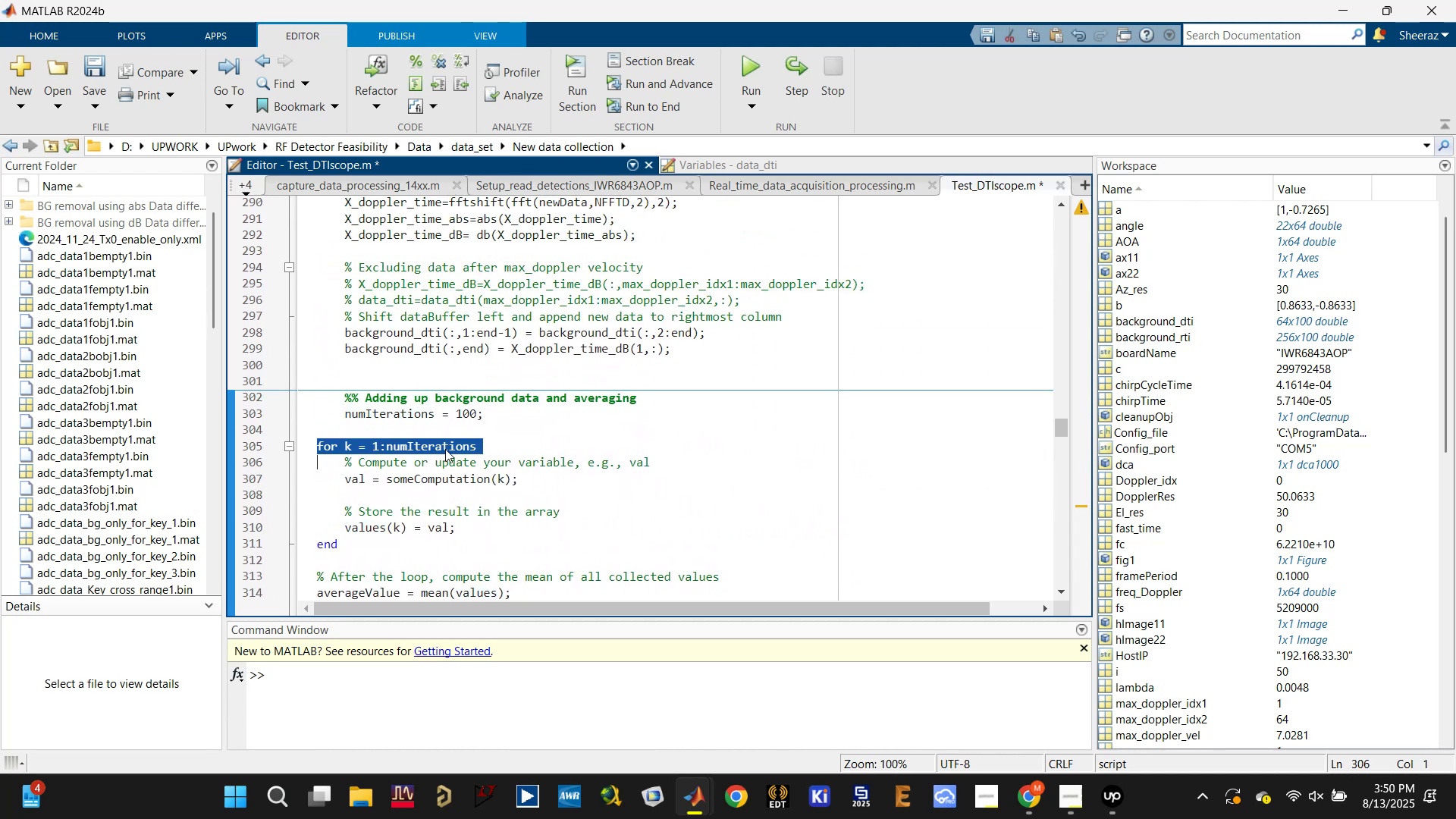 
key(Backspace)
 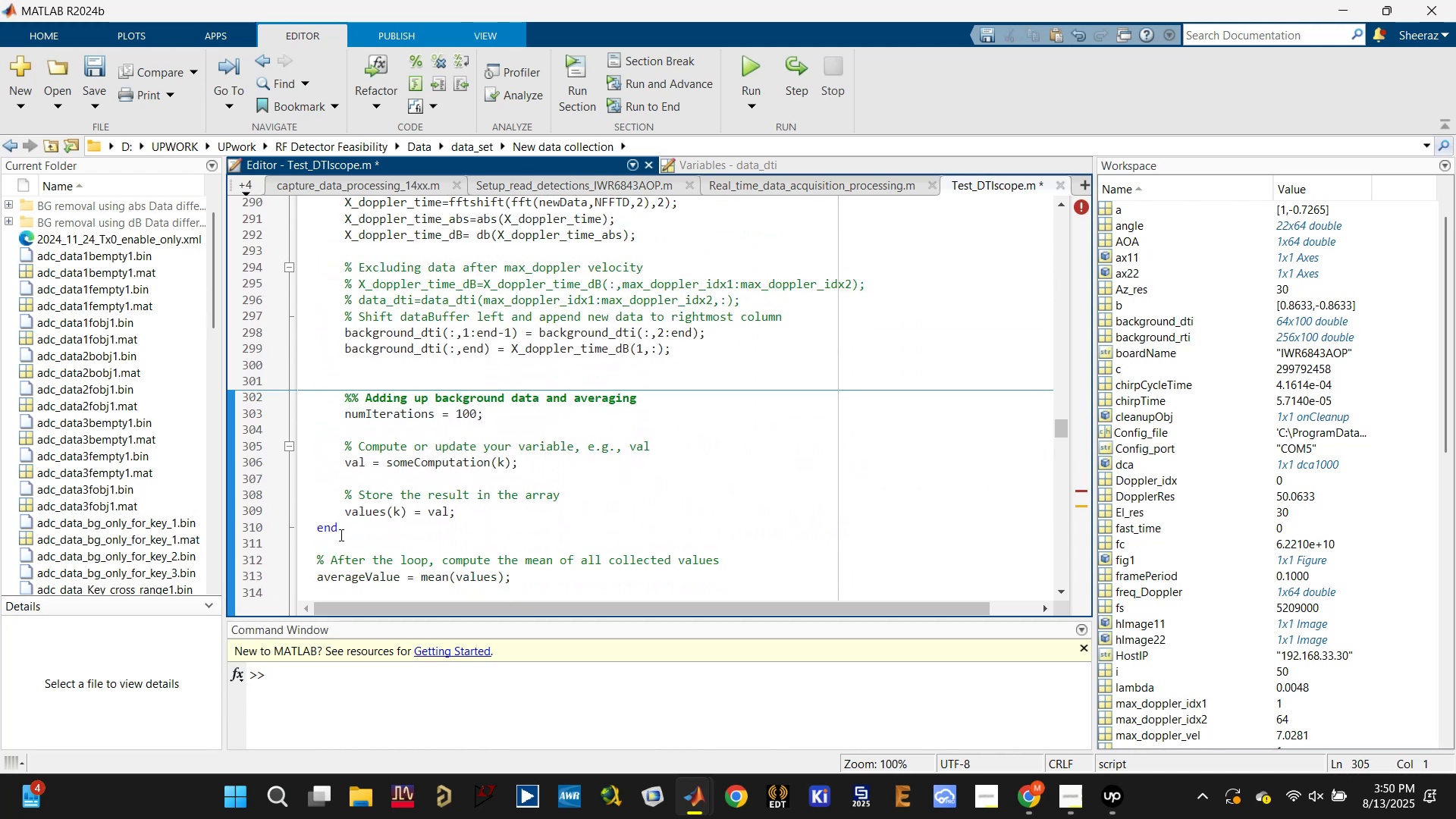 
scroll: coordinate [347, 527], scroll_direction: down, amount: 2.0
 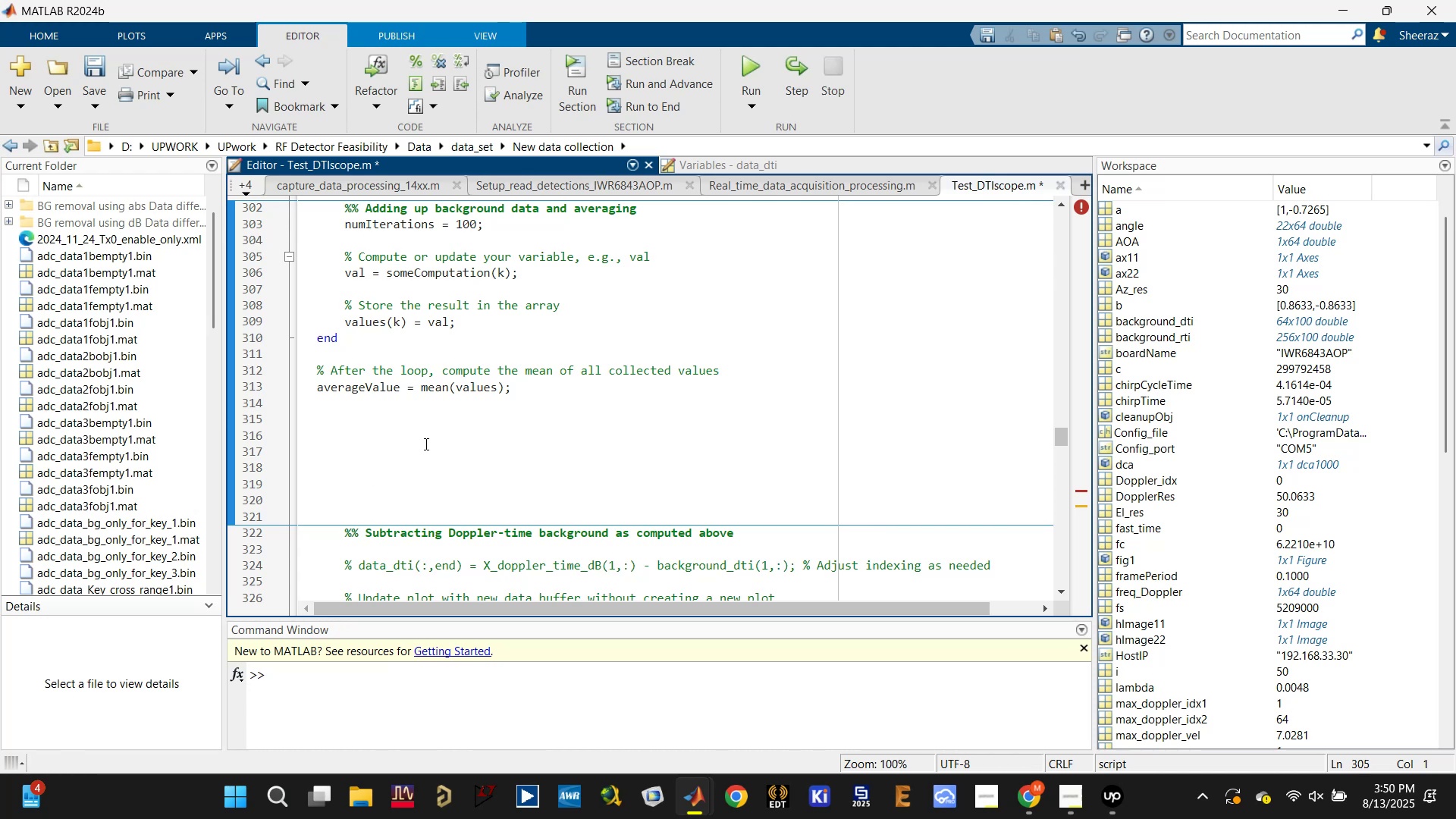 
left_click([482, 388])
 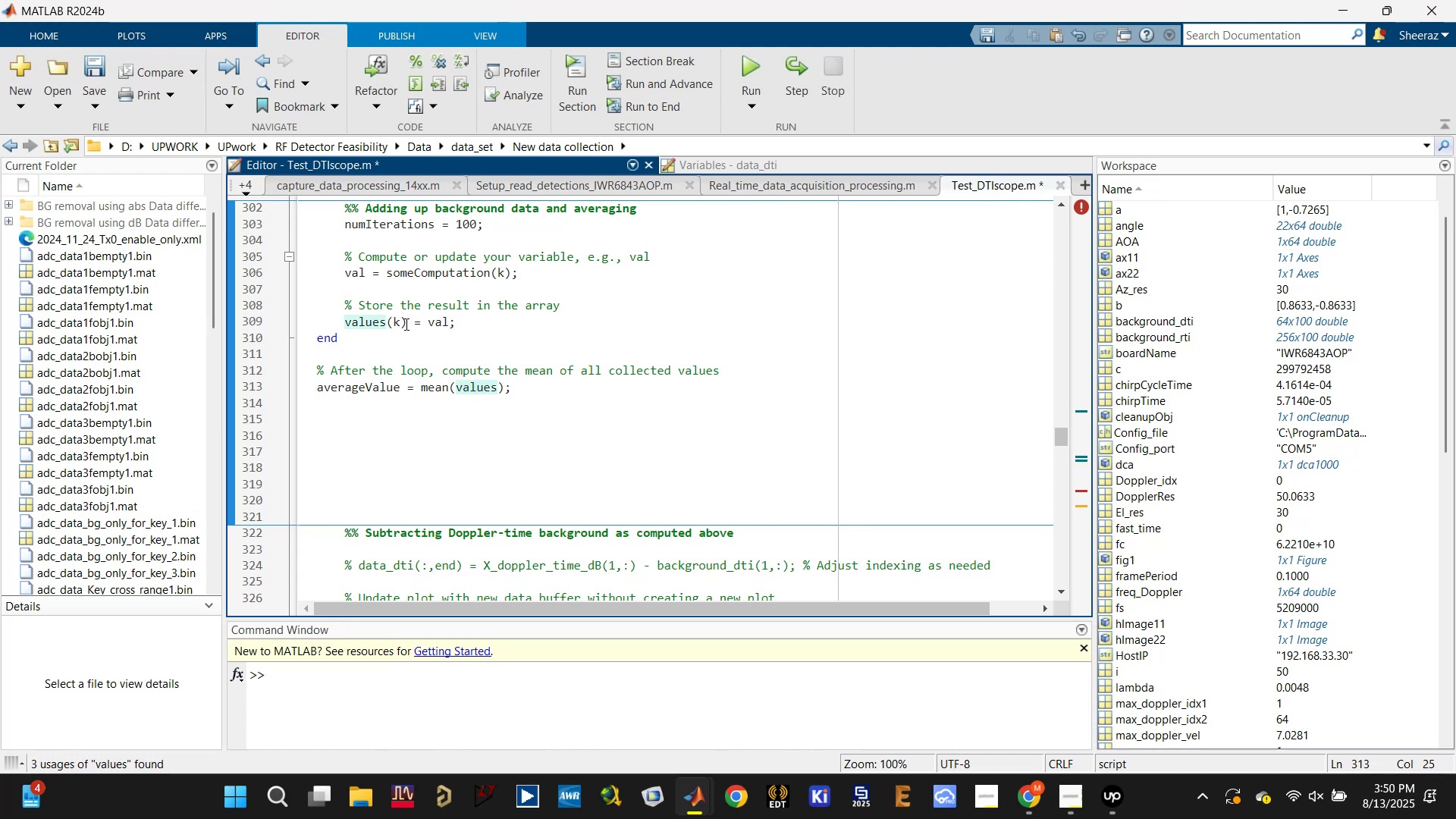 
scroll: coordinate [394, 370], scroll_direction: up, amount: 5.0
 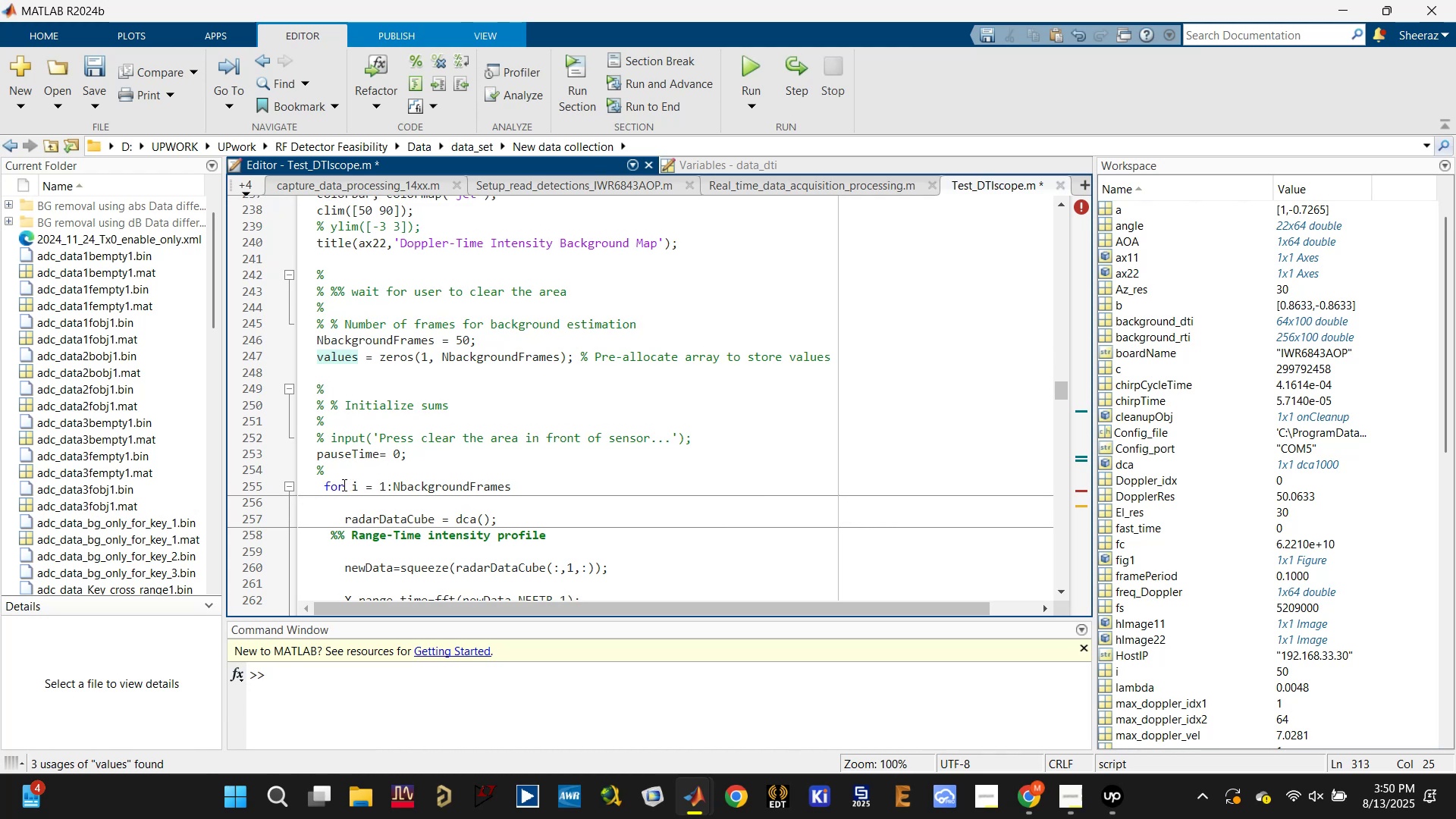 
scroll: coordinate [342, 484], scroll_direction: down, amount: 3.0
 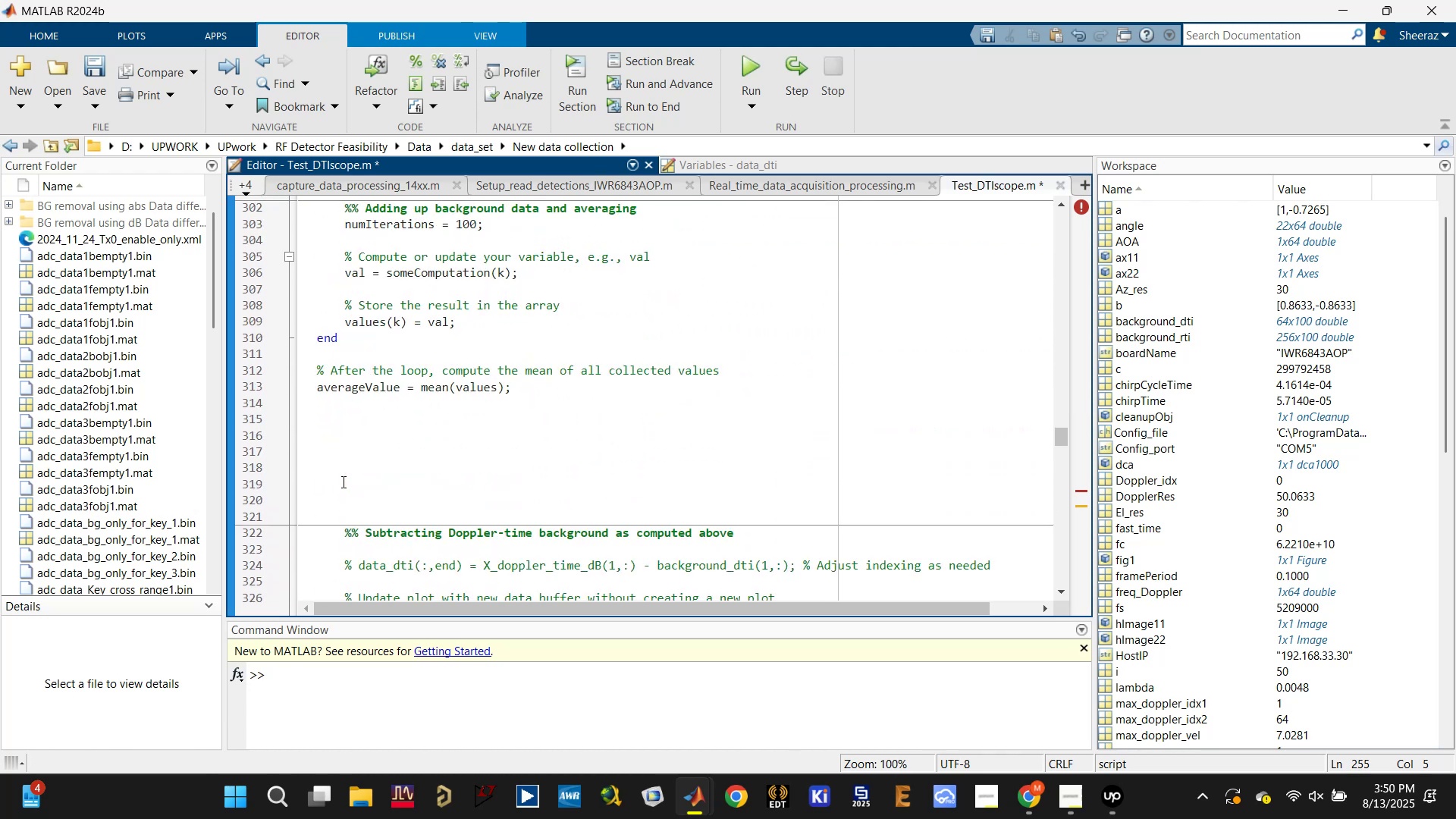 
scroll: coordinate [342, 481], scroll_direction: none, amount: 0.0
 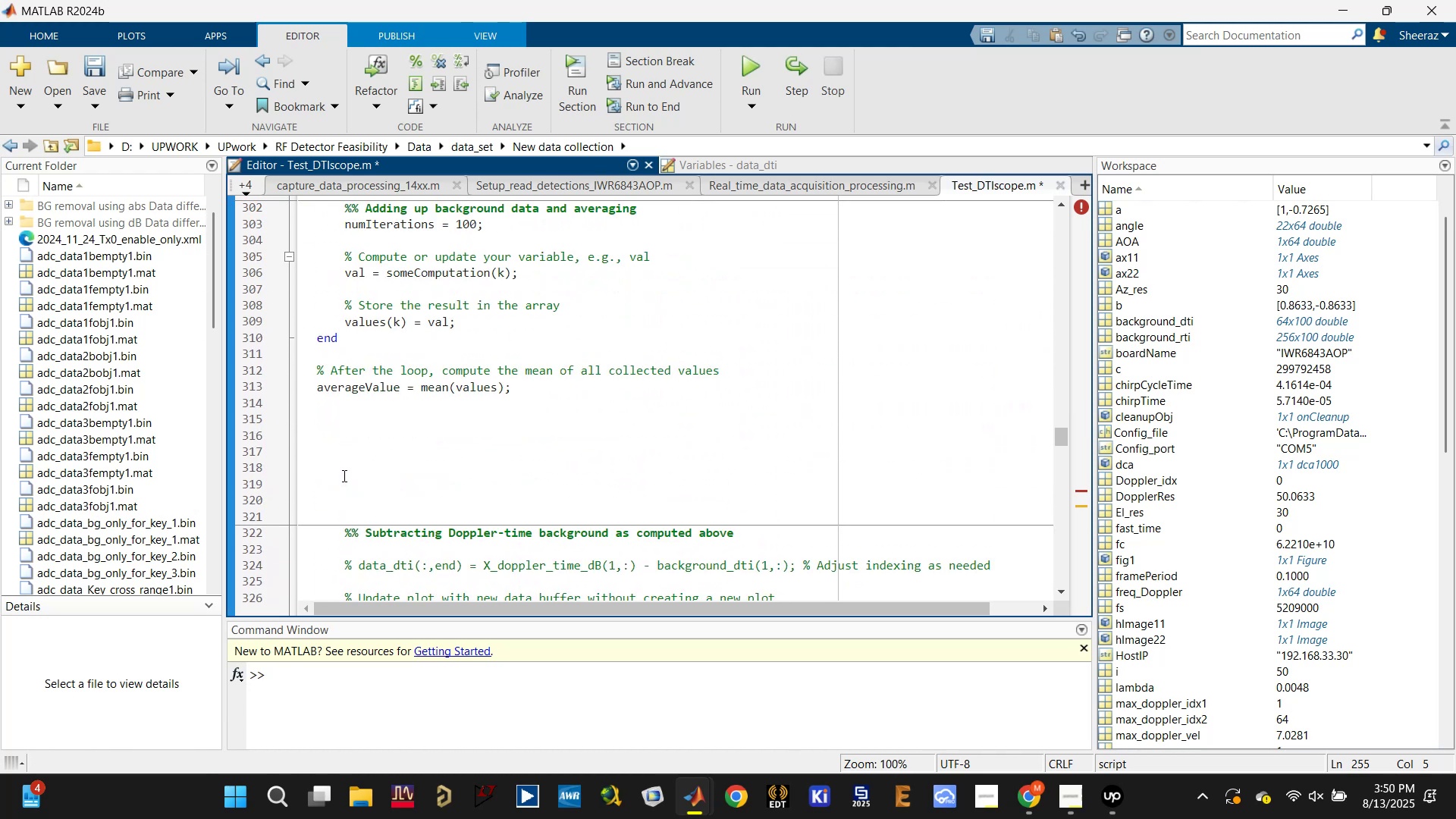 
scroll: coordinate [344, 474], scroll_direction: up, amount: 1.0
 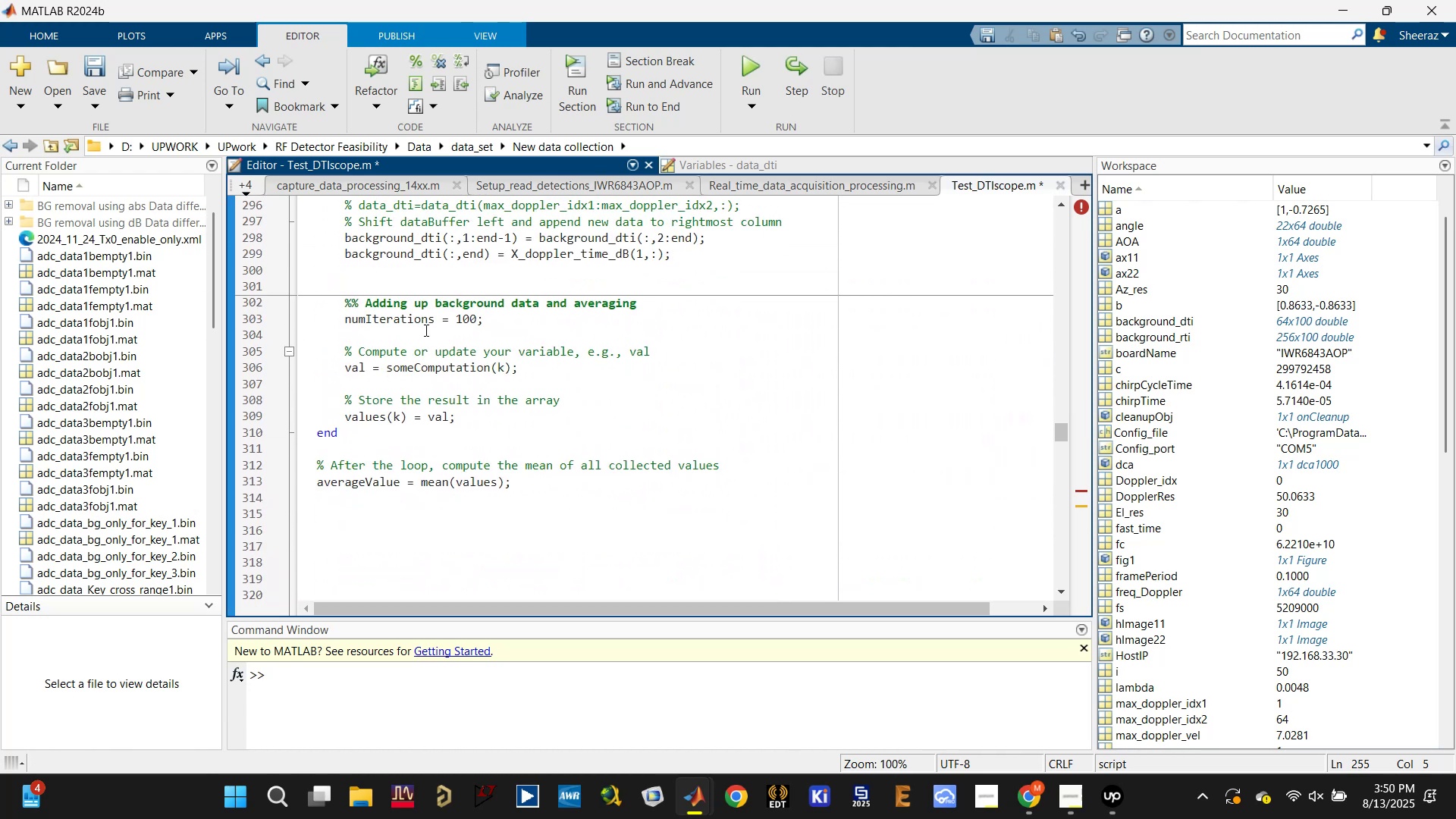 
double_click([425, 324])
 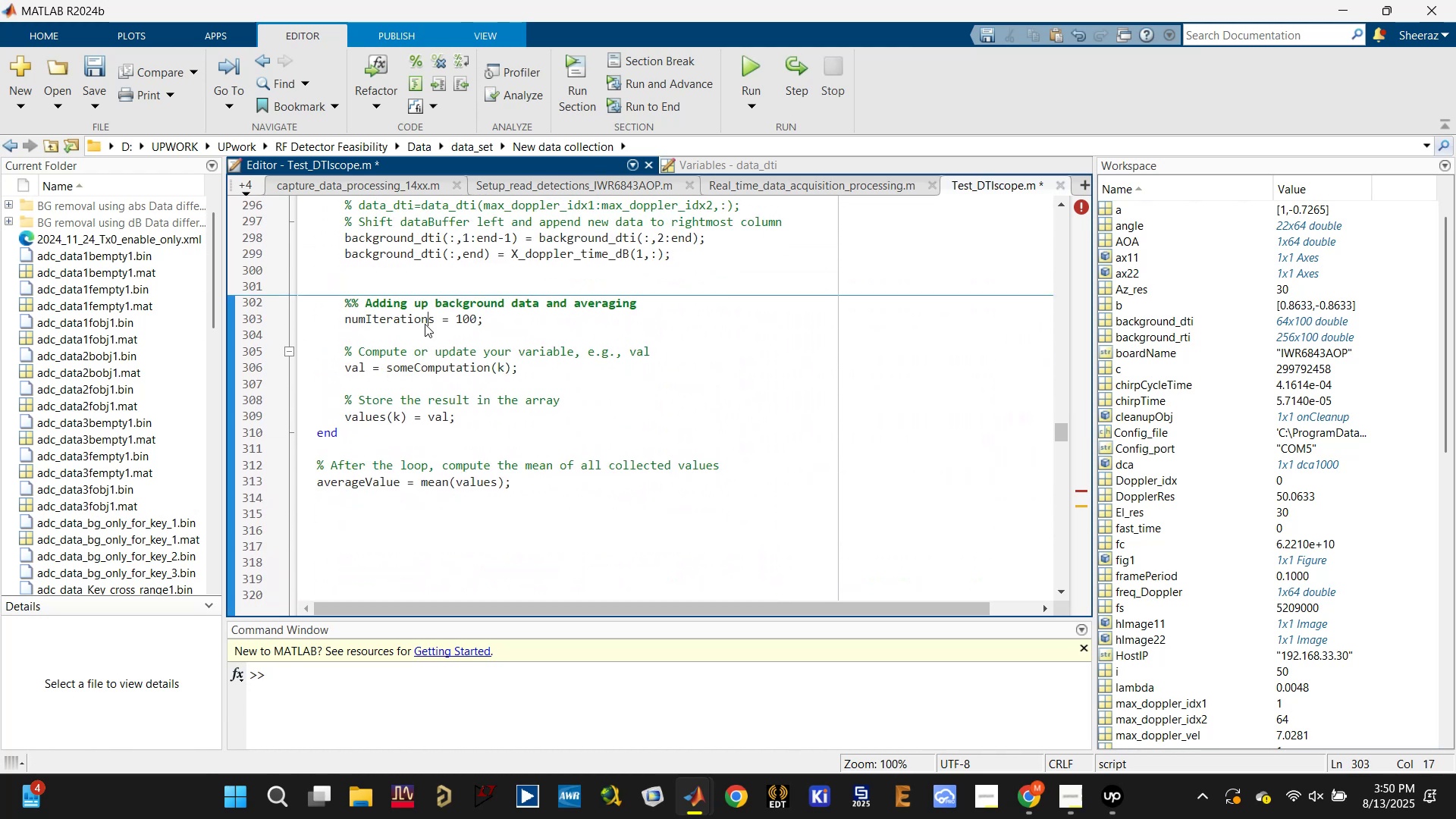 
triple_click([425, 324])
 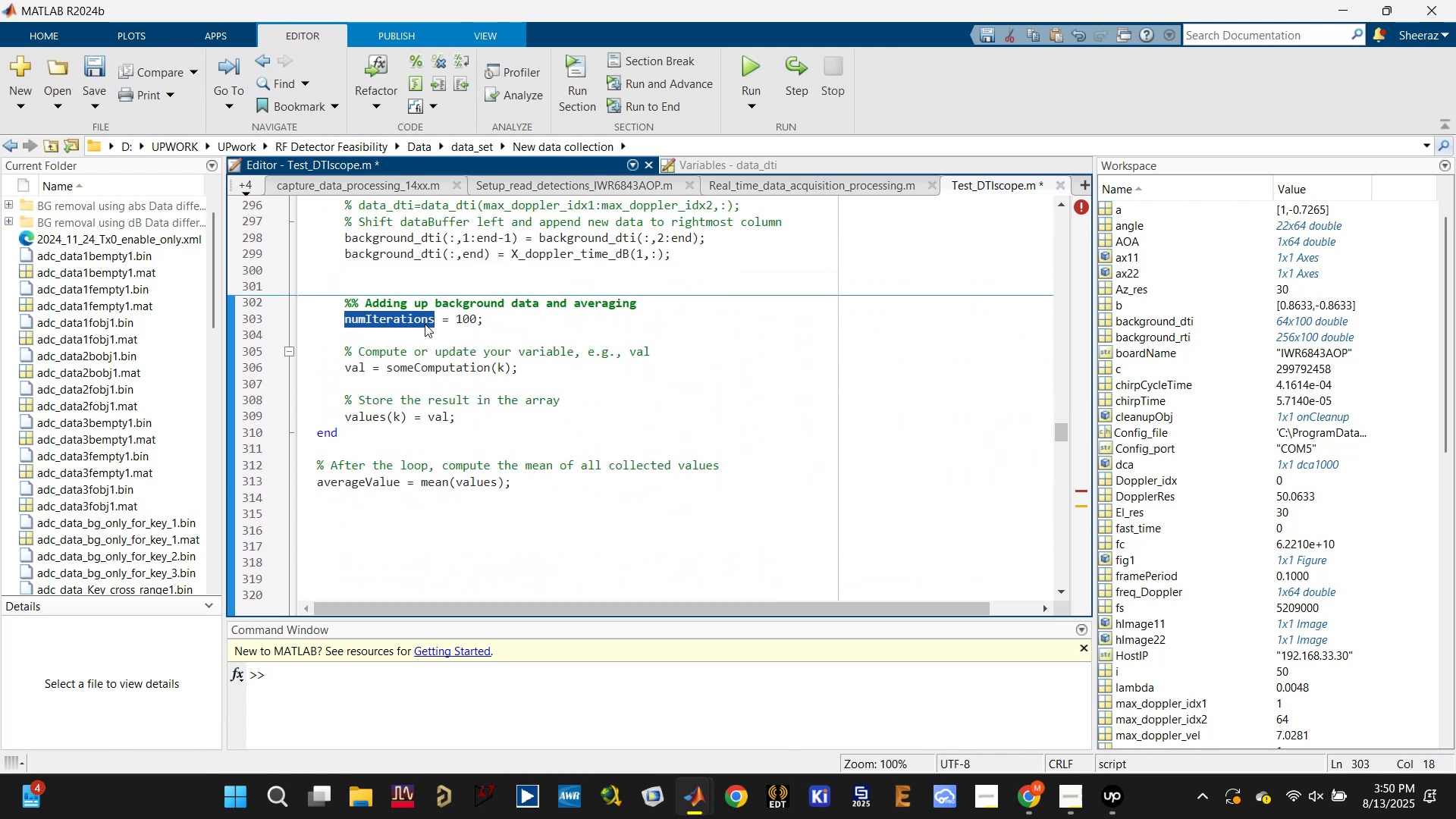 
double_click([425, 324])
 